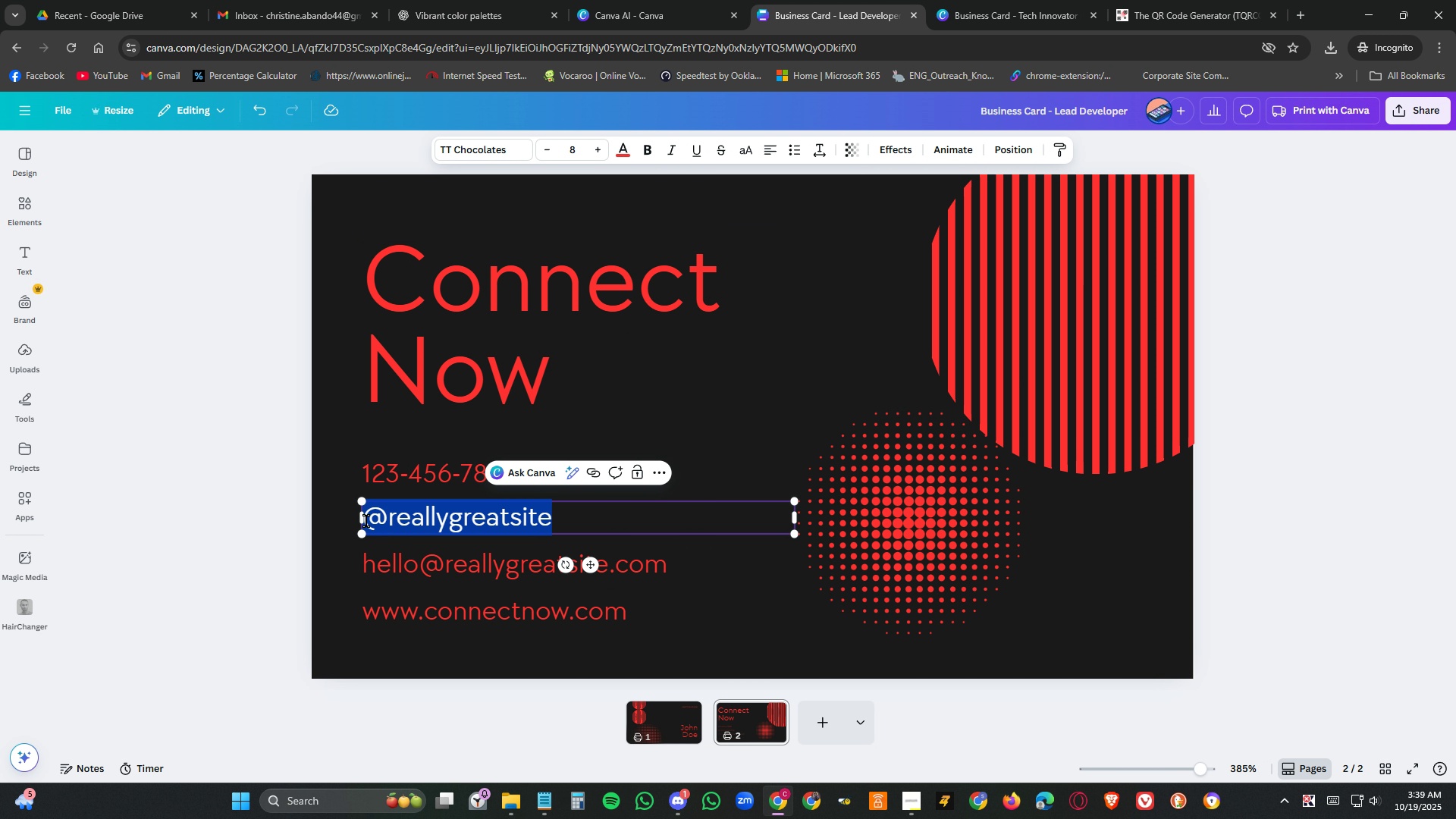 
left_click([366, 521])
 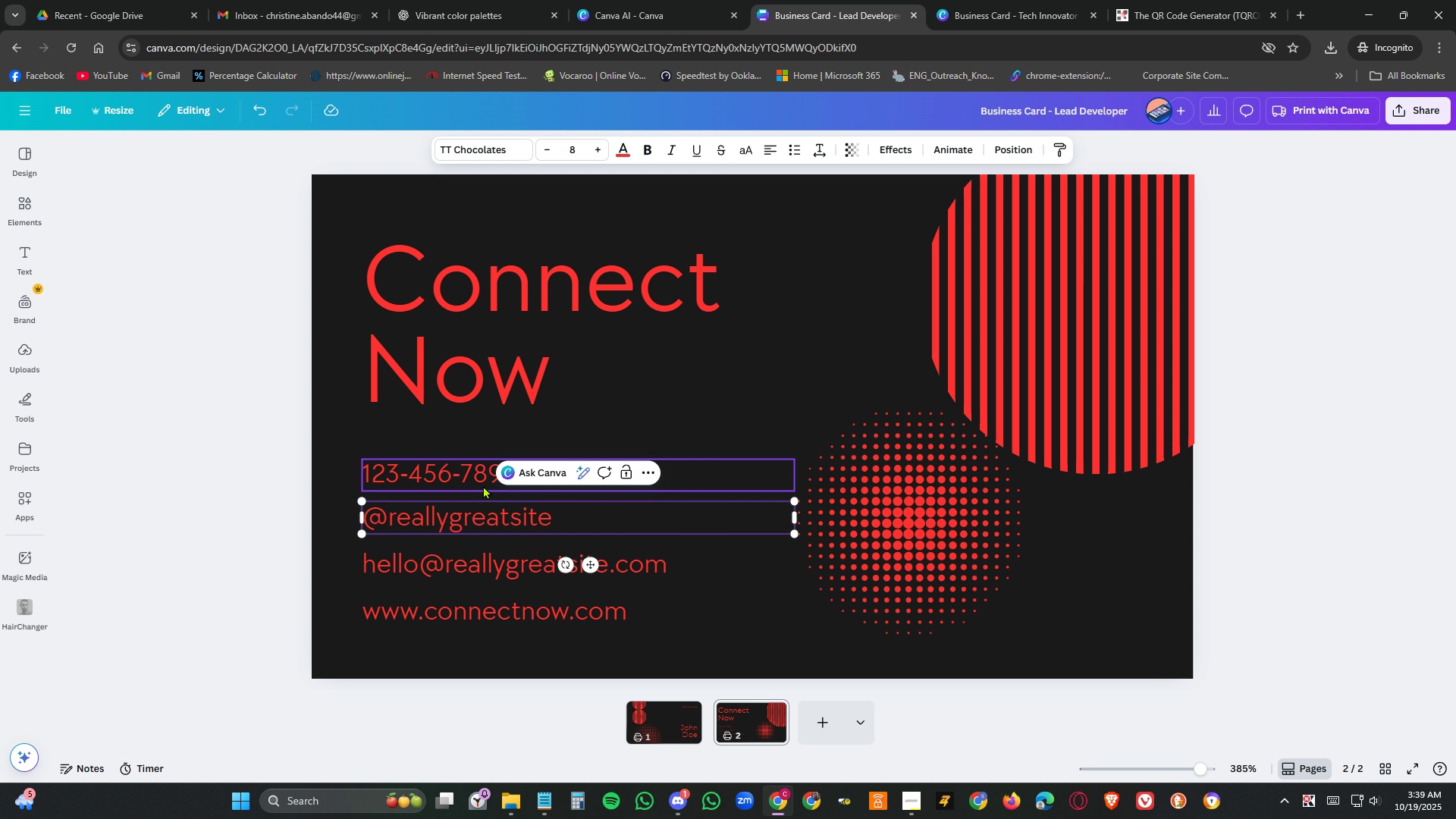 
hold_key(key=ShiftLeft, duration=0.37)
 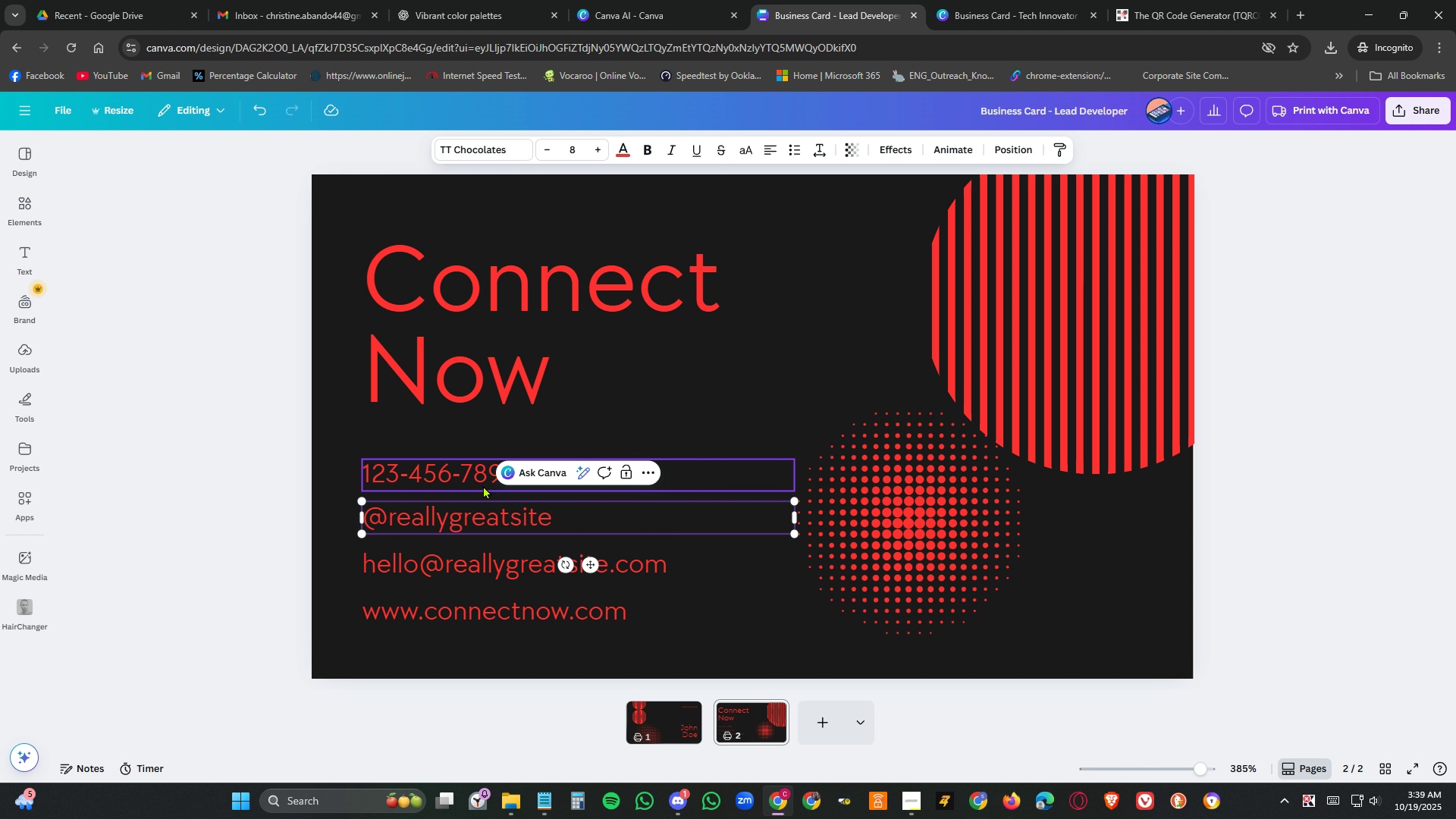 
type(JD)
 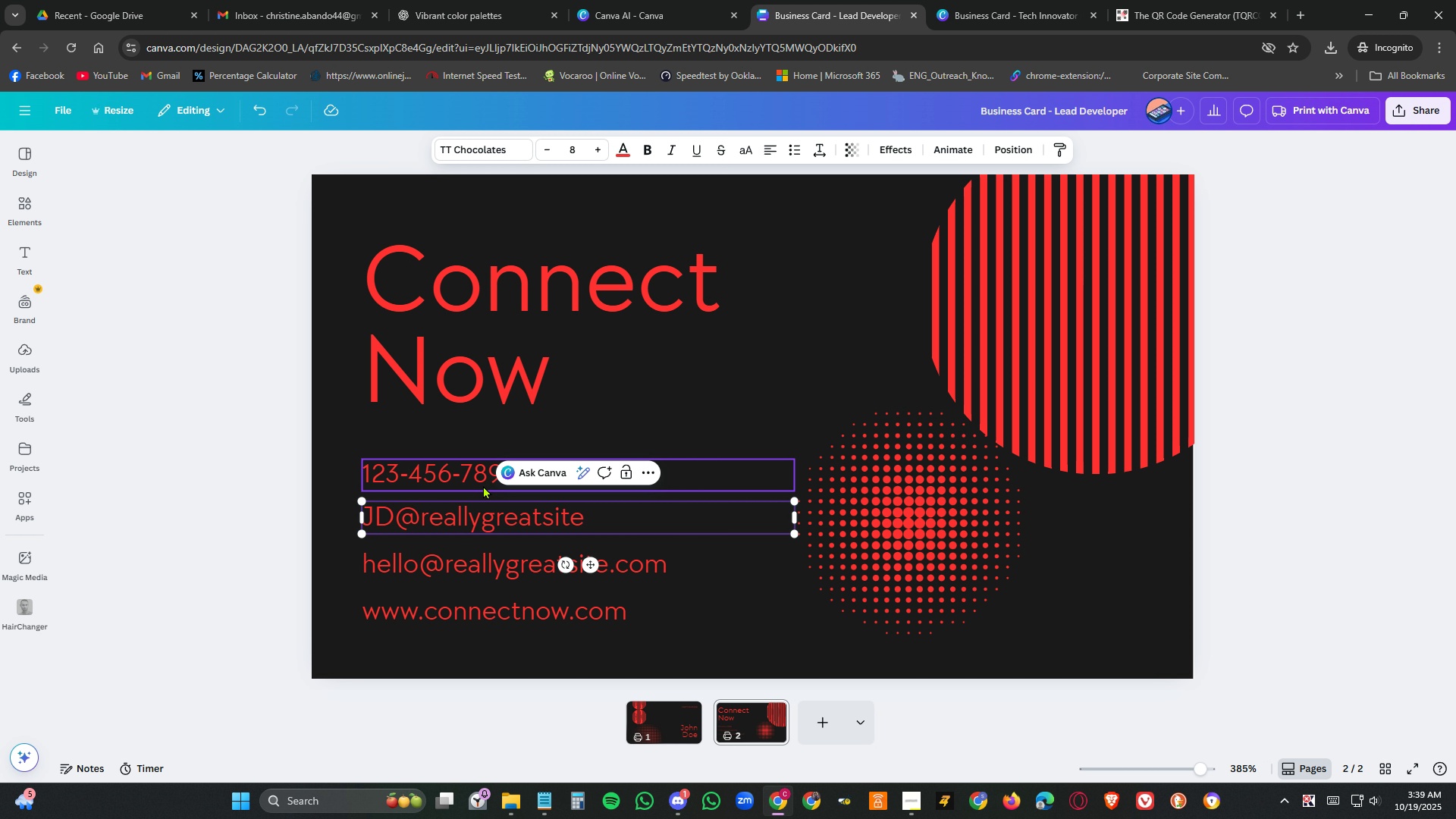 
key(ArrowRight)
 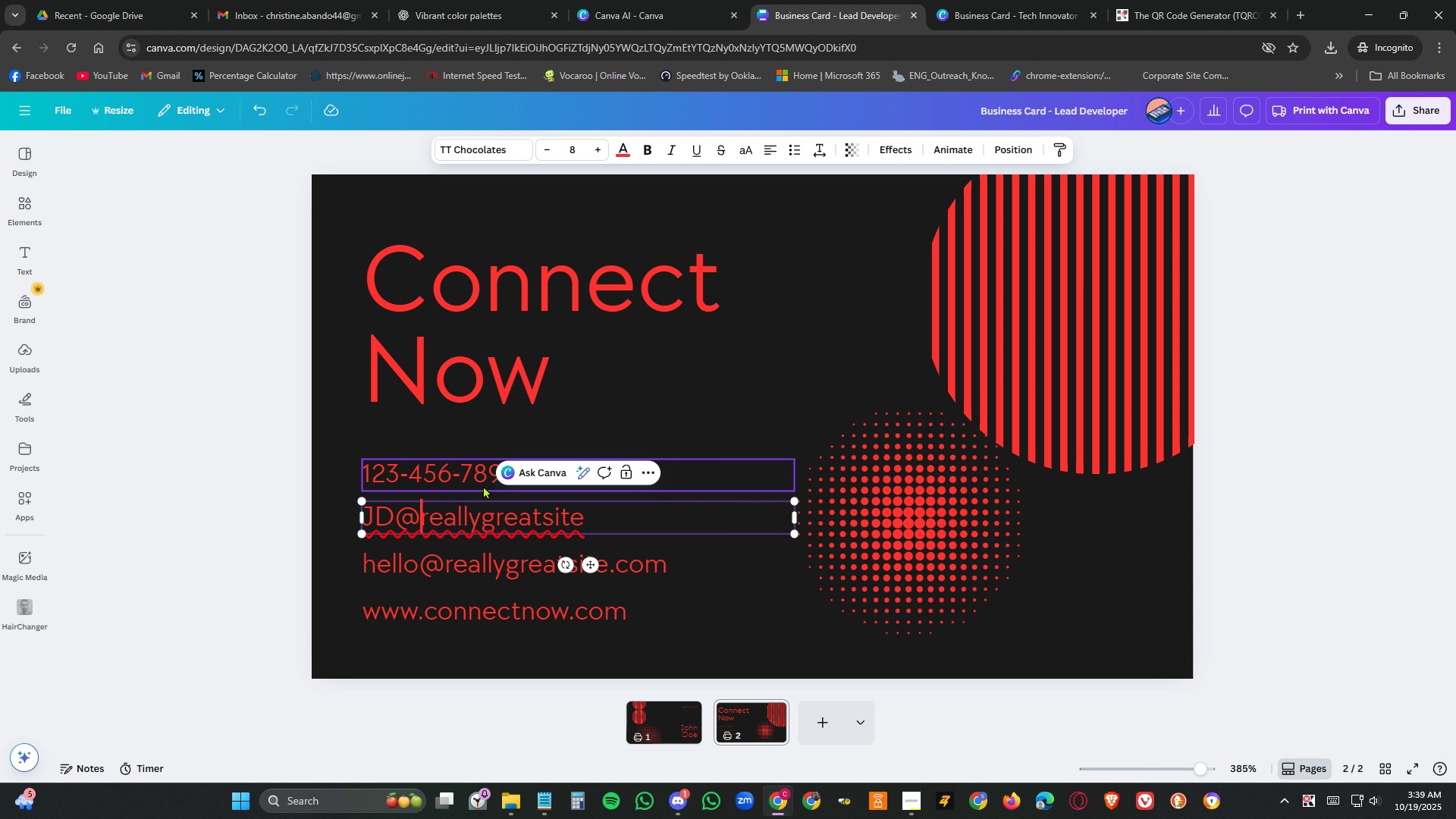 
key(ArrowRight)
 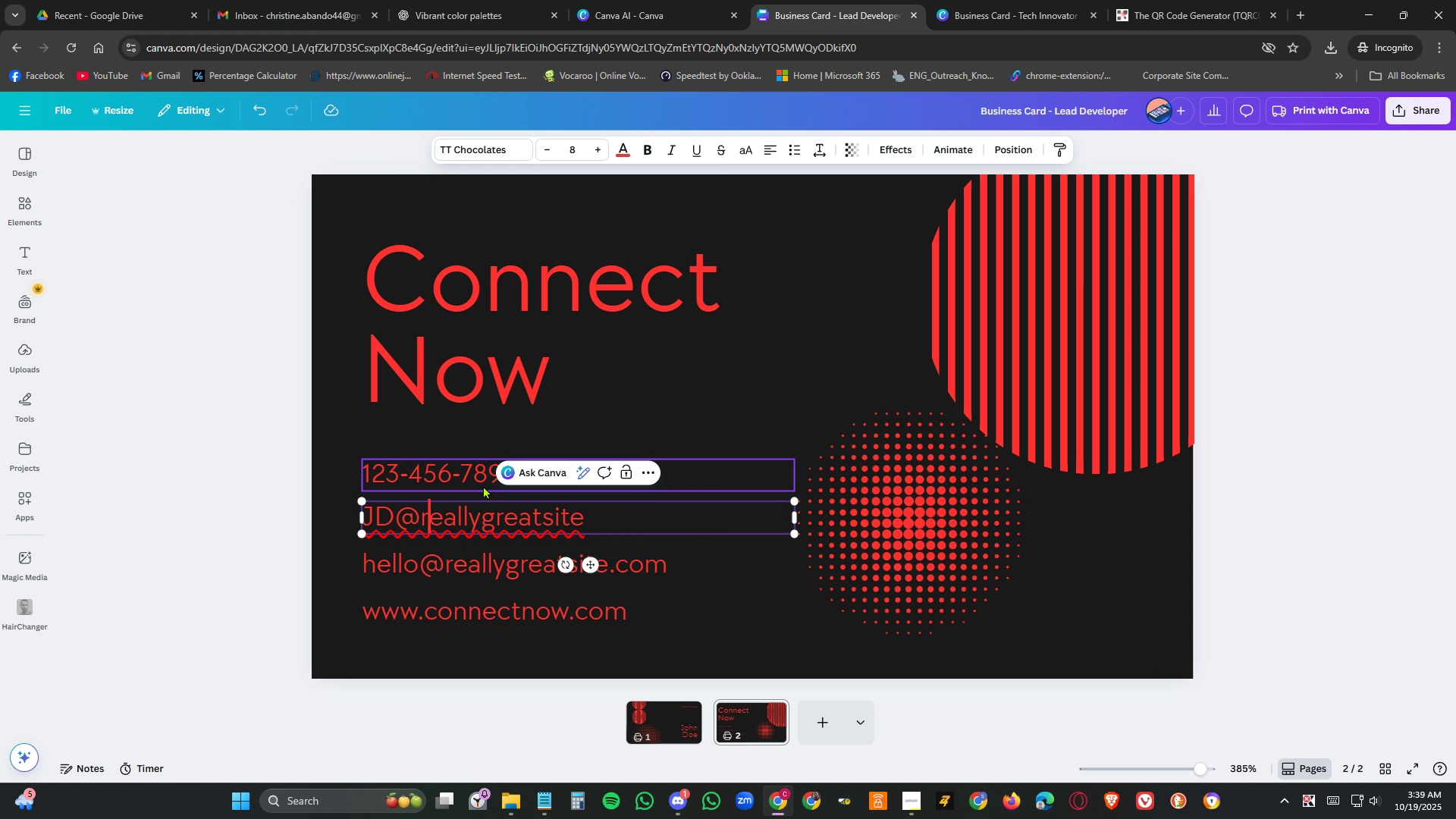 
key(ArrowLeft)
 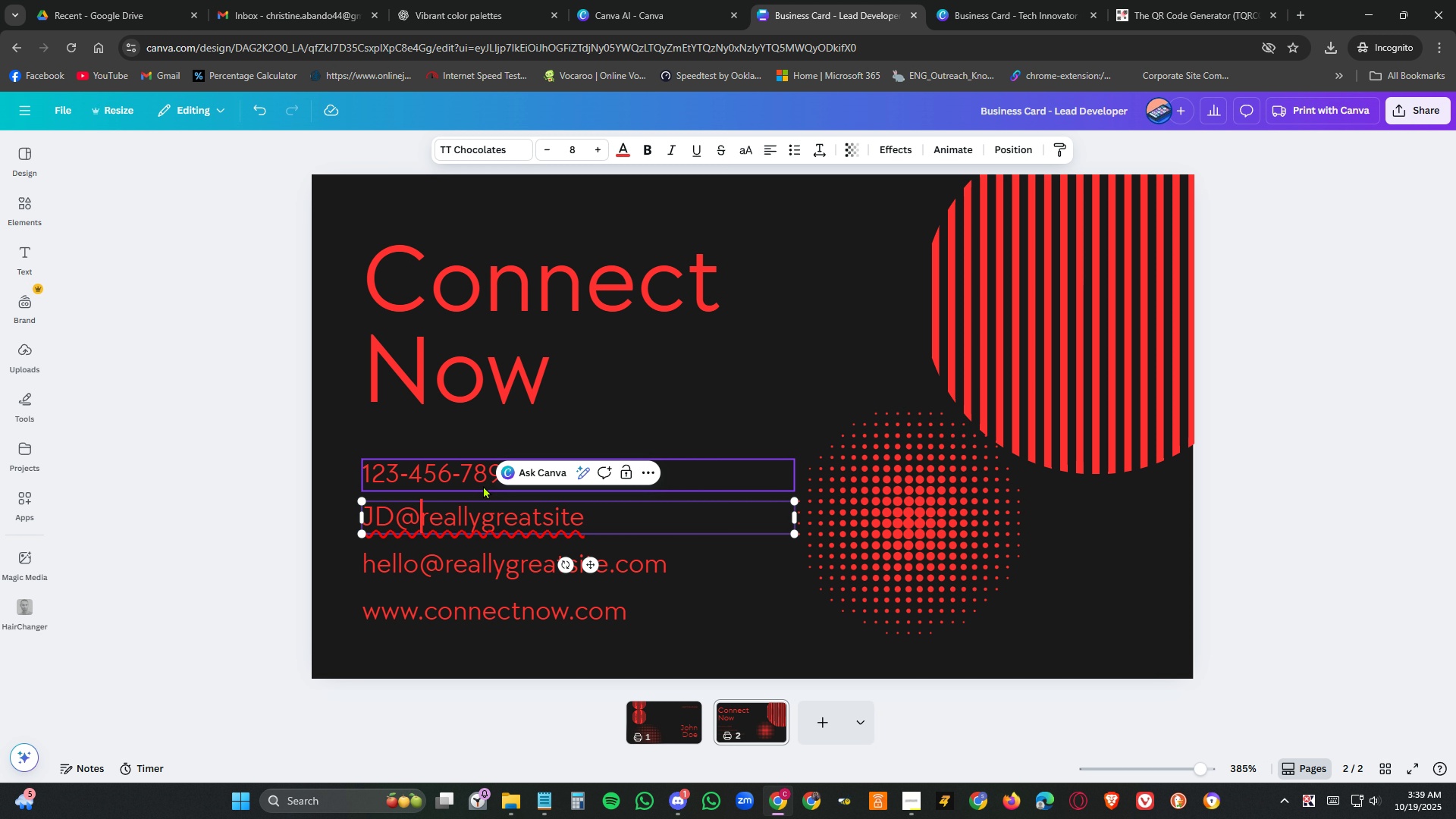 
hold_key(key=ArrowRight, duration=0.85)
 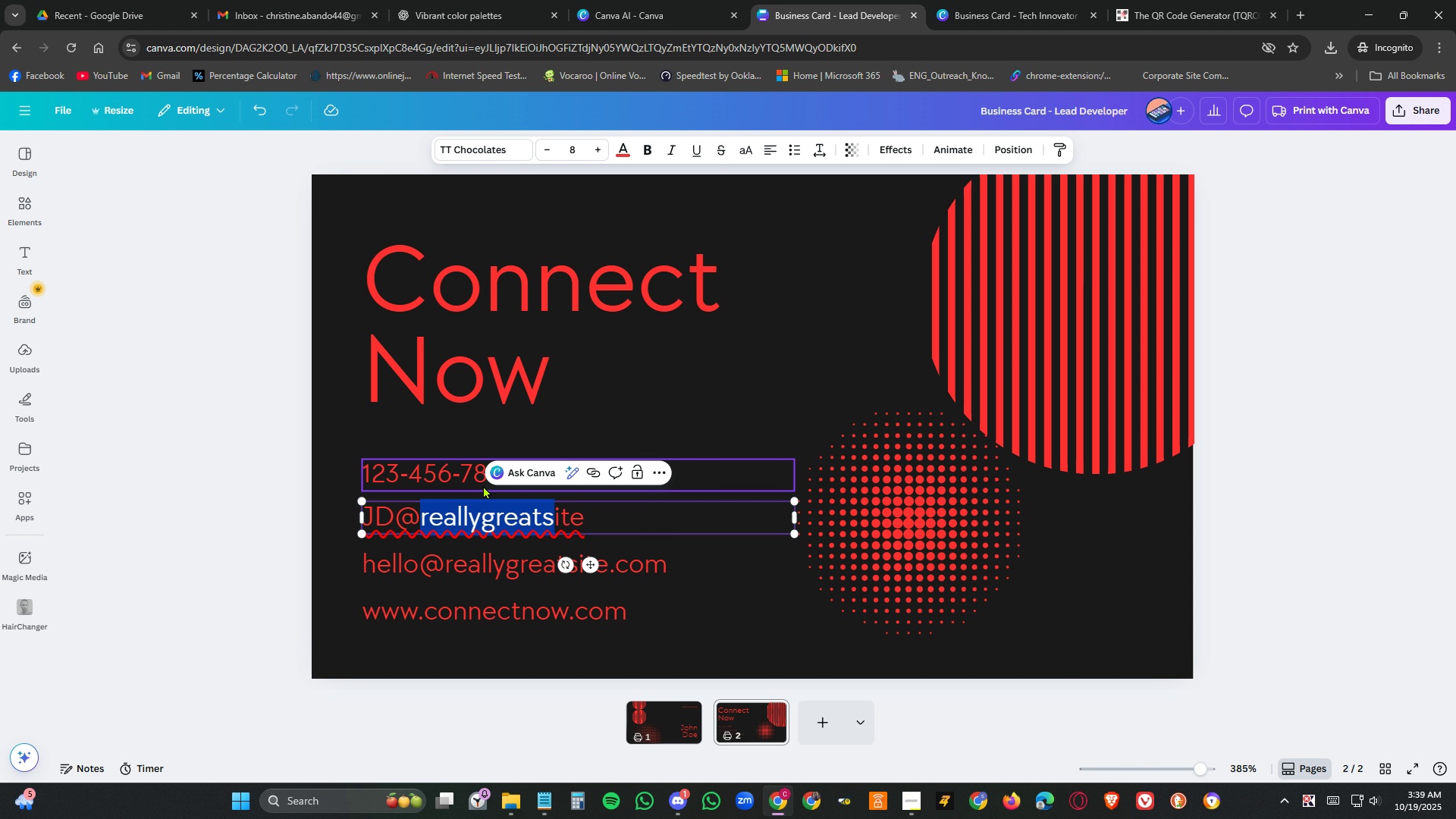 
key(Shift+ArrowRight)
 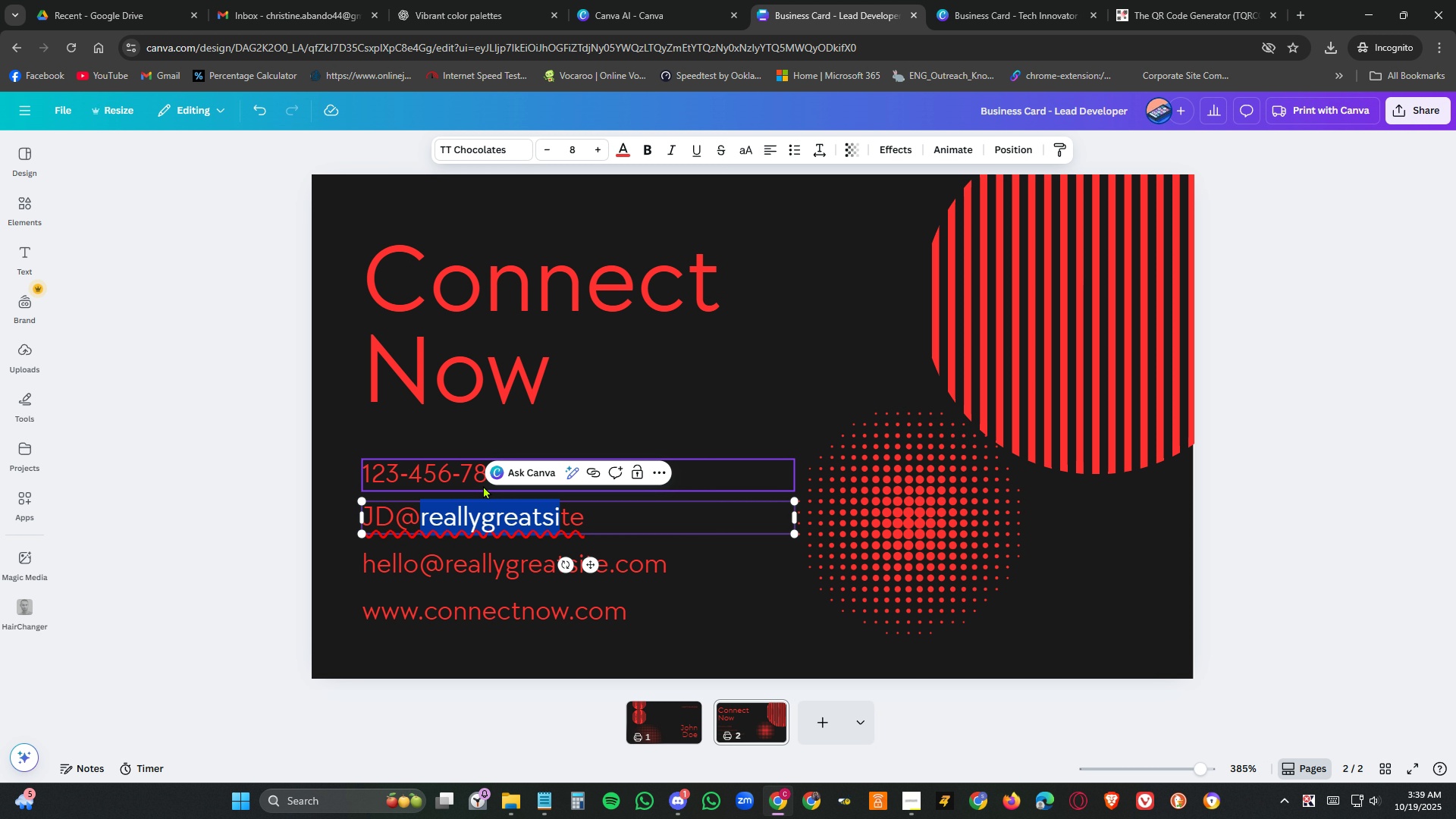 
key(Shift+ArrowRight)
 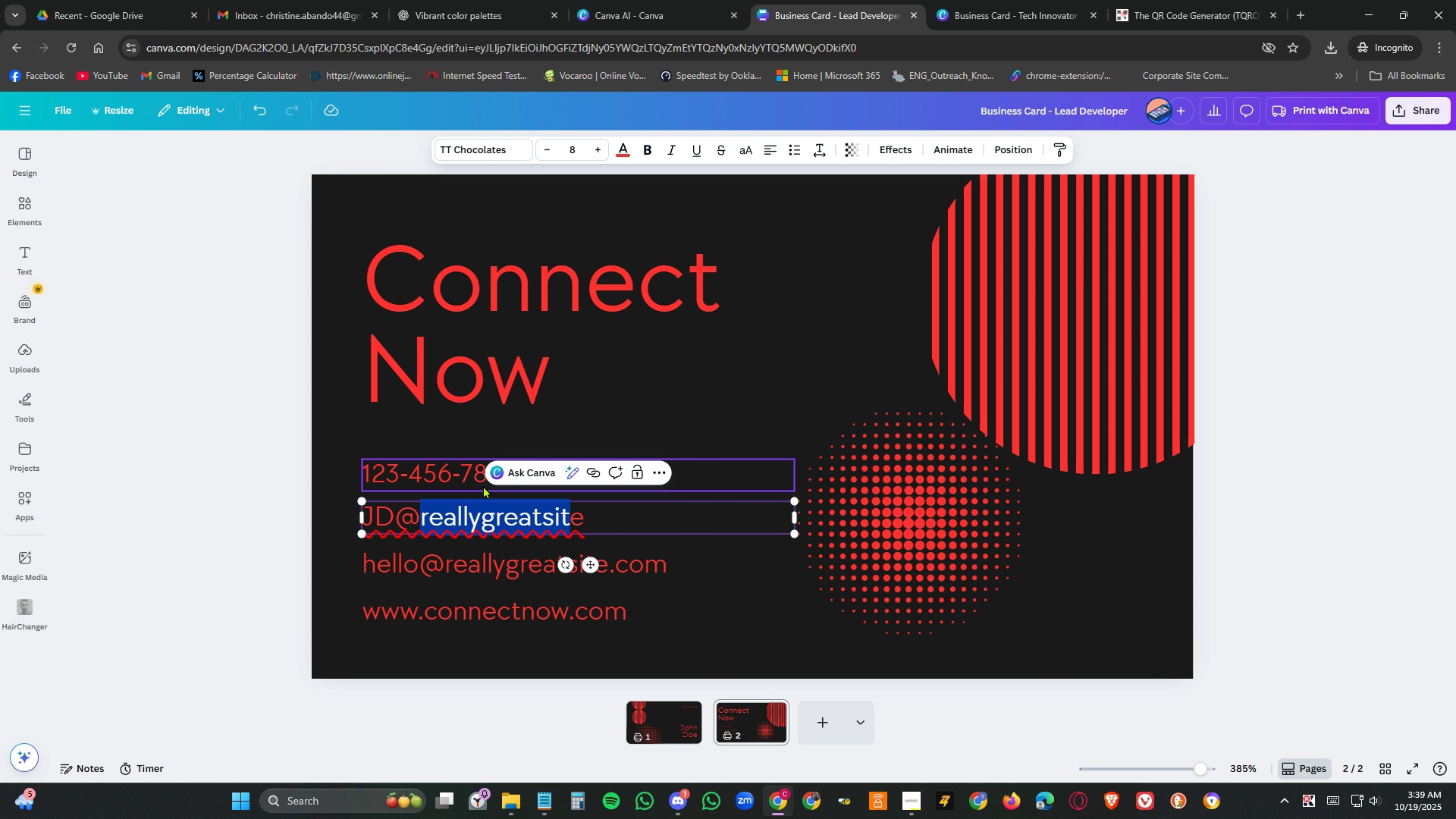 
key(Shift+ArrowRight)
 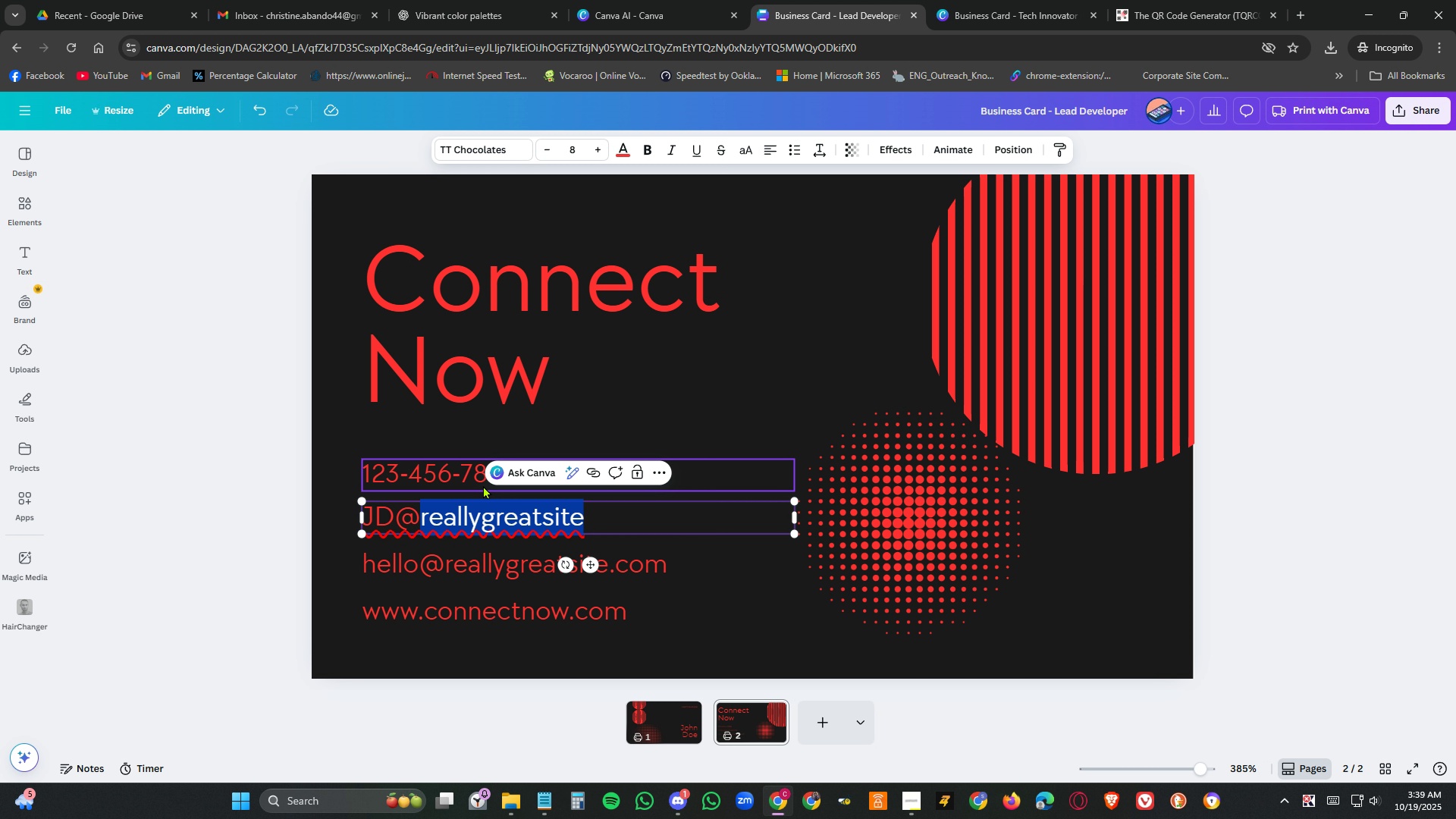 
type(connectnow.com)
 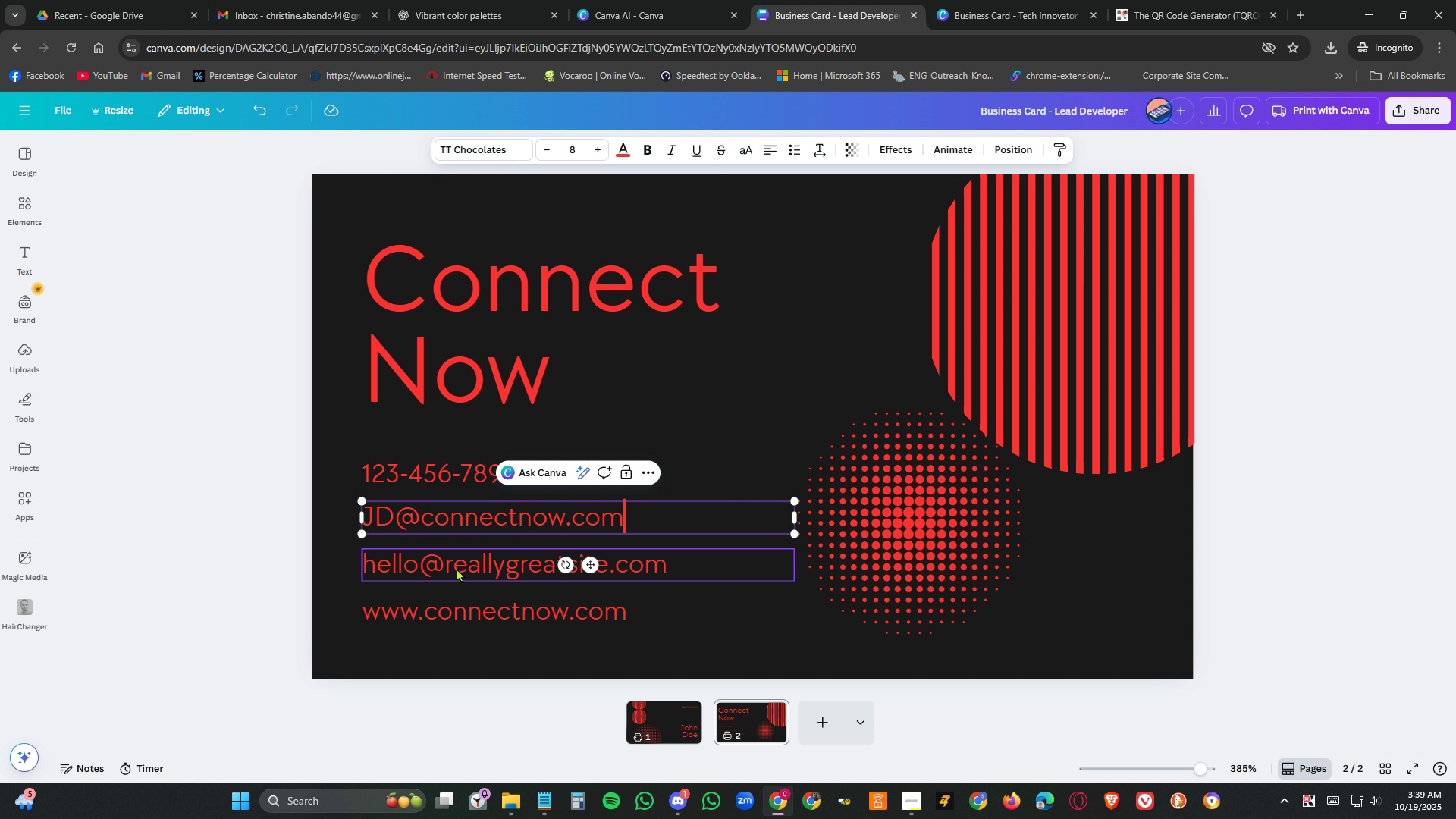 
left_click([457, 568])
 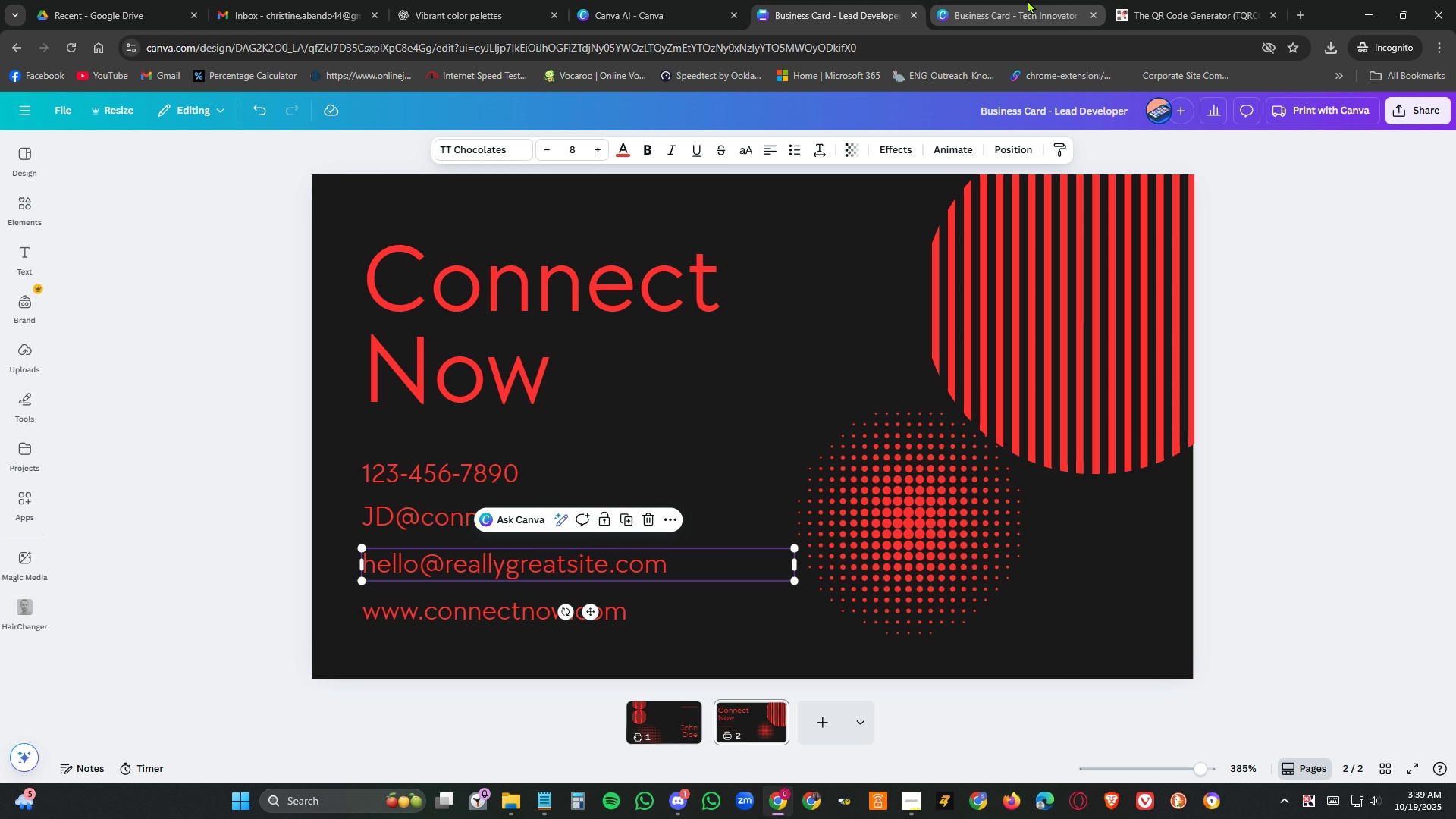 
left_click([1028, 0])
 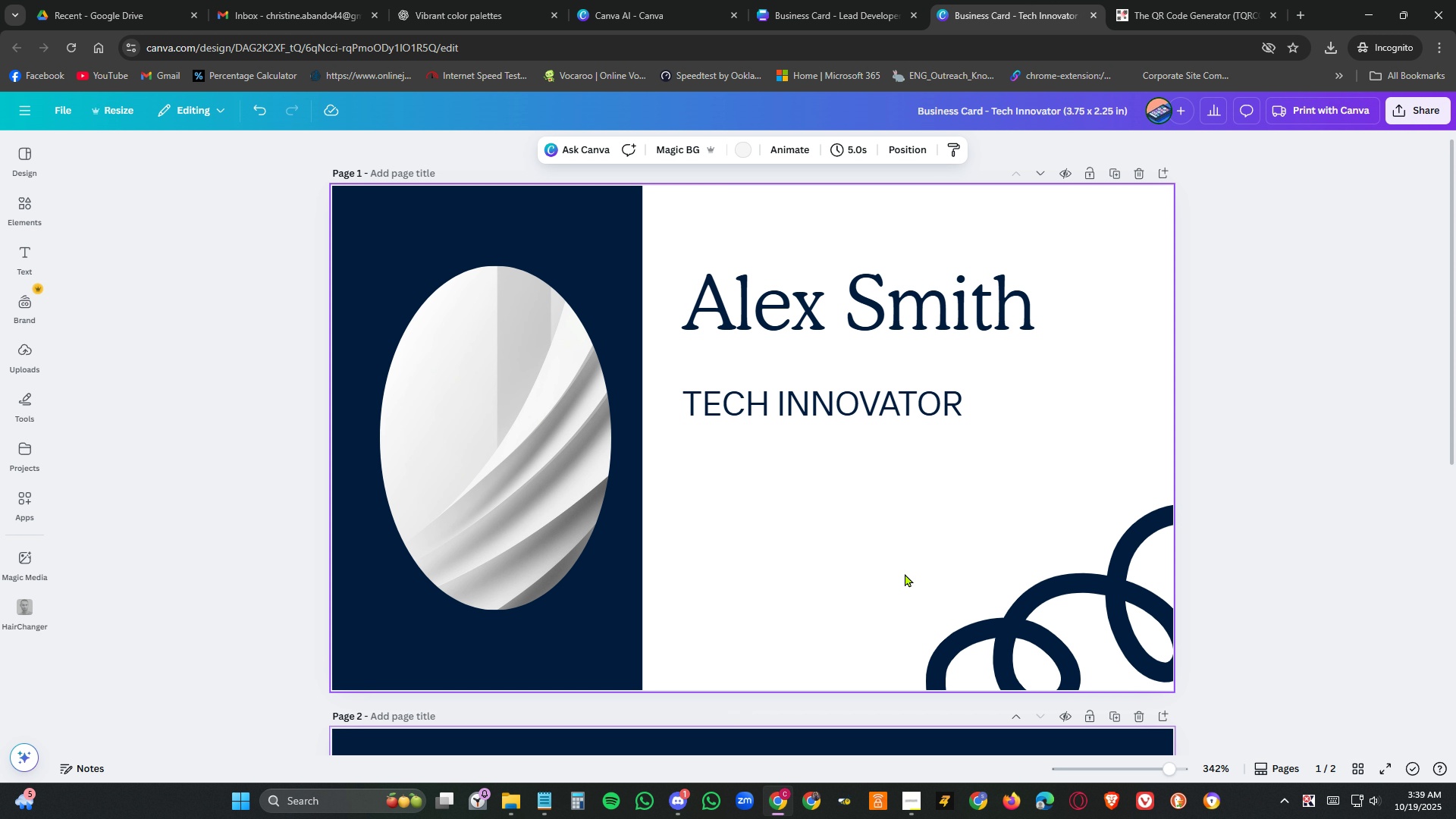 
scroll: coordinate [1062, 463], scroll_direction: down, amount: 6.0
 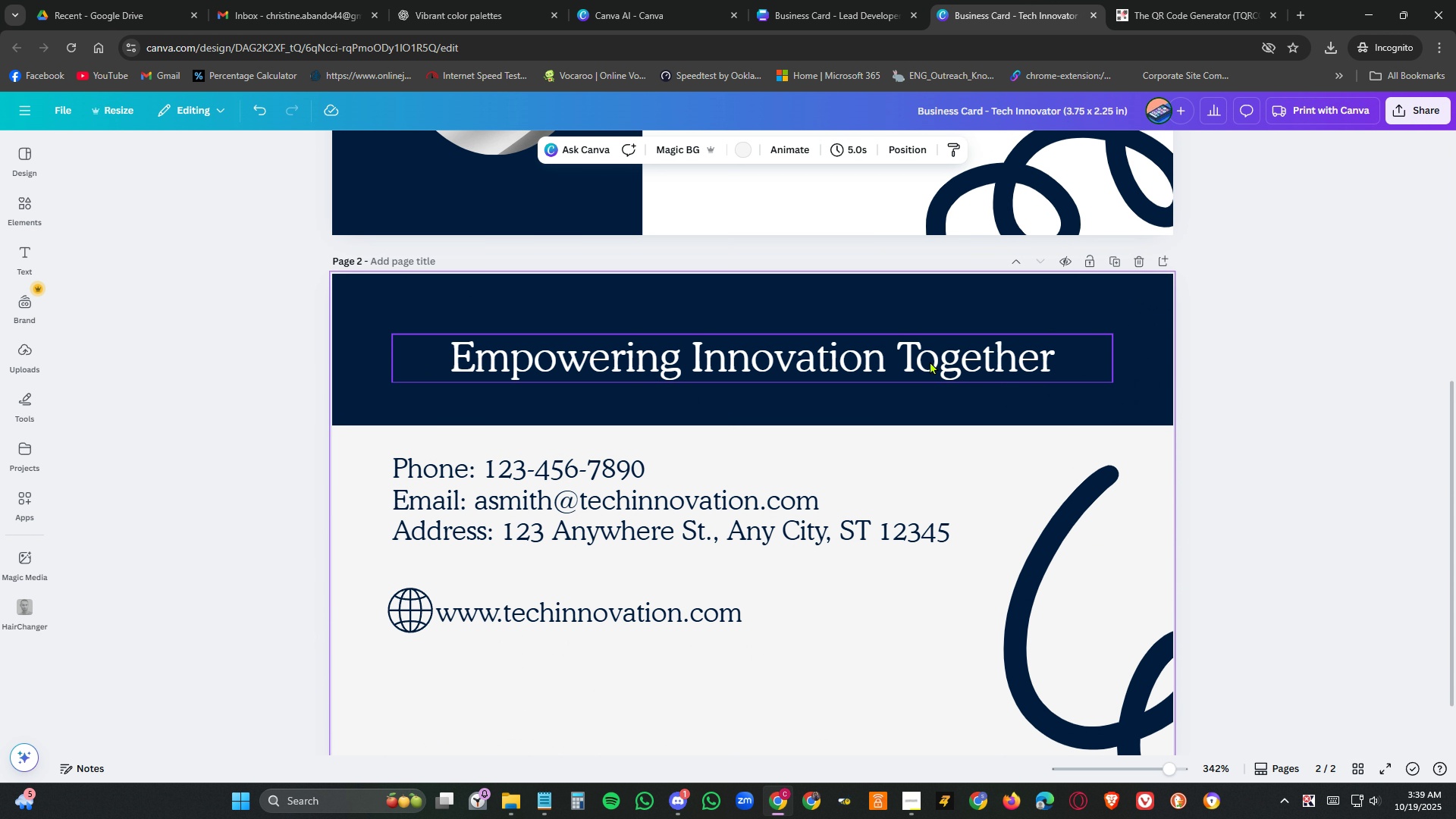 
left_click([854, 0])
 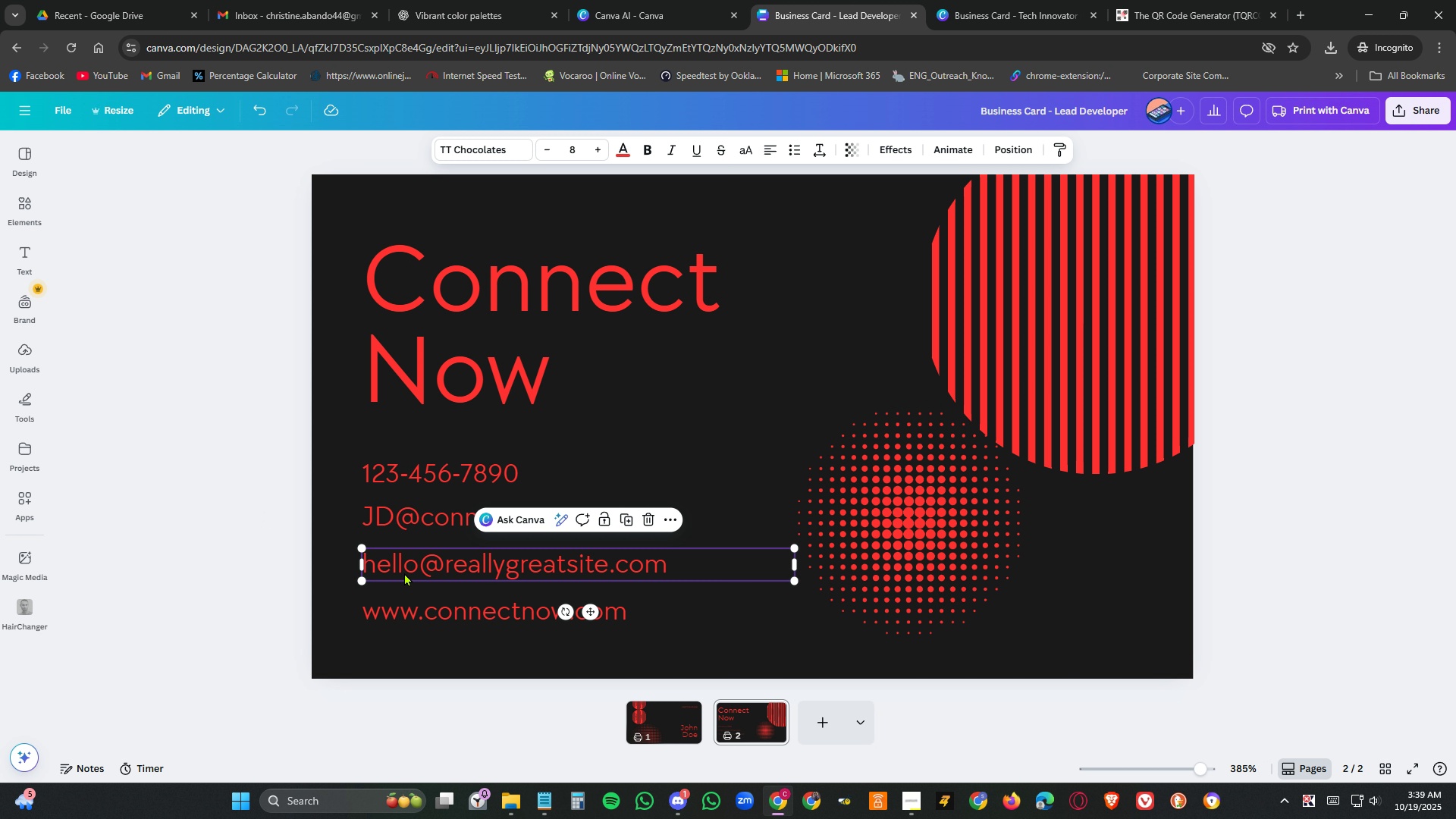 
wait(11.7)
 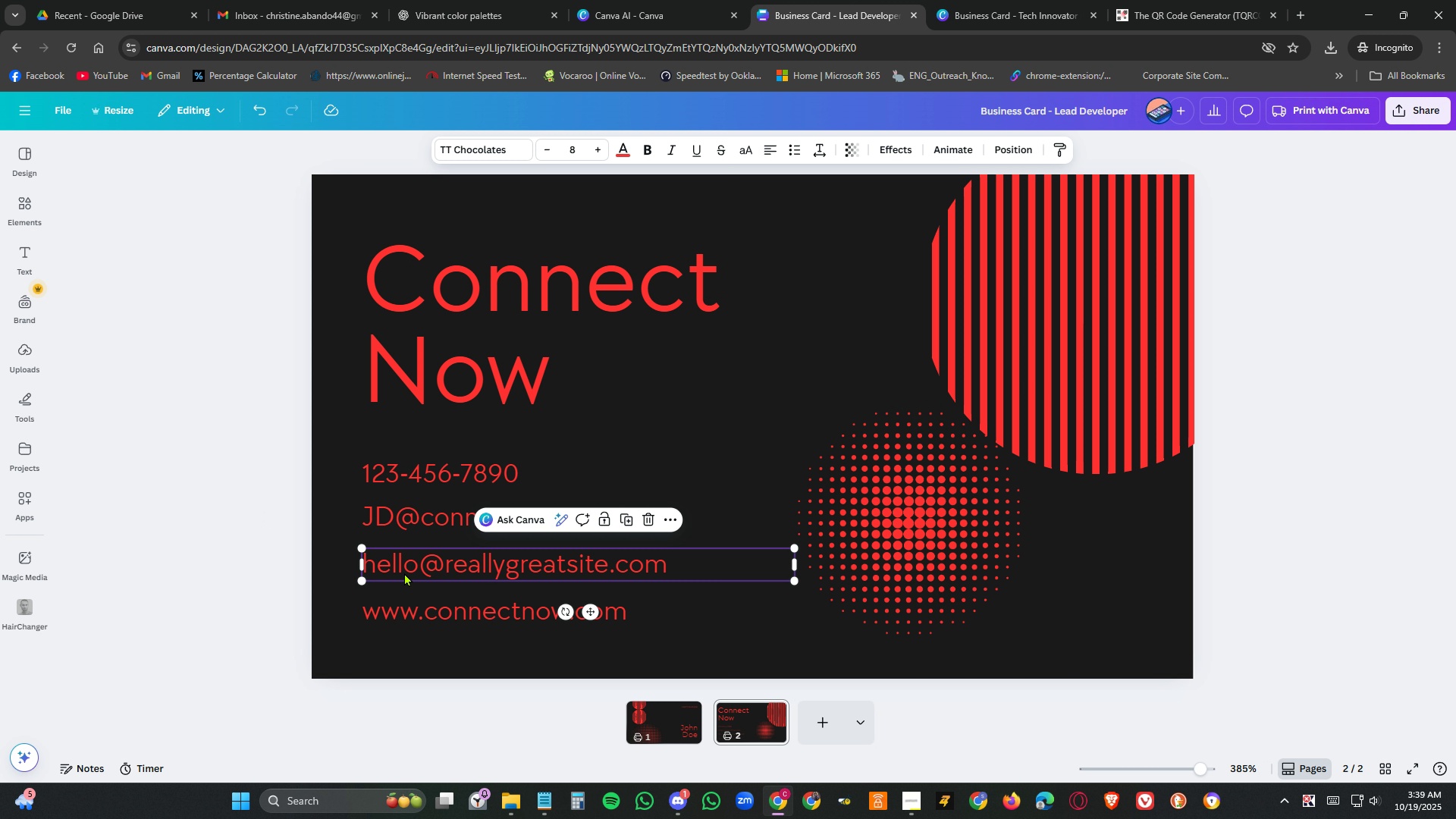 
left_click([999, 0])
 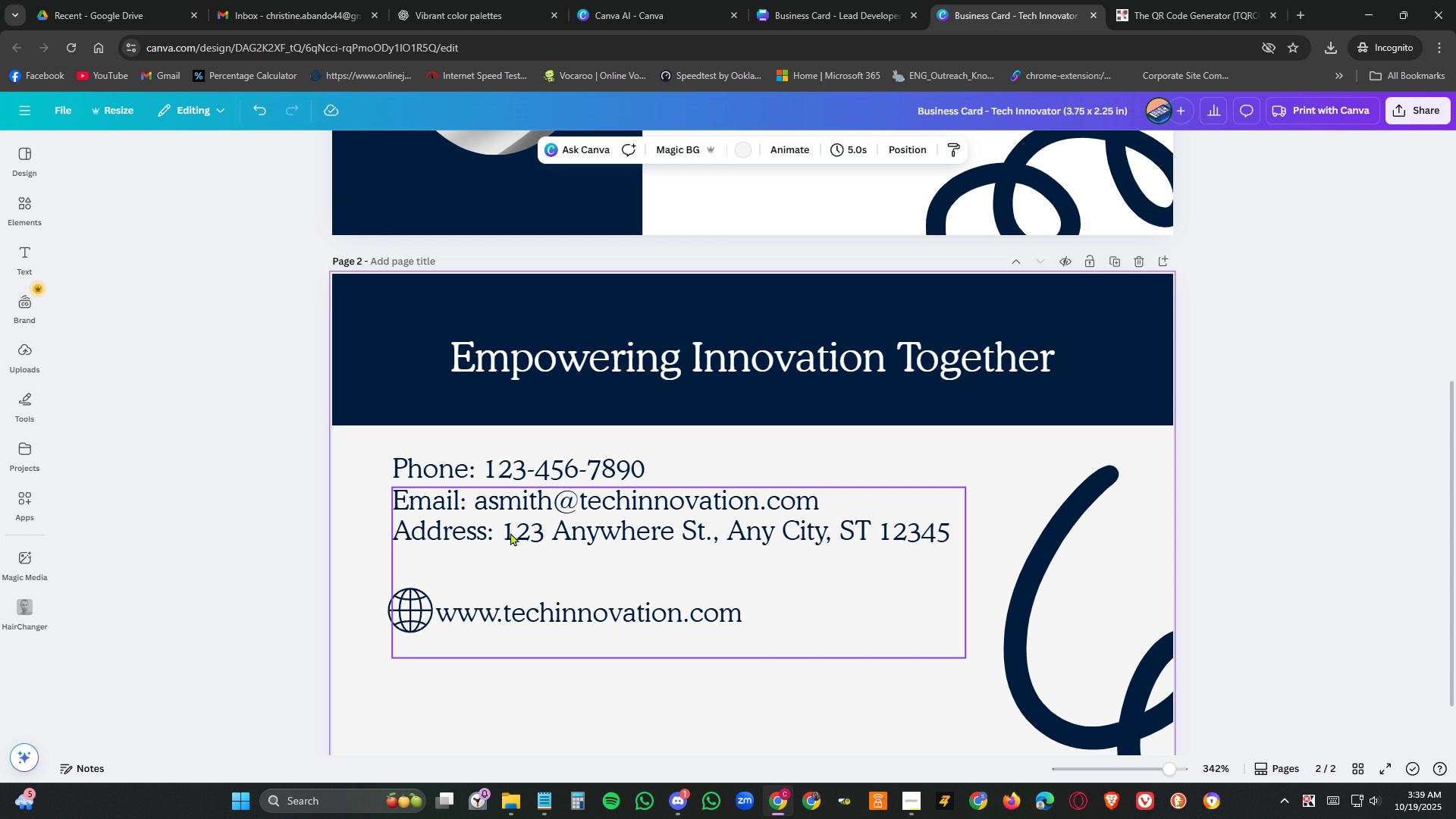 
left_click([537, 533])
 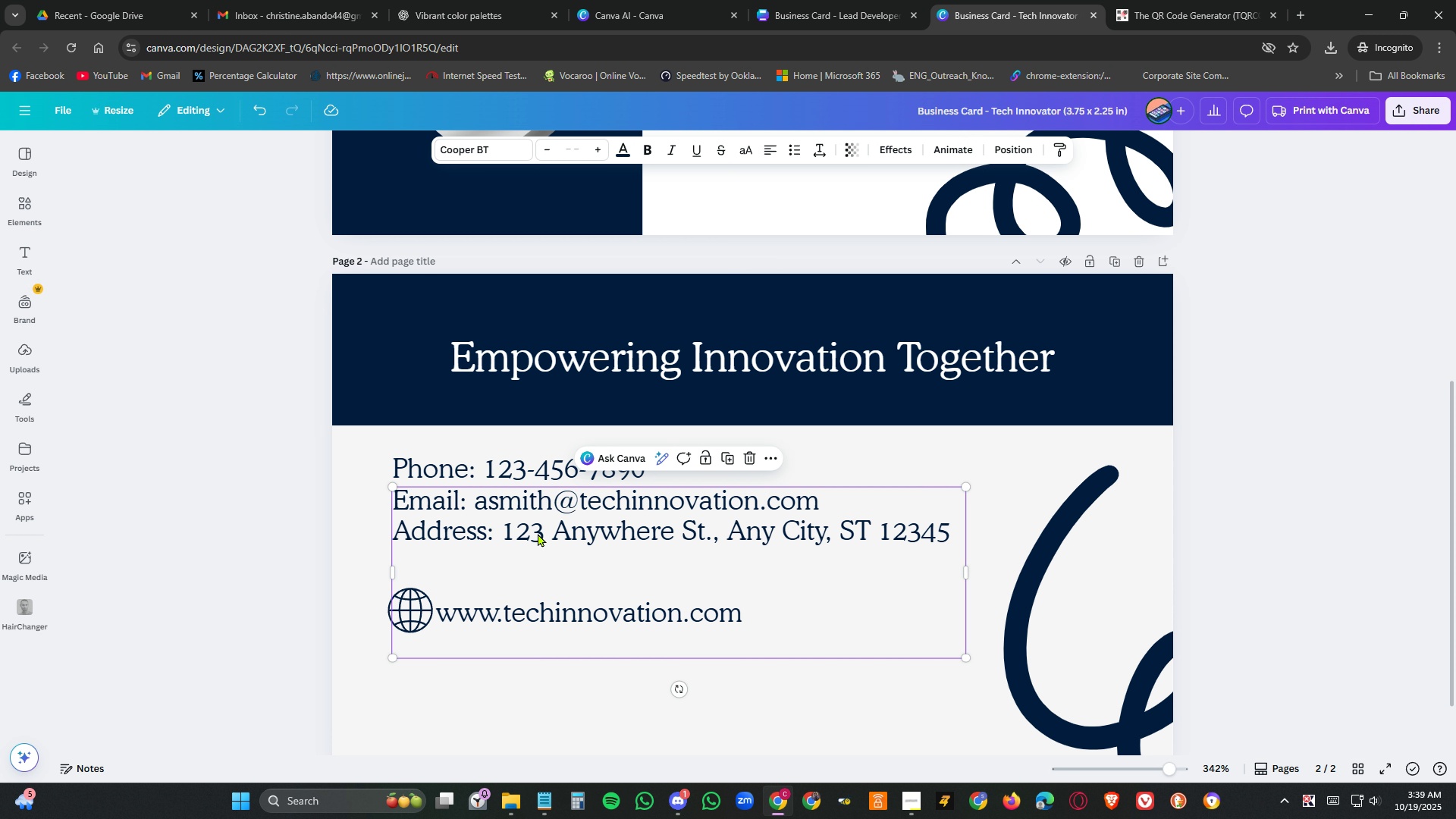 
double_click([538, 533])
 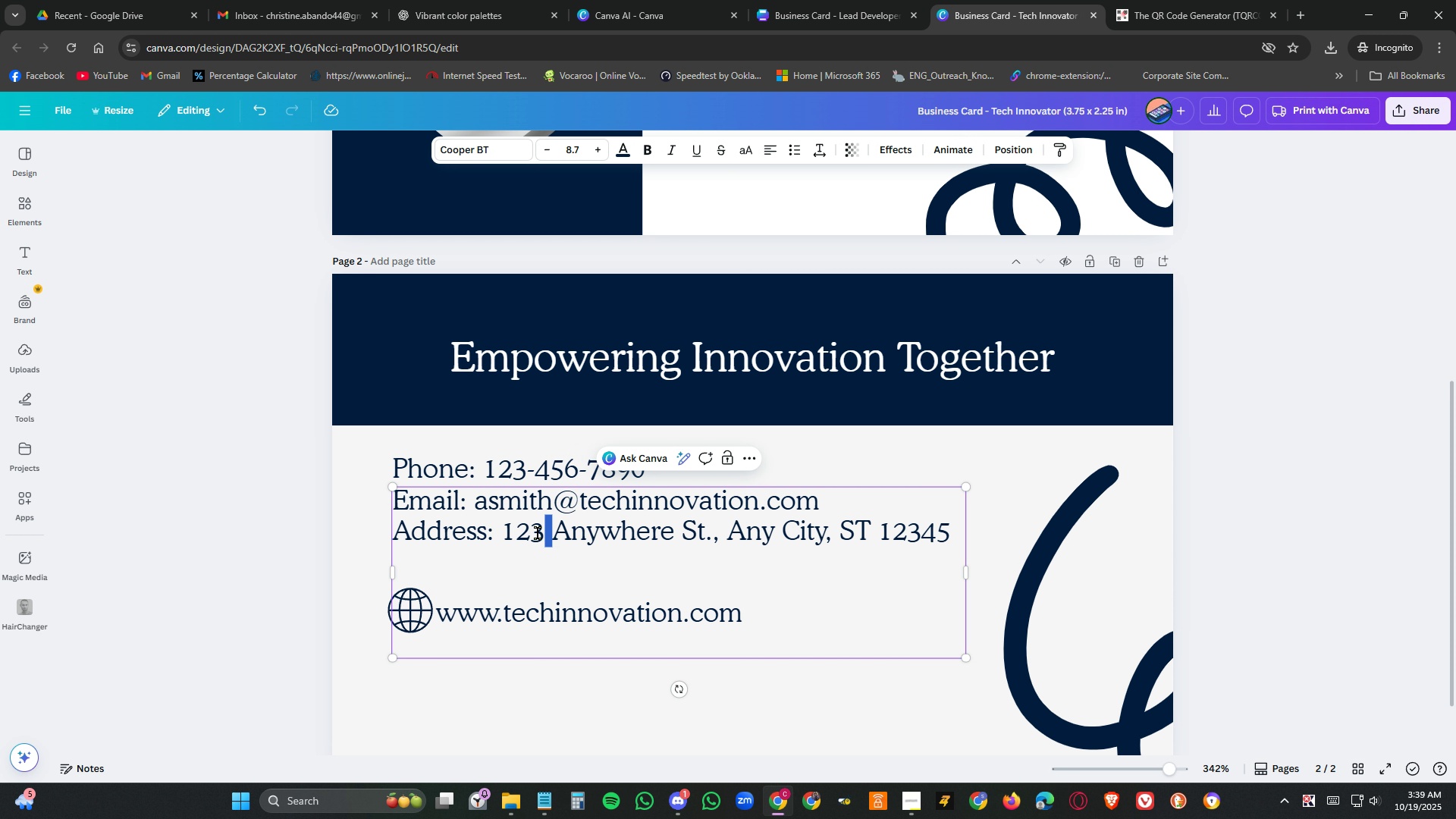 
triple_click([538, 533])
 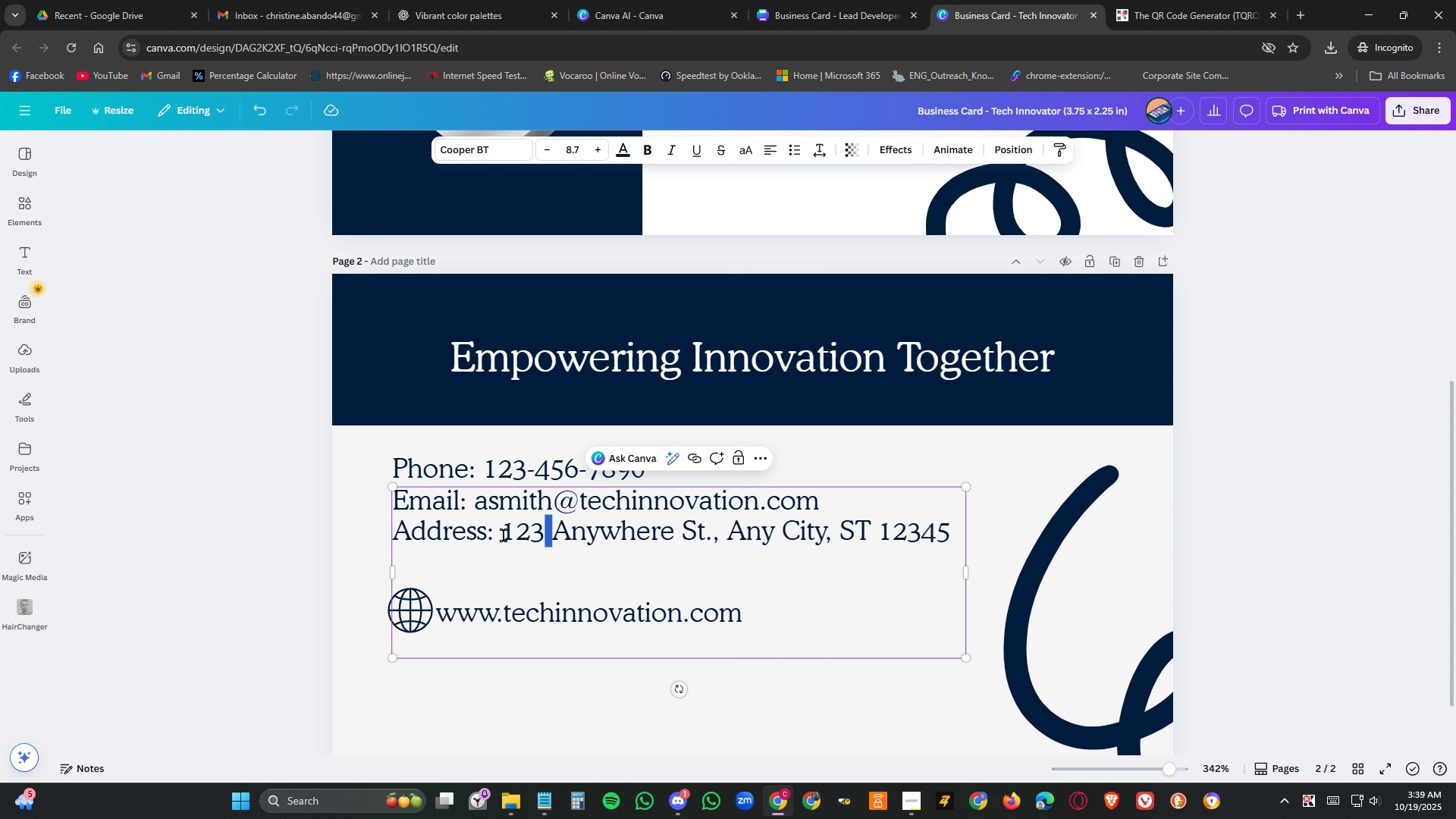 
left_click_drag(start_coordinate=[504, 535], to_coordinate=[952, 531])
 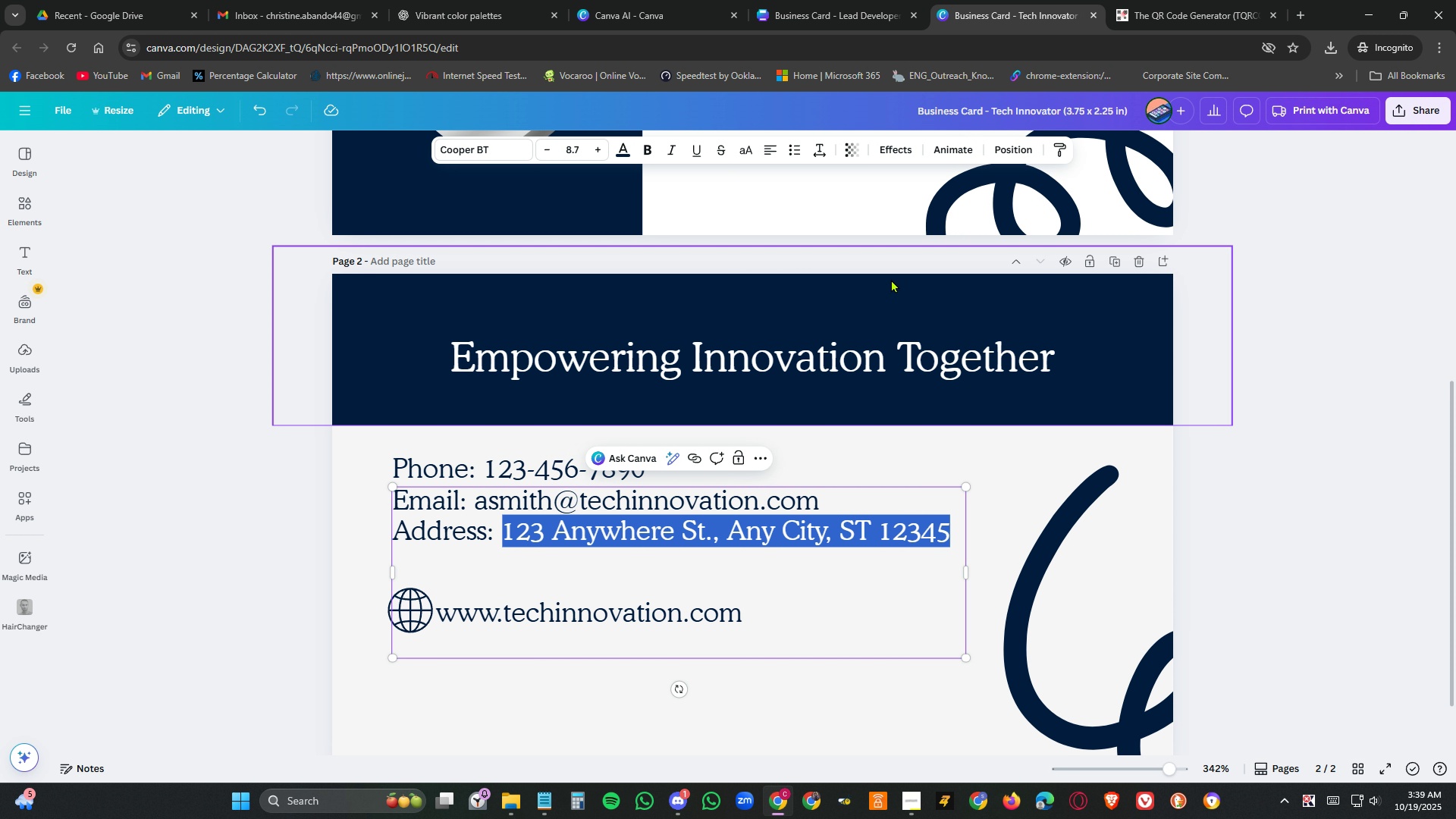 
key(Control+C)
 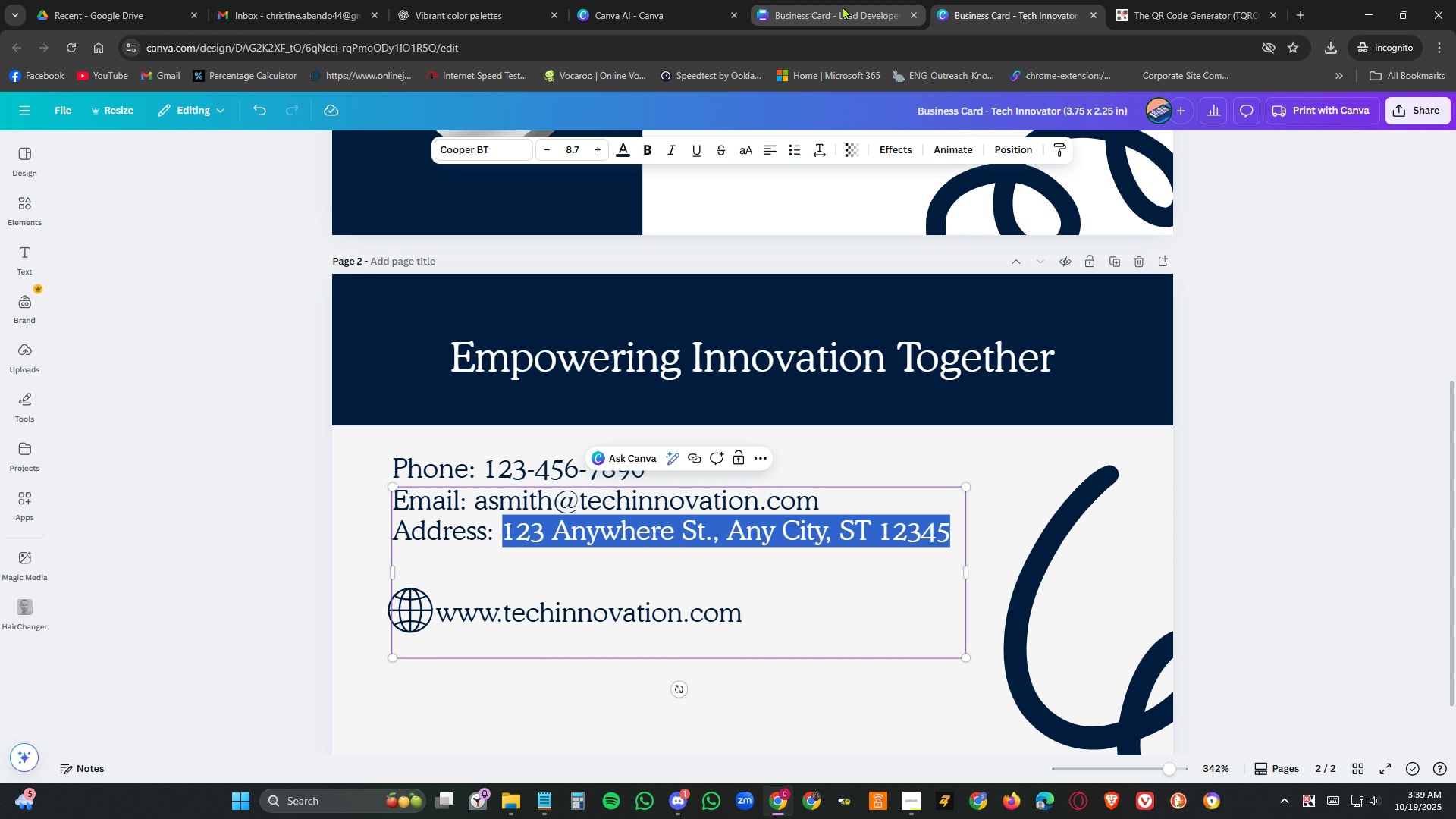 
left_click([843, 6])
 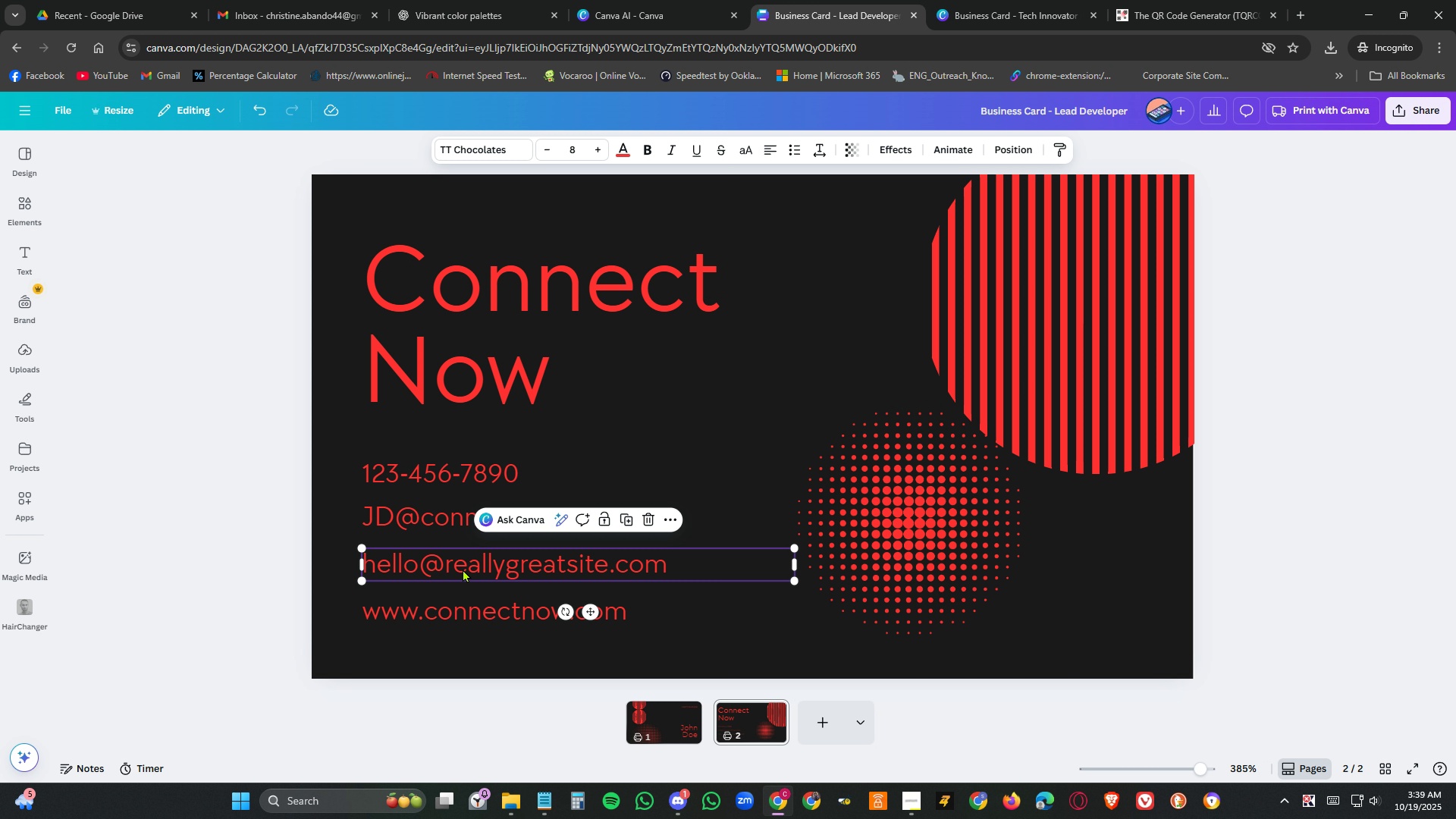 
double_click([463, 569])
 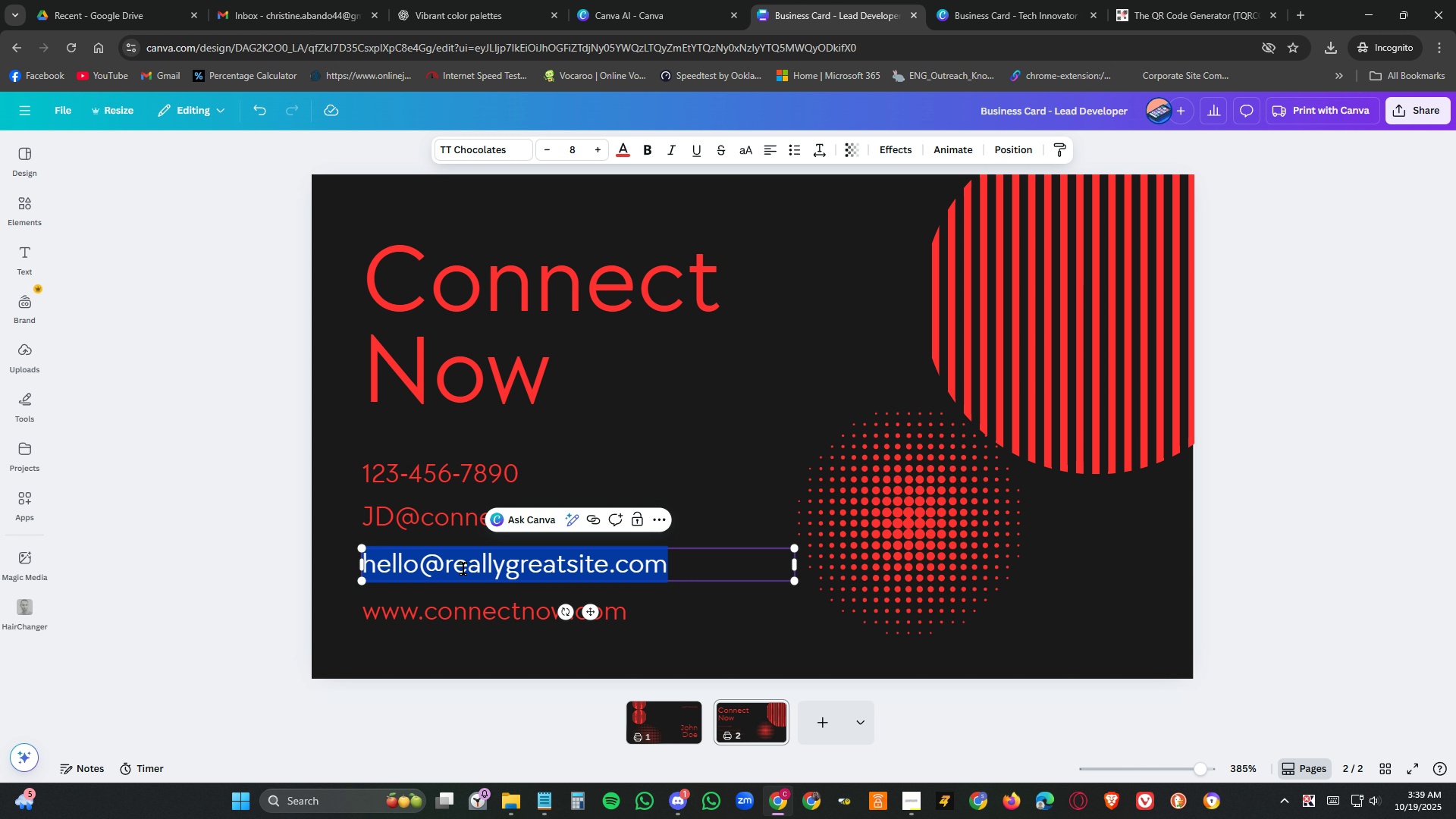 
key(Control+V)
 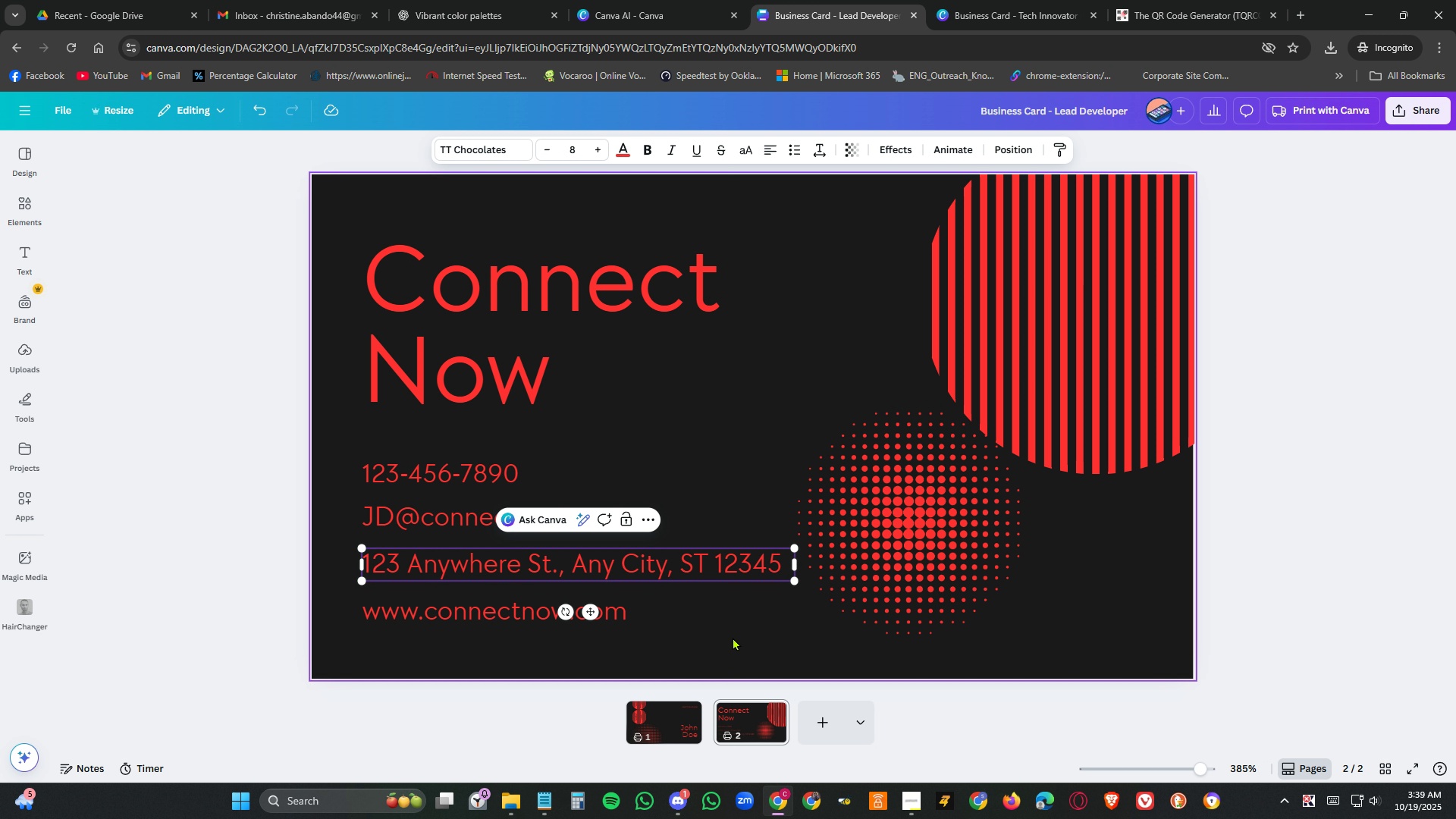 
left_click([733, 637])
 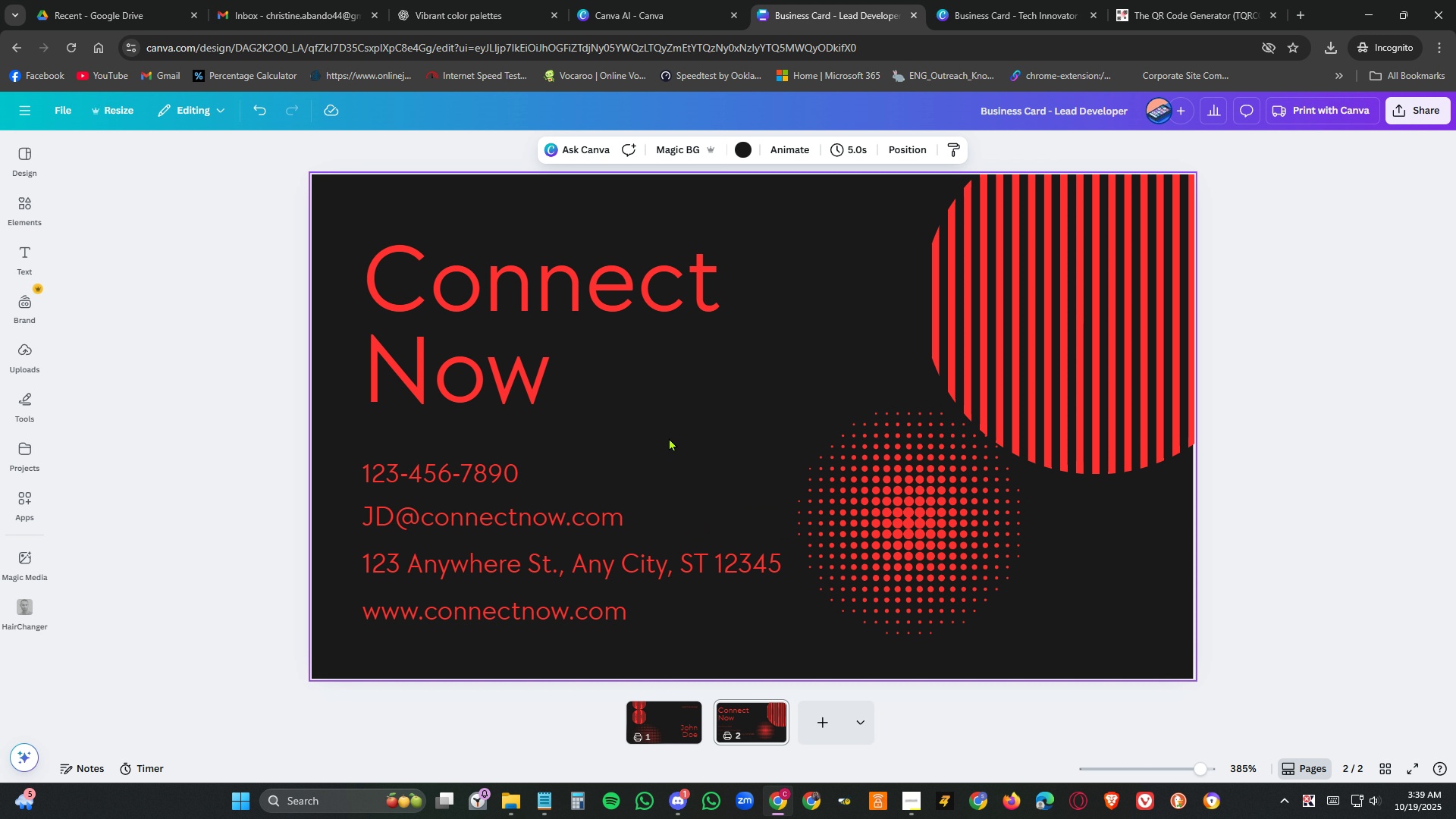 
left_click([669, 438])
 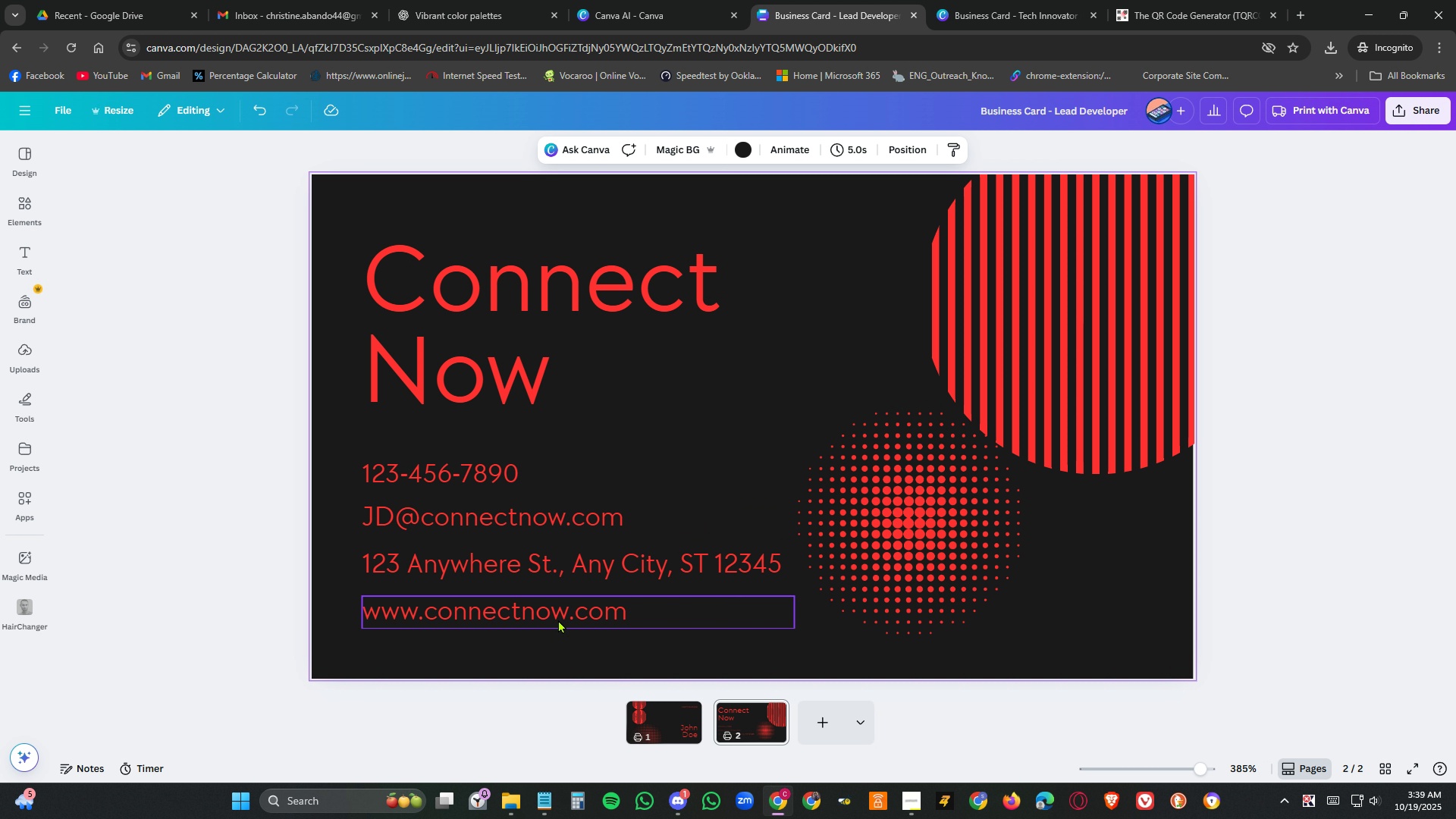 
left_click([558, 620])
 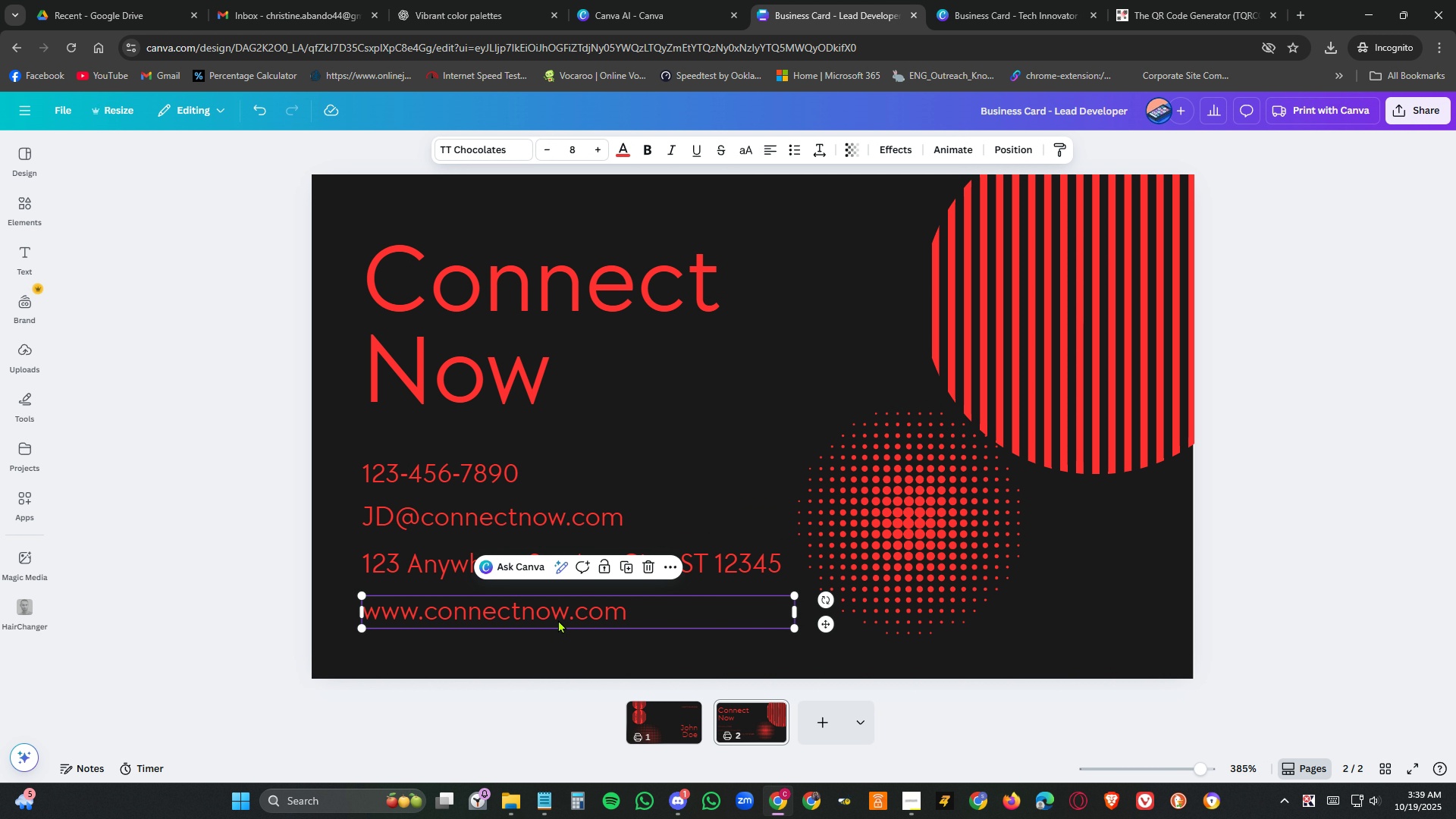 
left_click_drag(start_coordinate=[558, 620], to_coordinate=[556, 624])
 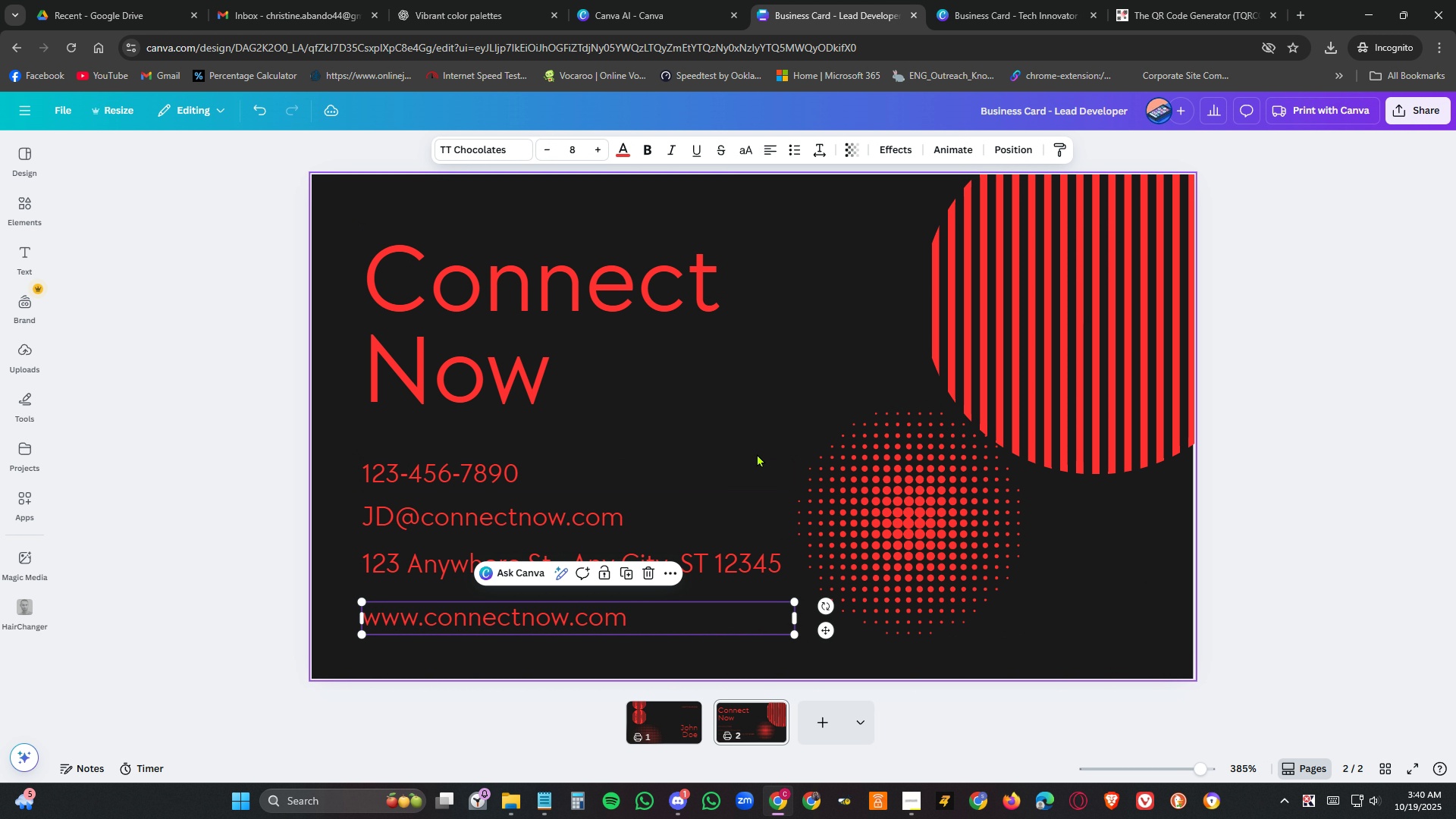 
left_click([757, 453])
 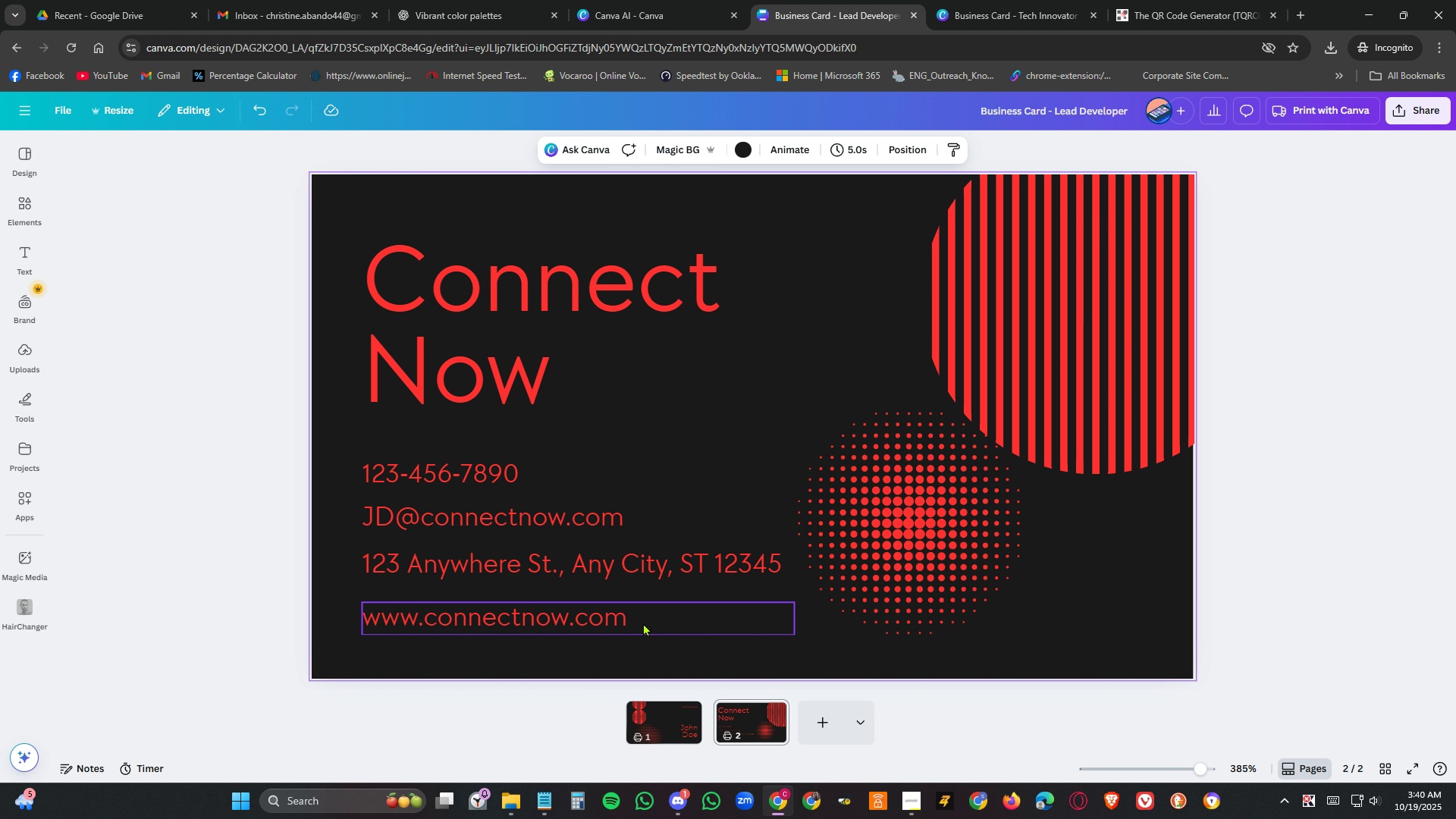 
left_click([643, 623])
 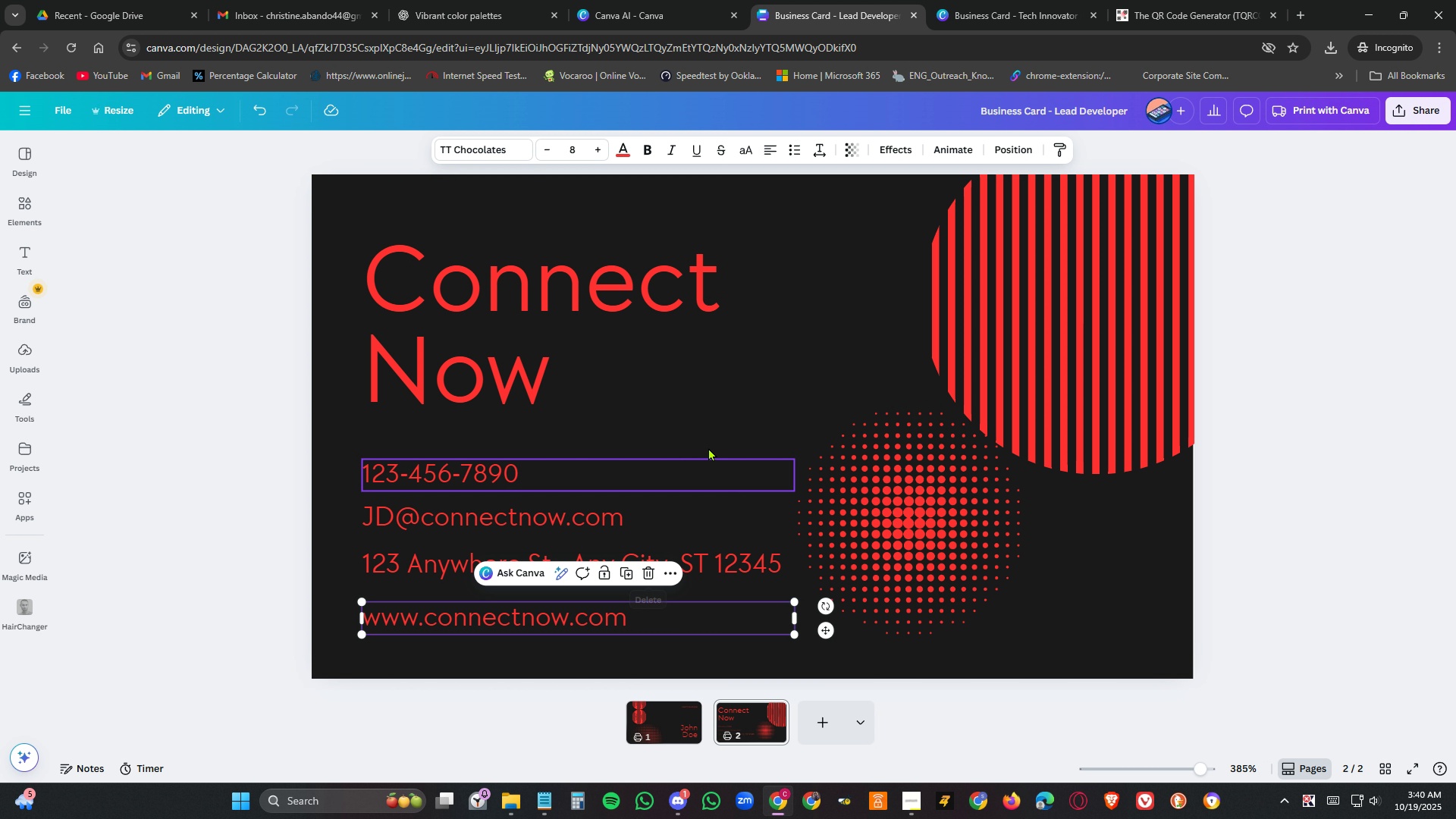 
wait(7.38)
 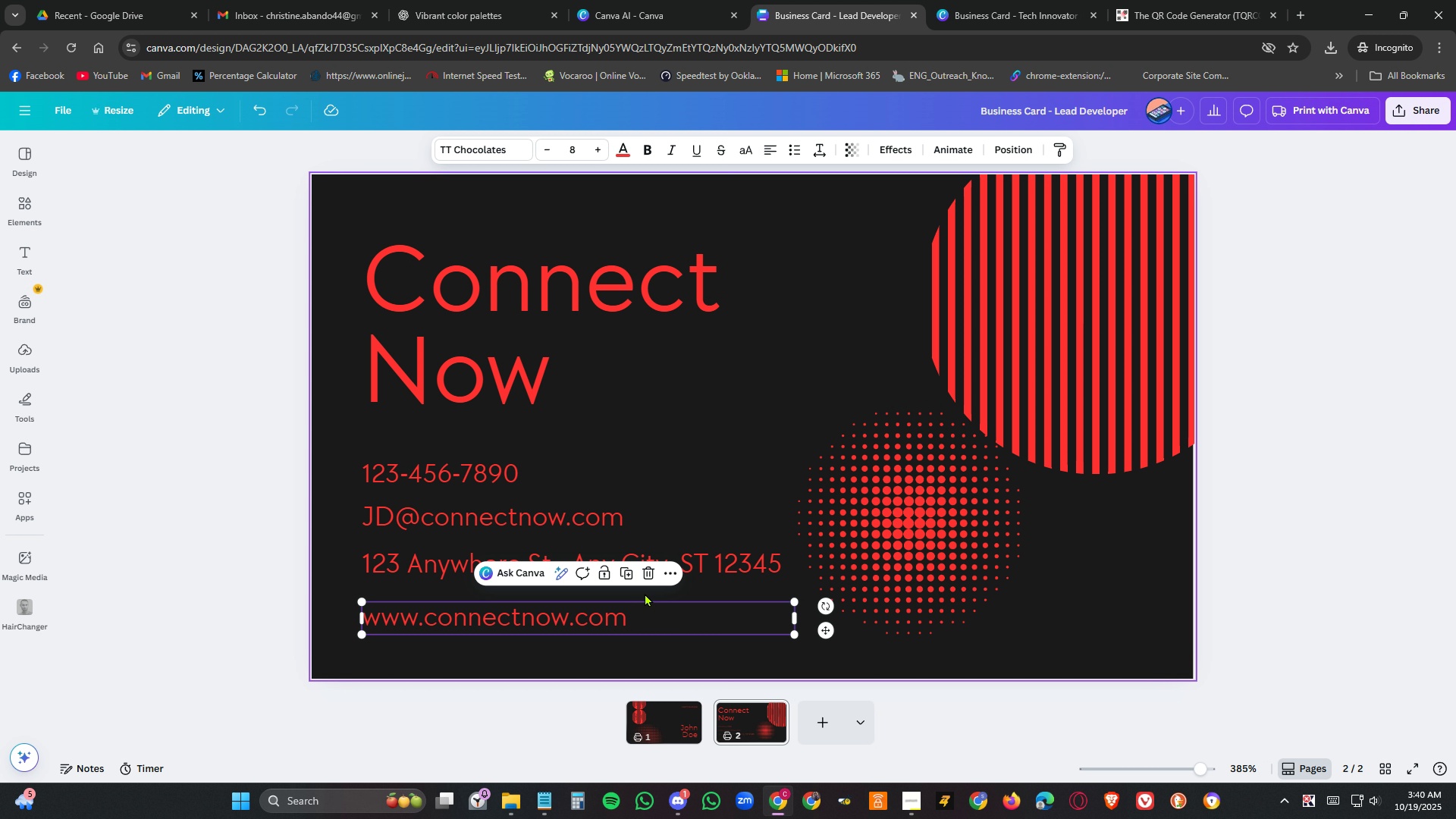 
left_click([959, 2])
 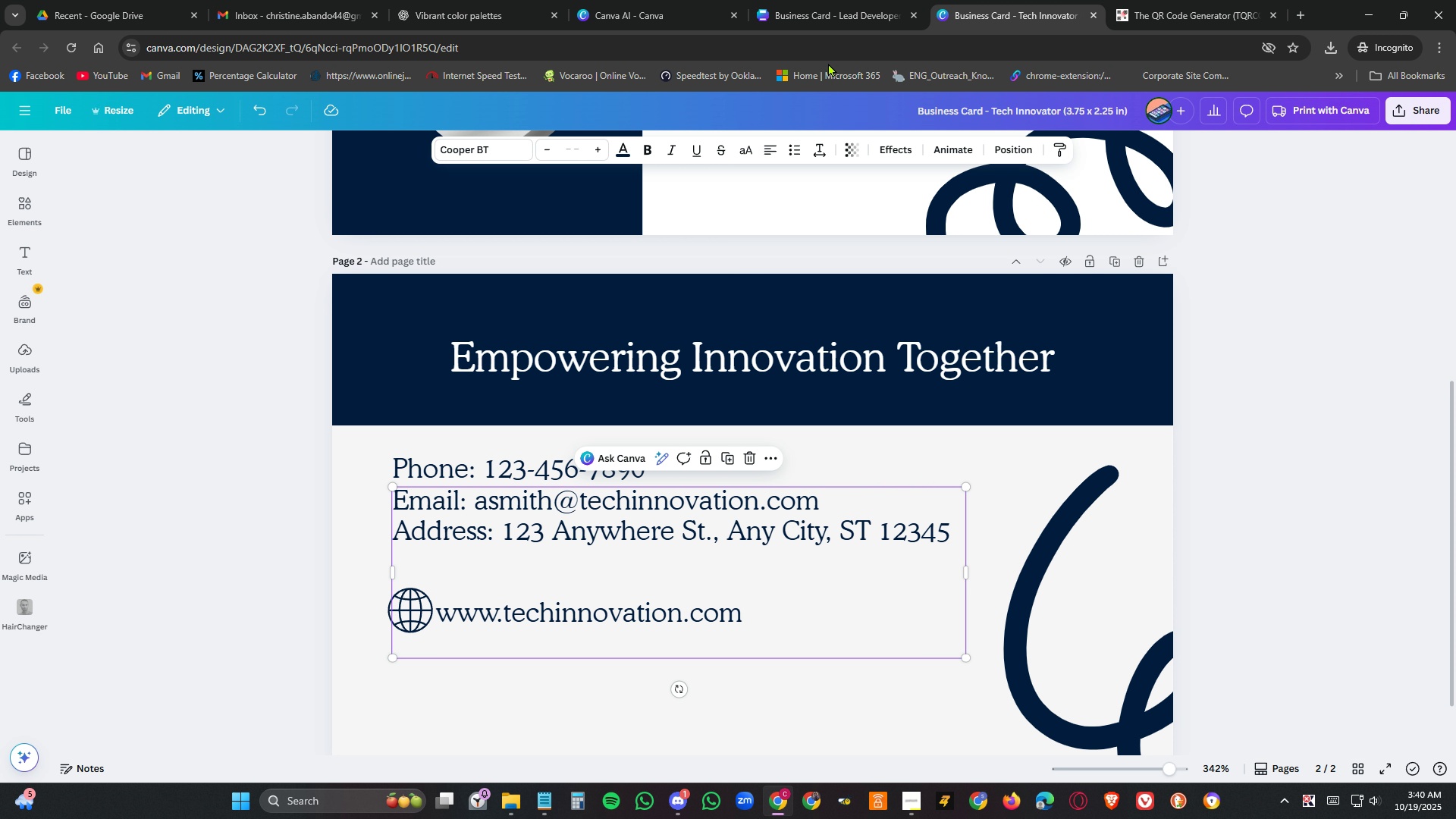 
left_click([812, 11])
 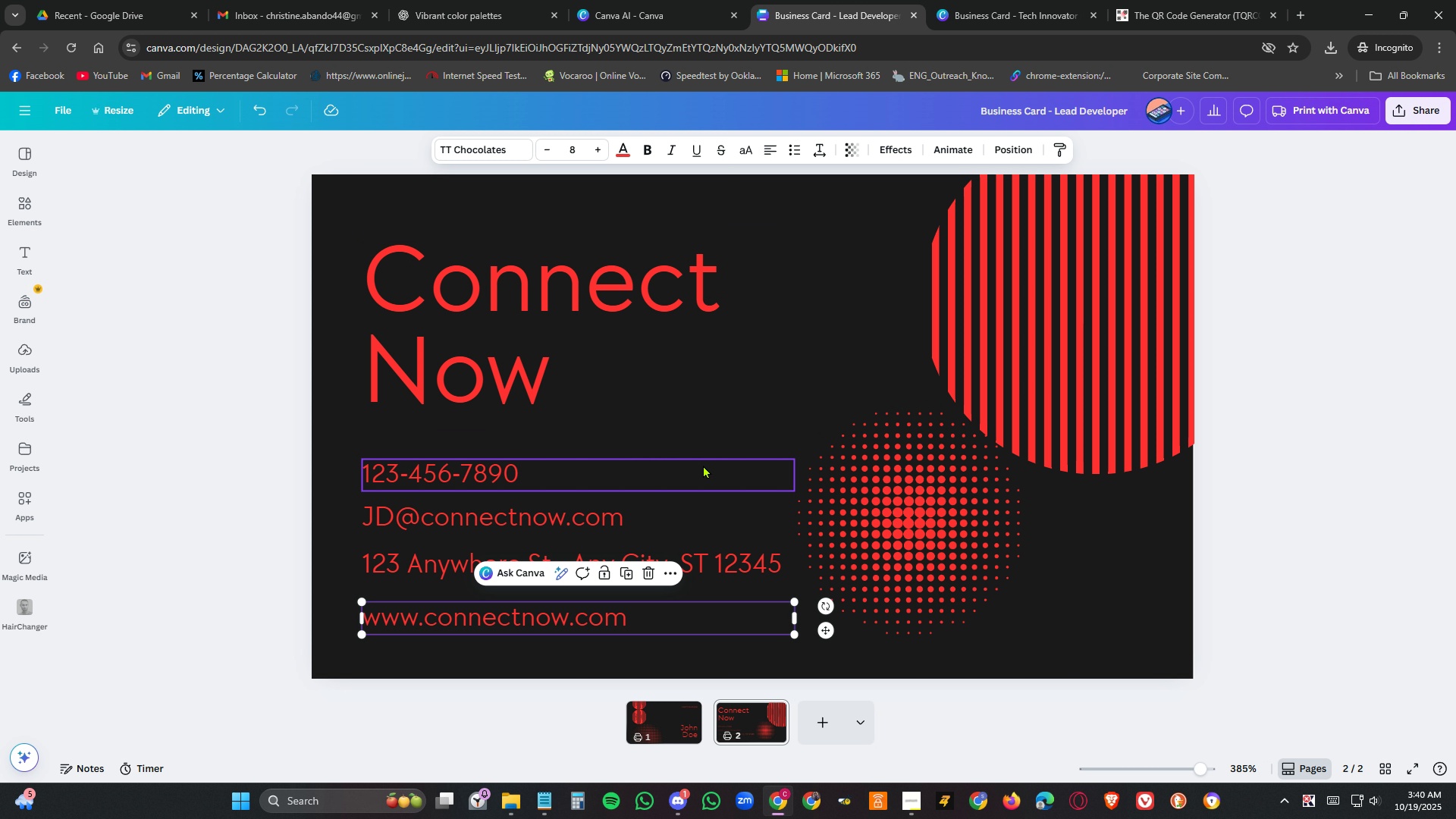 
left_click([703, 465])
 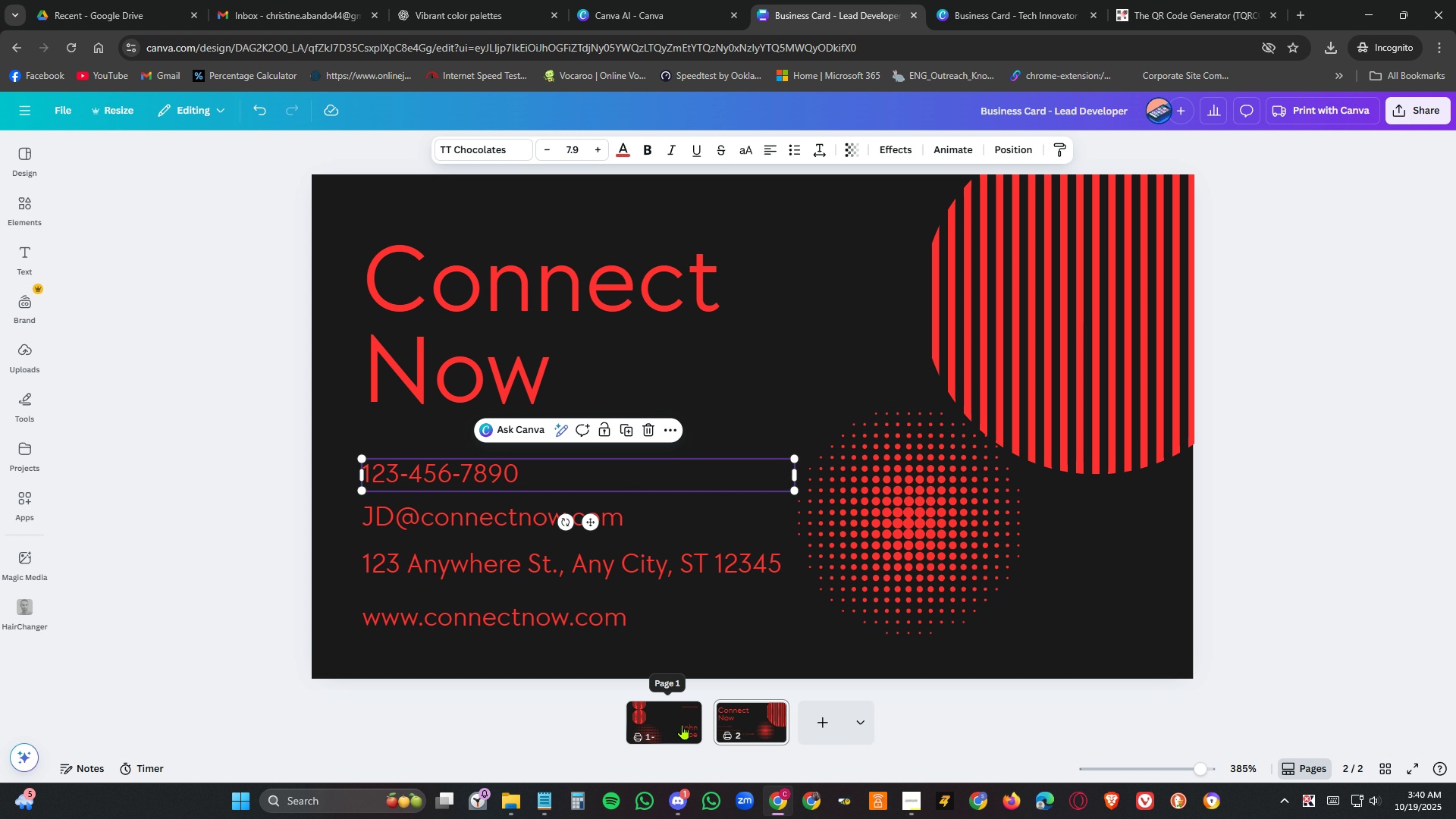 
left_click([682, 724])
 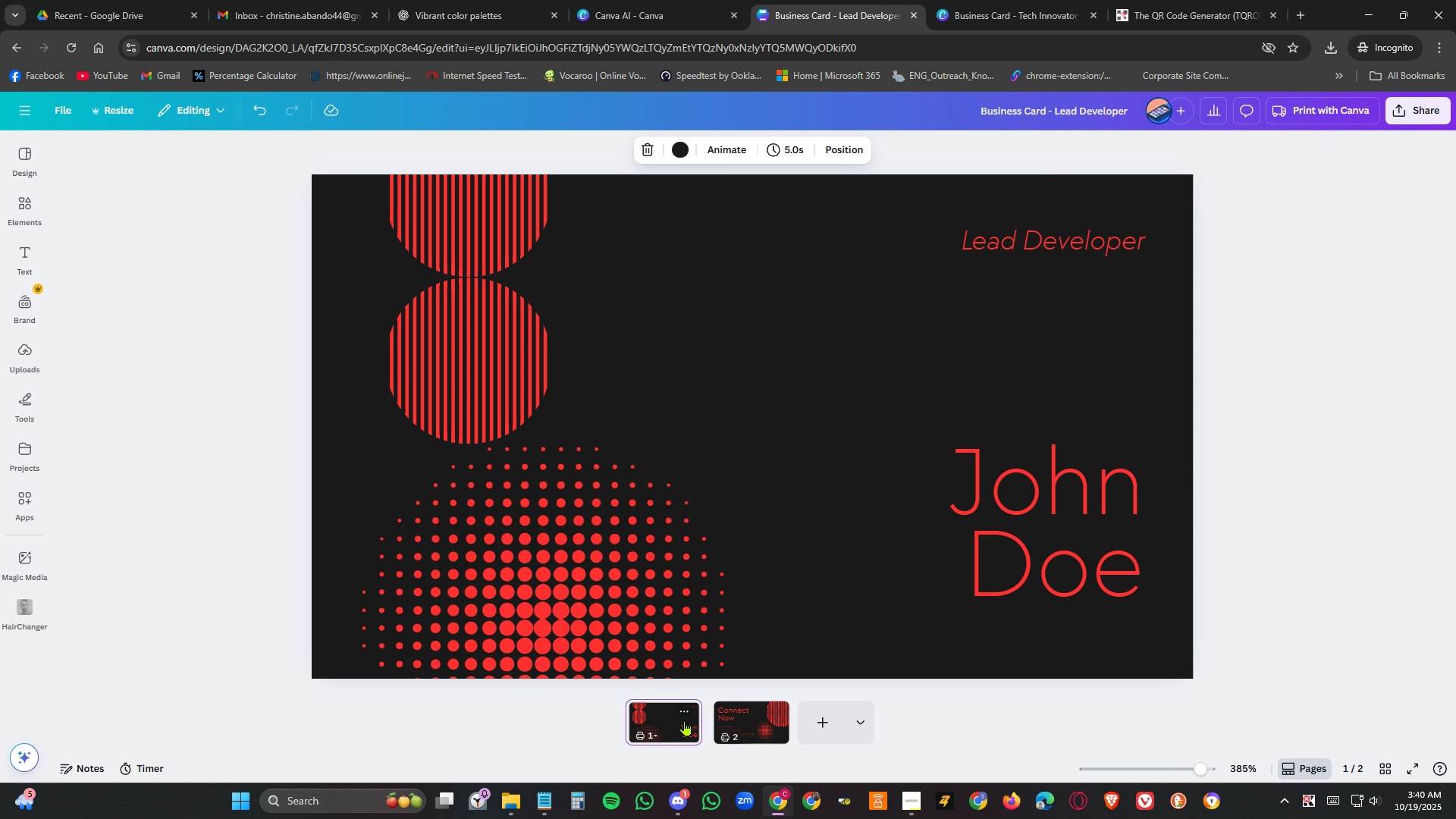 
left_click([731, 152])
 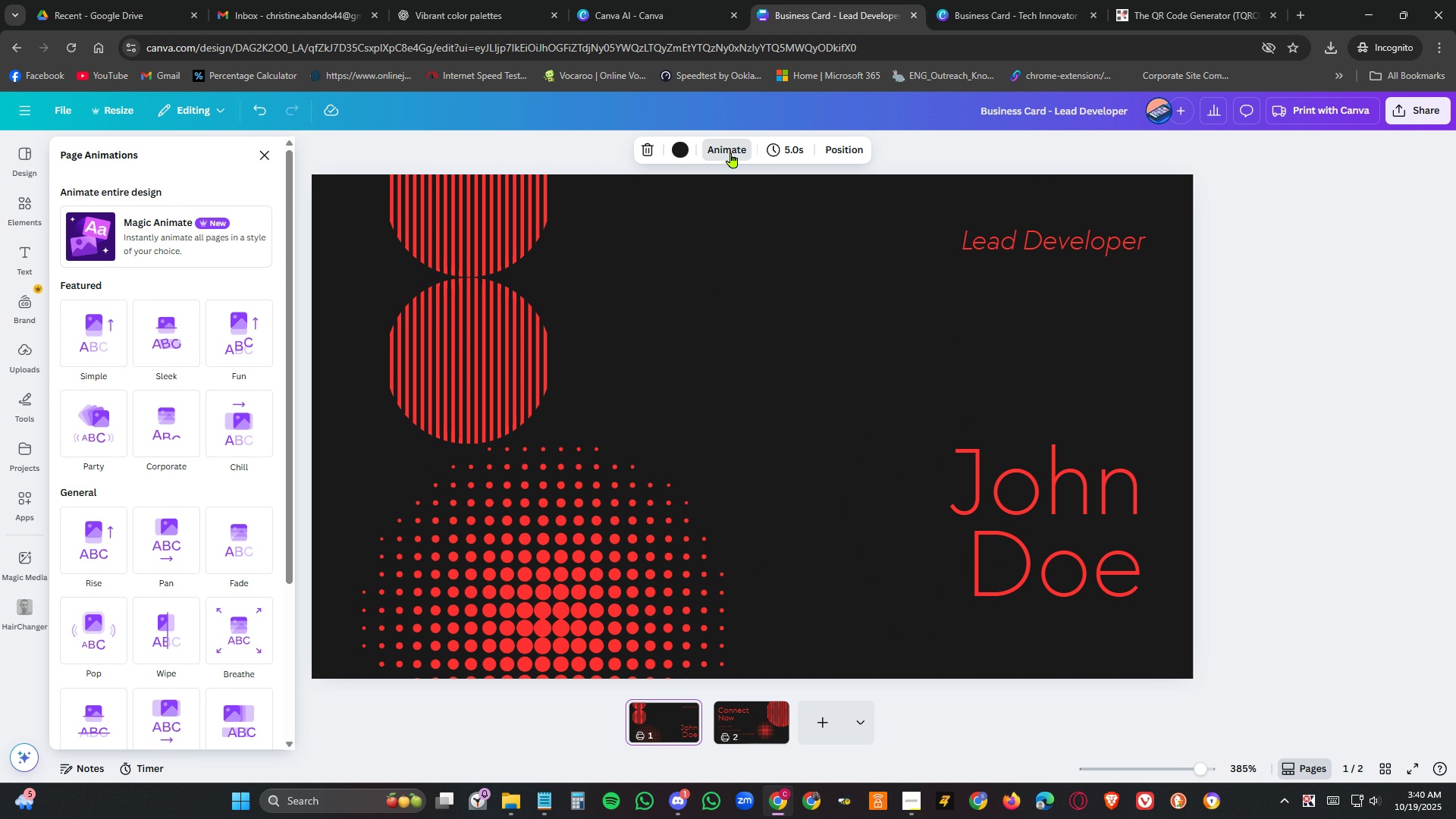 
left_click([731, 152])
 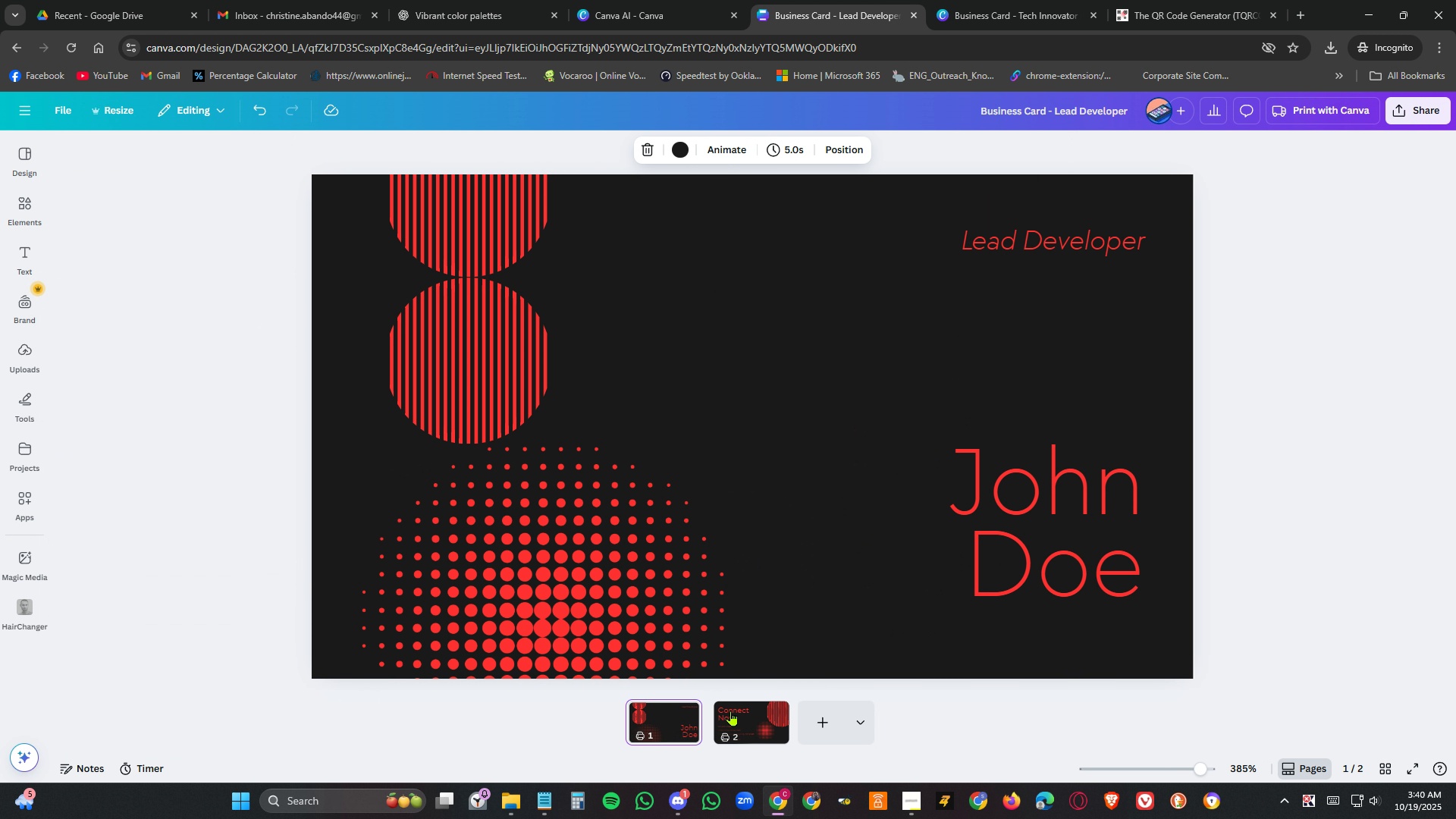 
left_click([745, 710])
 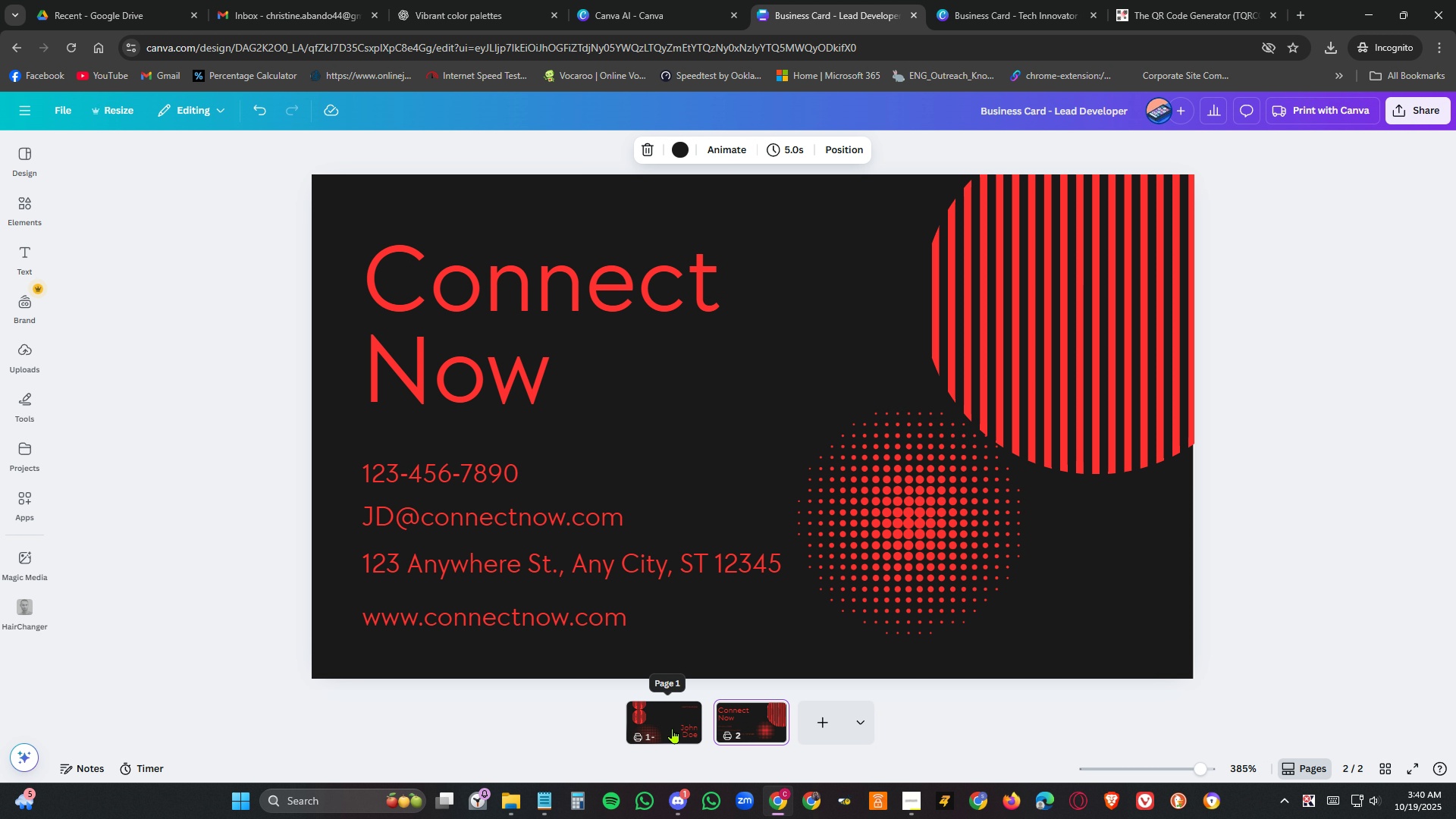 
left_click([673, 728])
 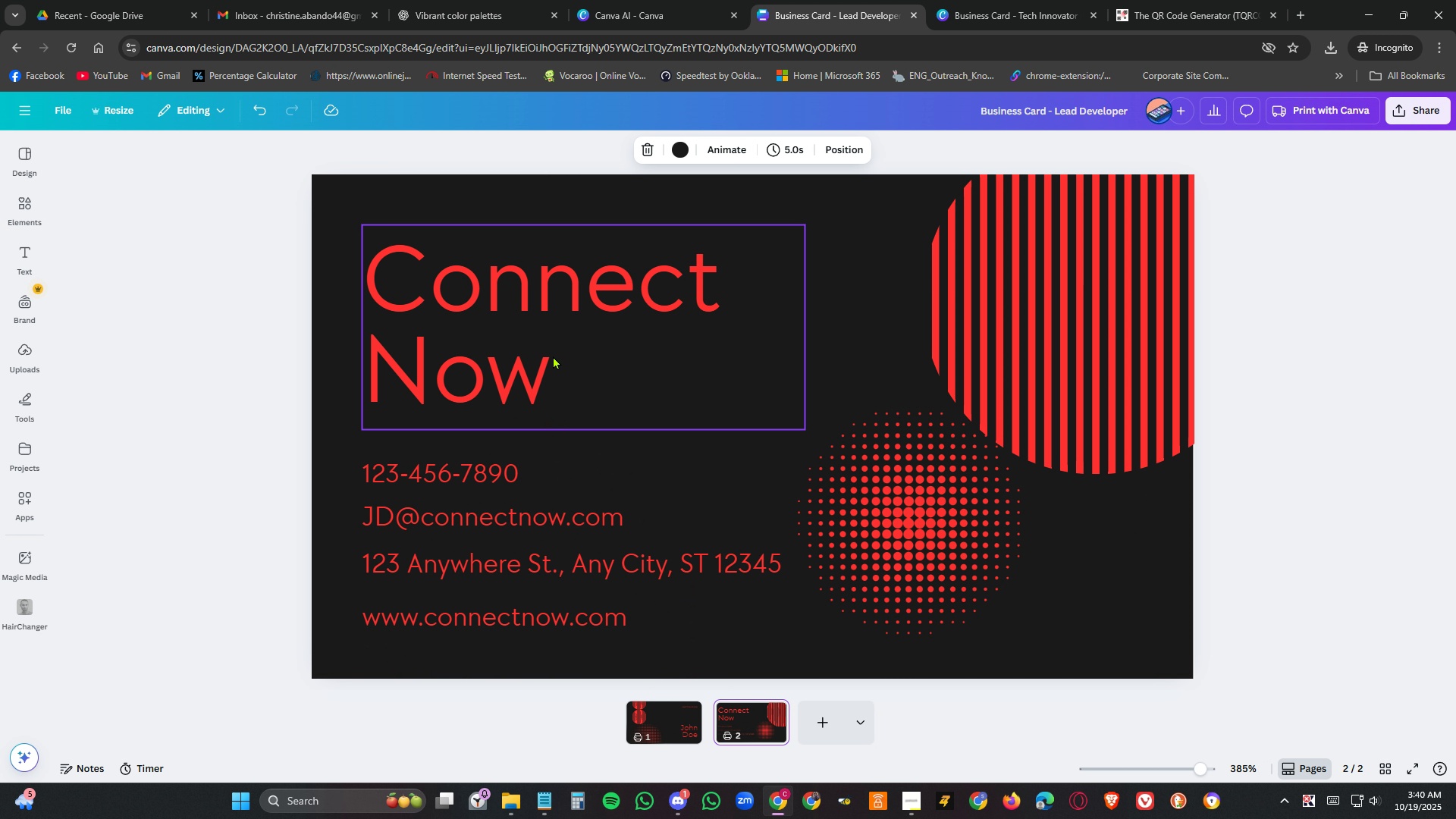 
wait(7.49)
 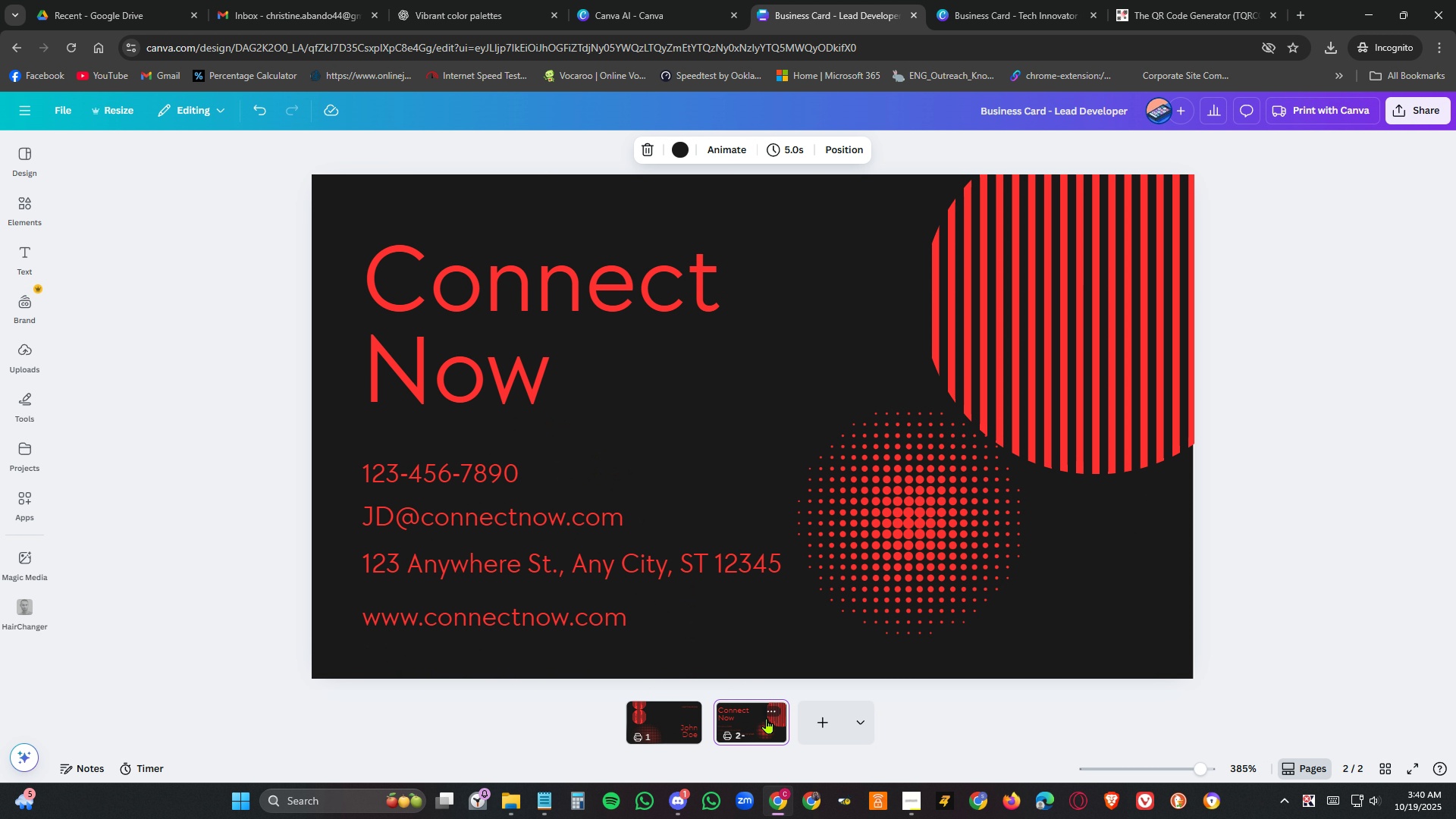 
left_click([648, 14])
 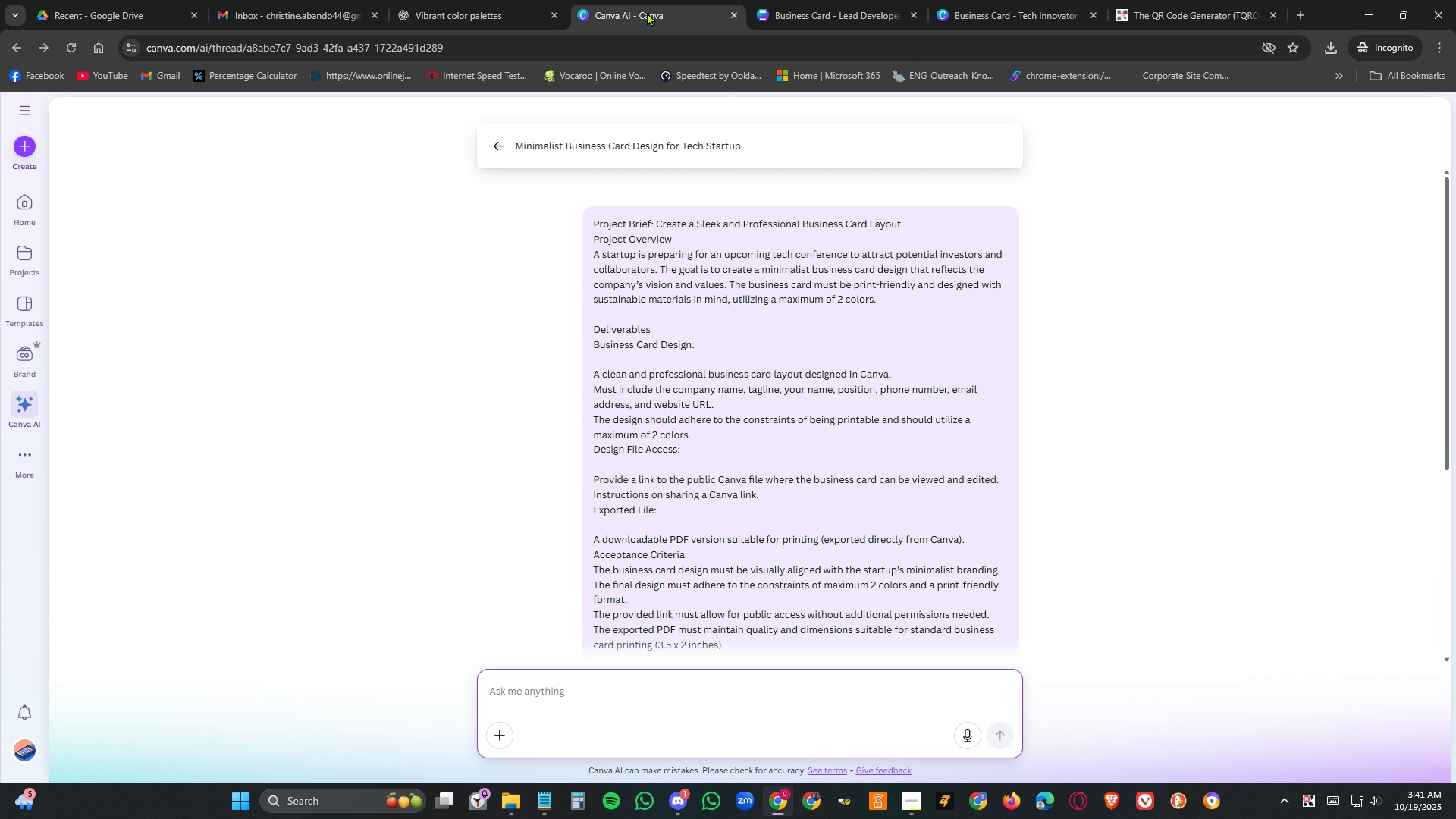 
wait(38.2)
 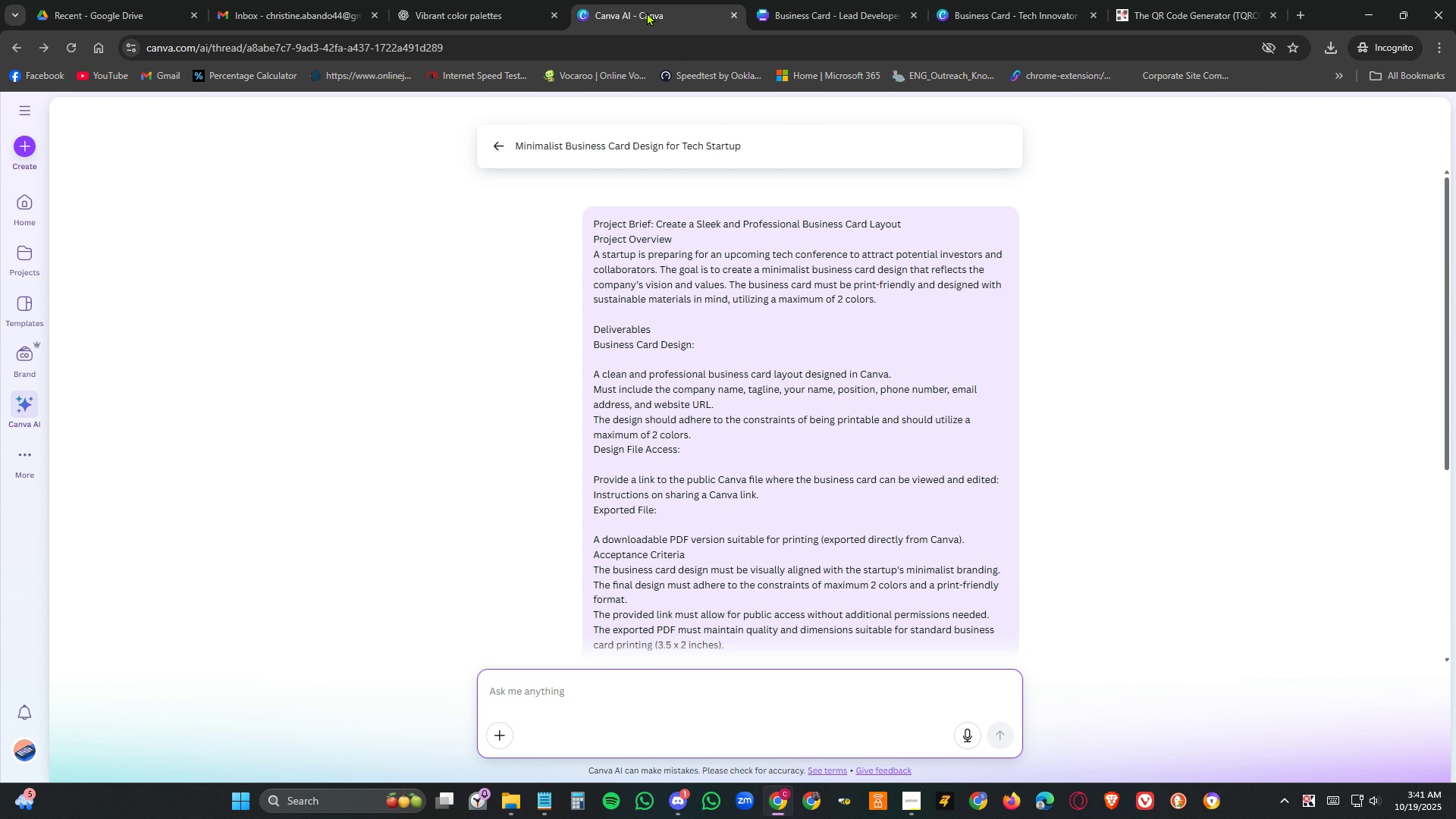 
left_click([467, 4])
 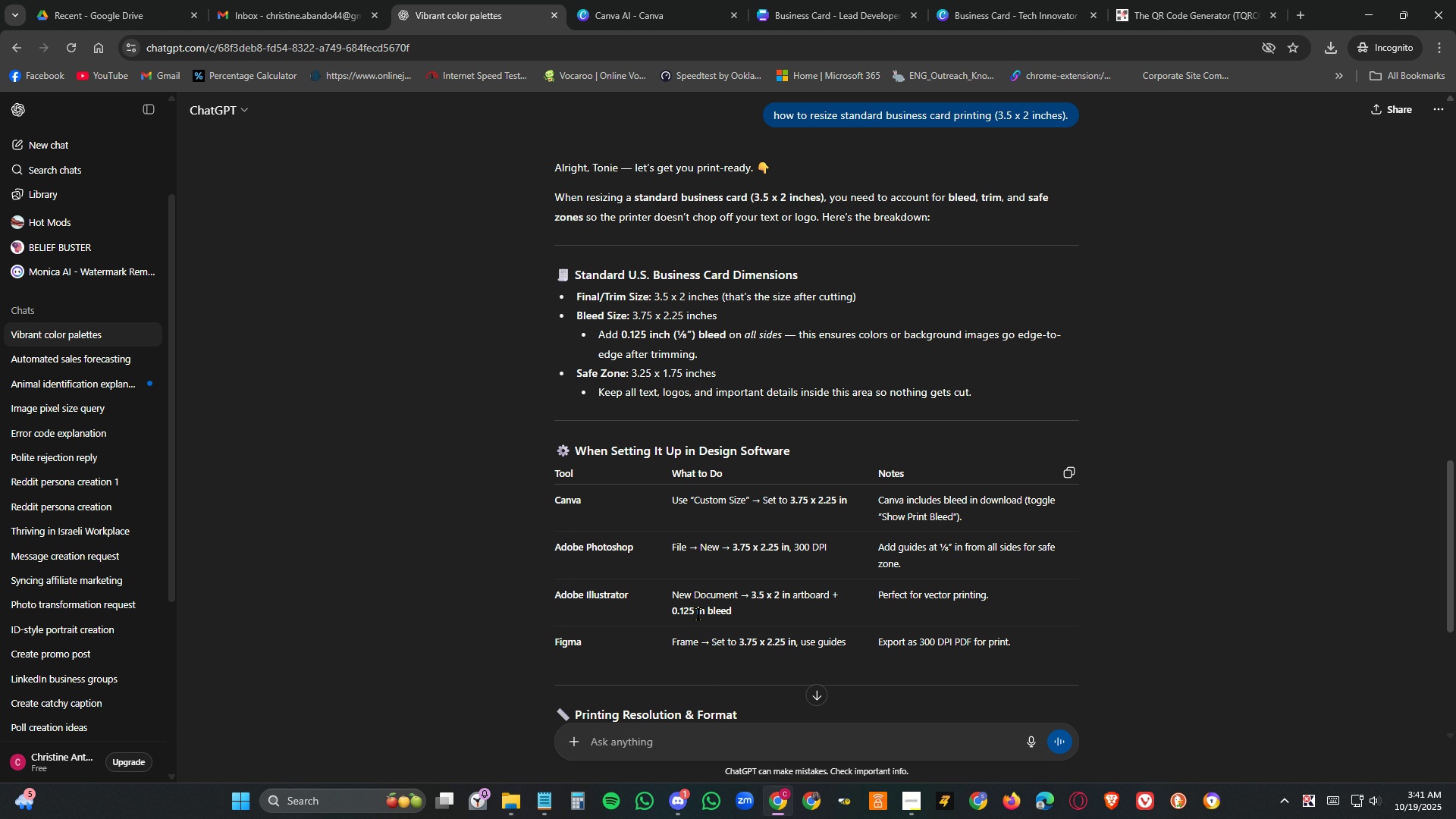 
scroll: coordinate [726, 698], scroll_direction: down, amount: 19.0
 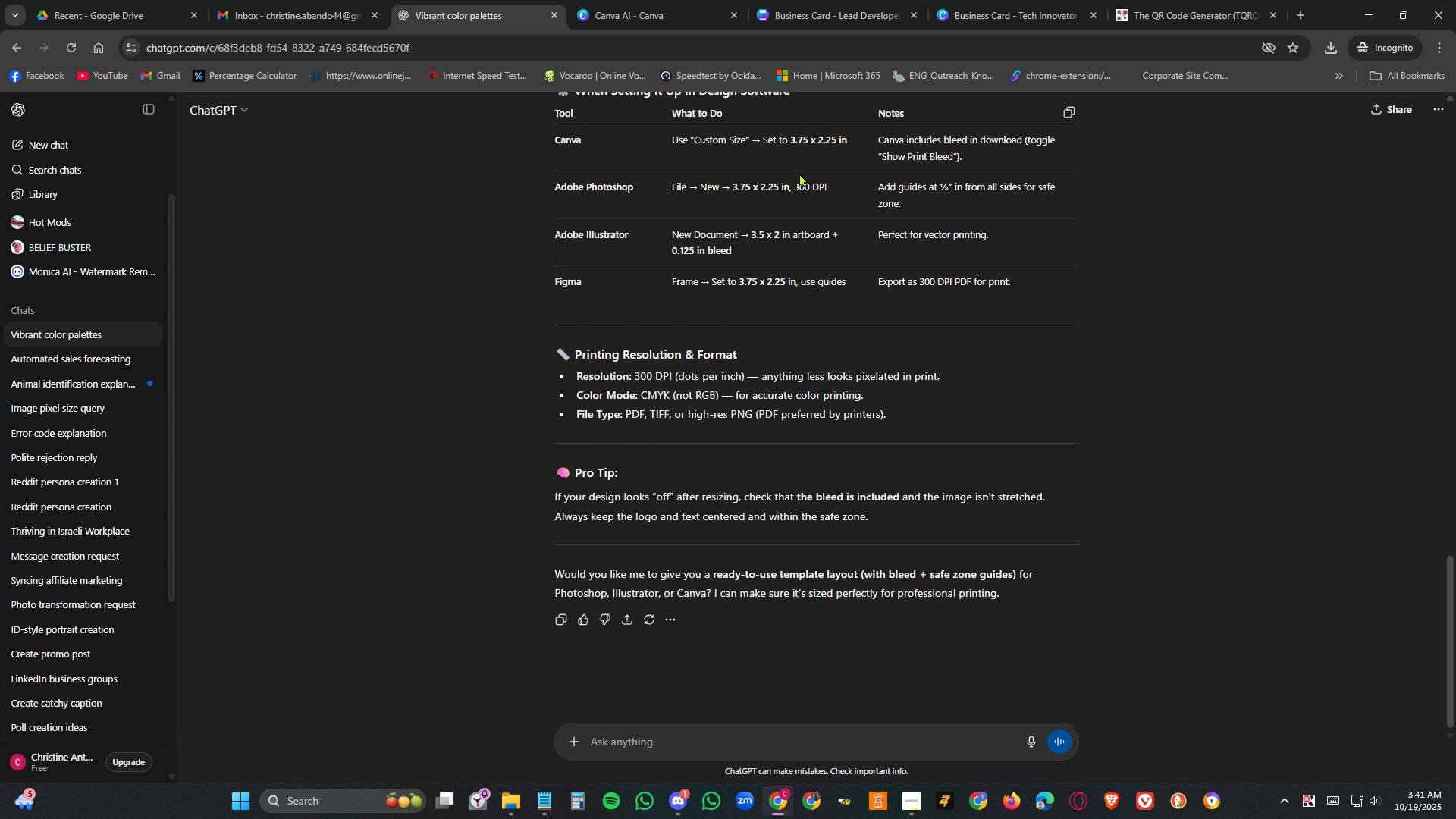 
wait(10.99)
 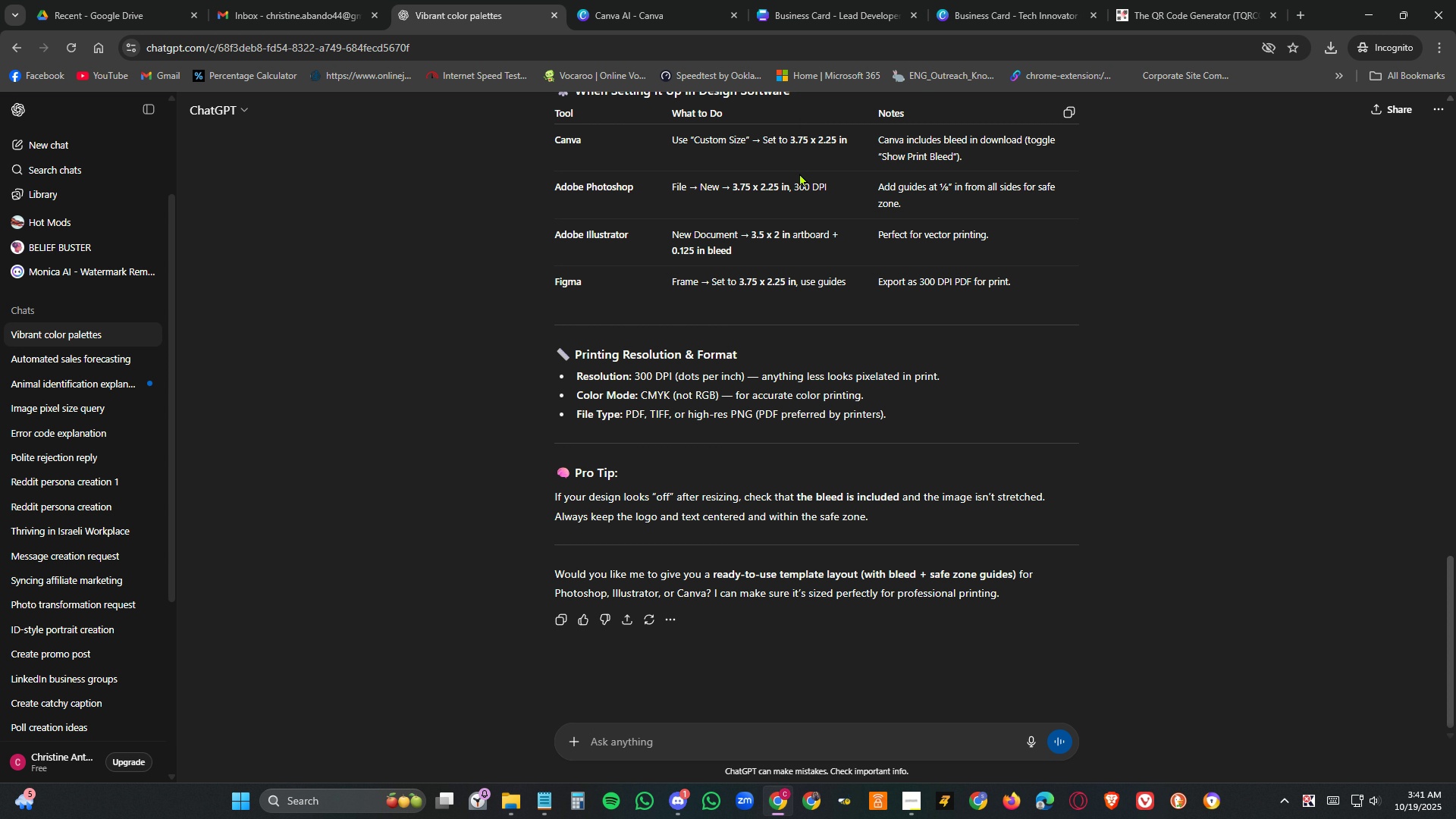 
left_click([1015, 11])
 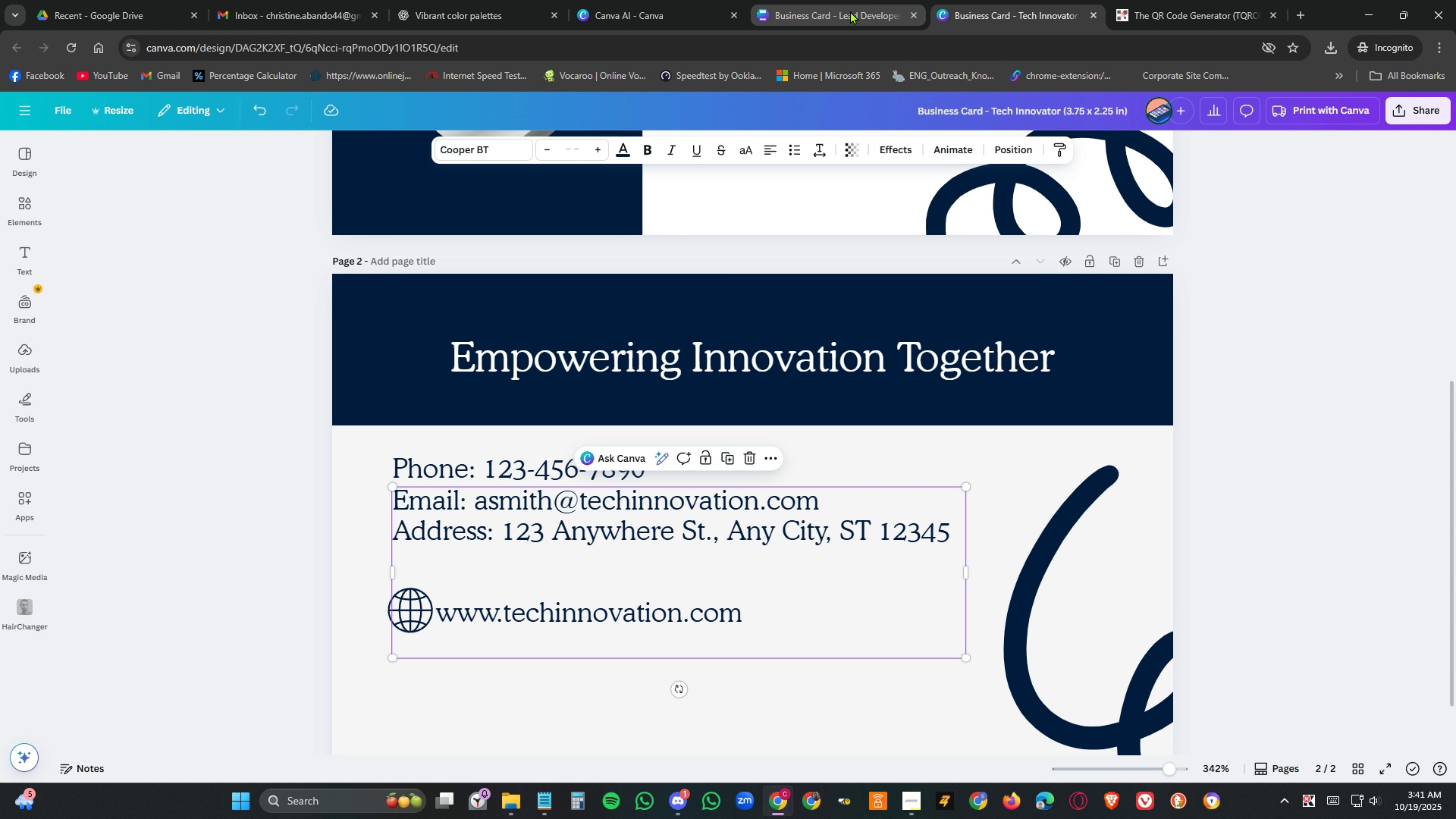 
left_click([850, 11])
 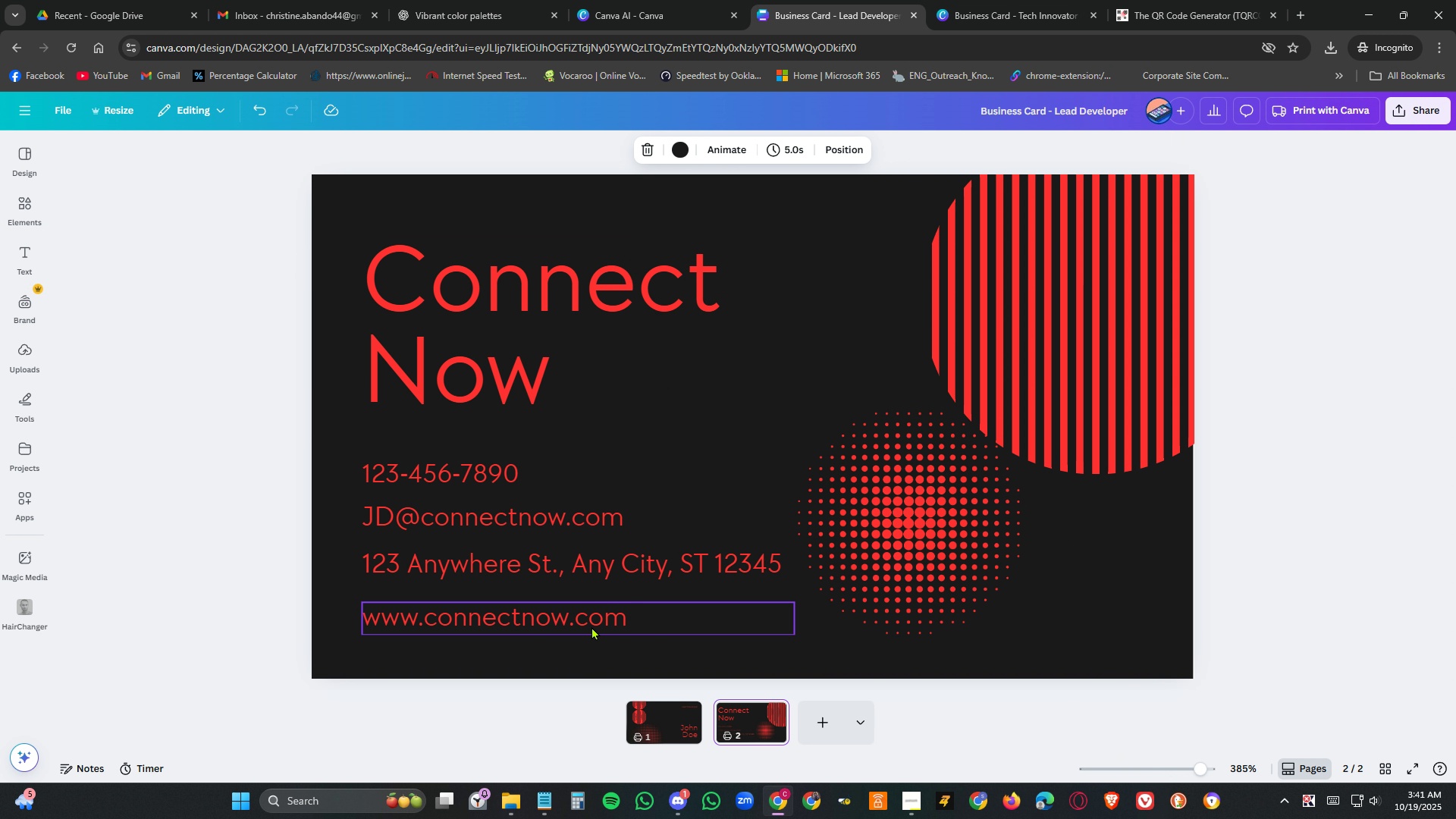 
left_click([592, 626])
 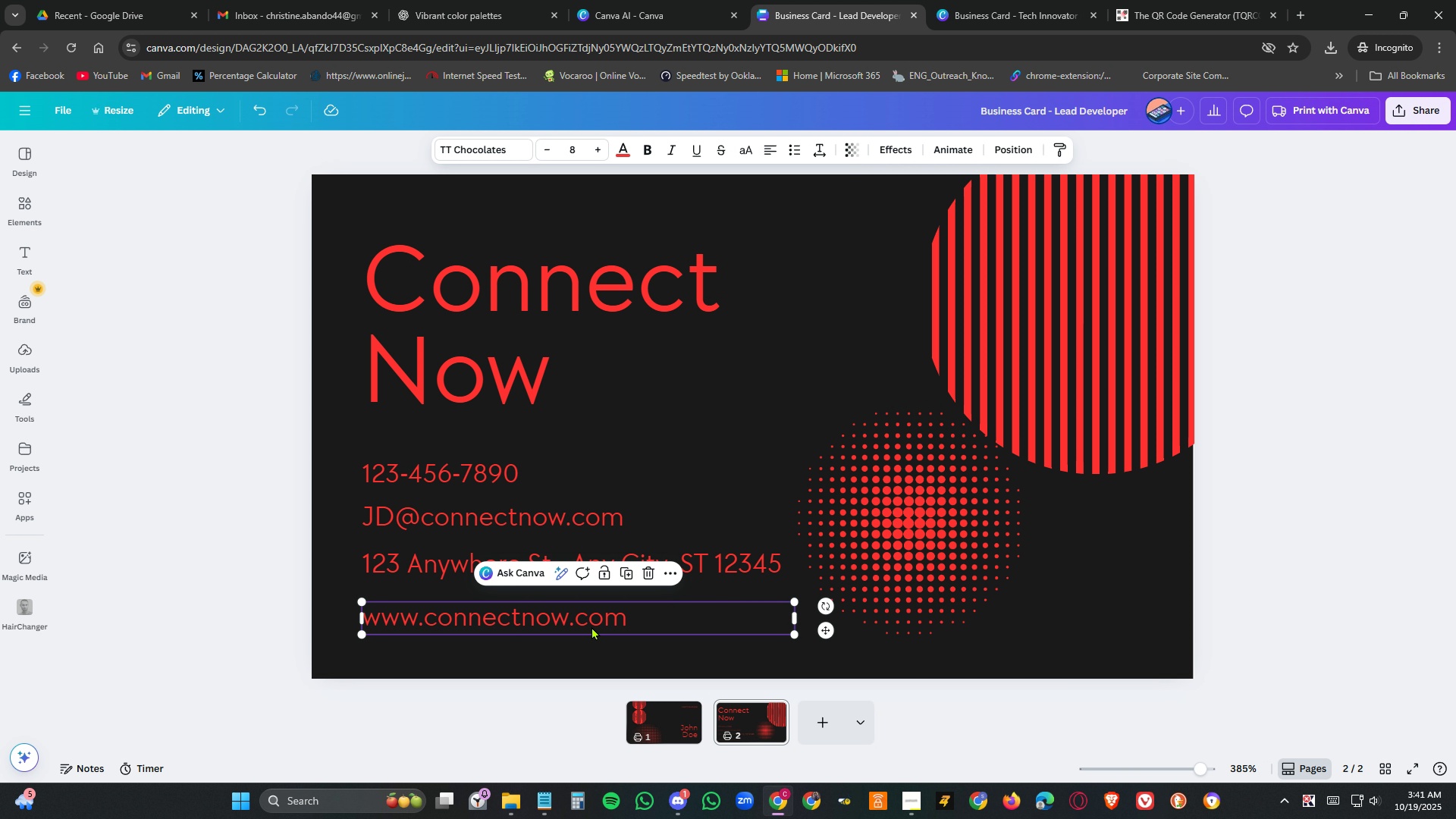 
left_click([592, 626])
 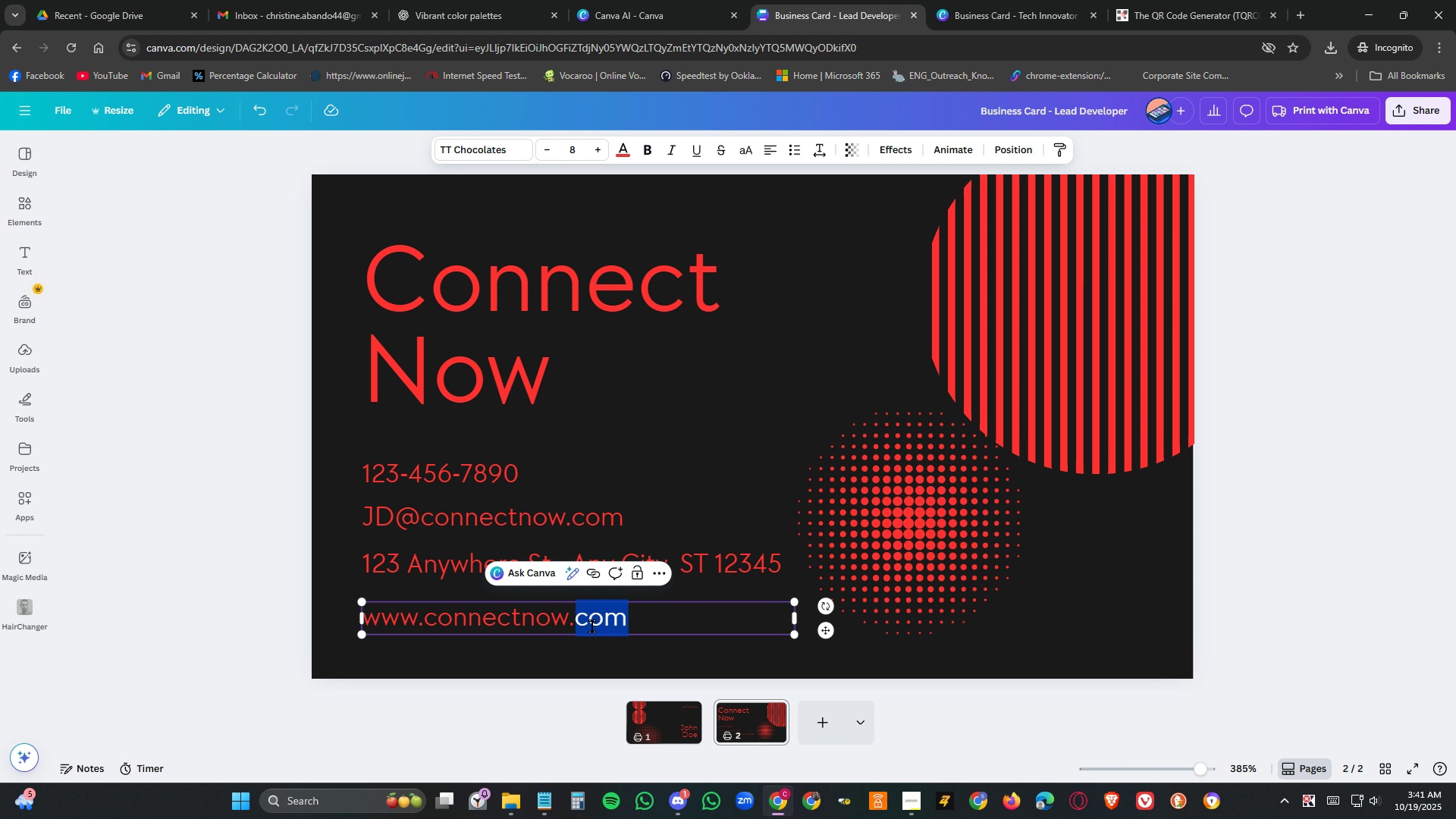 
triple_click([592, 626])
 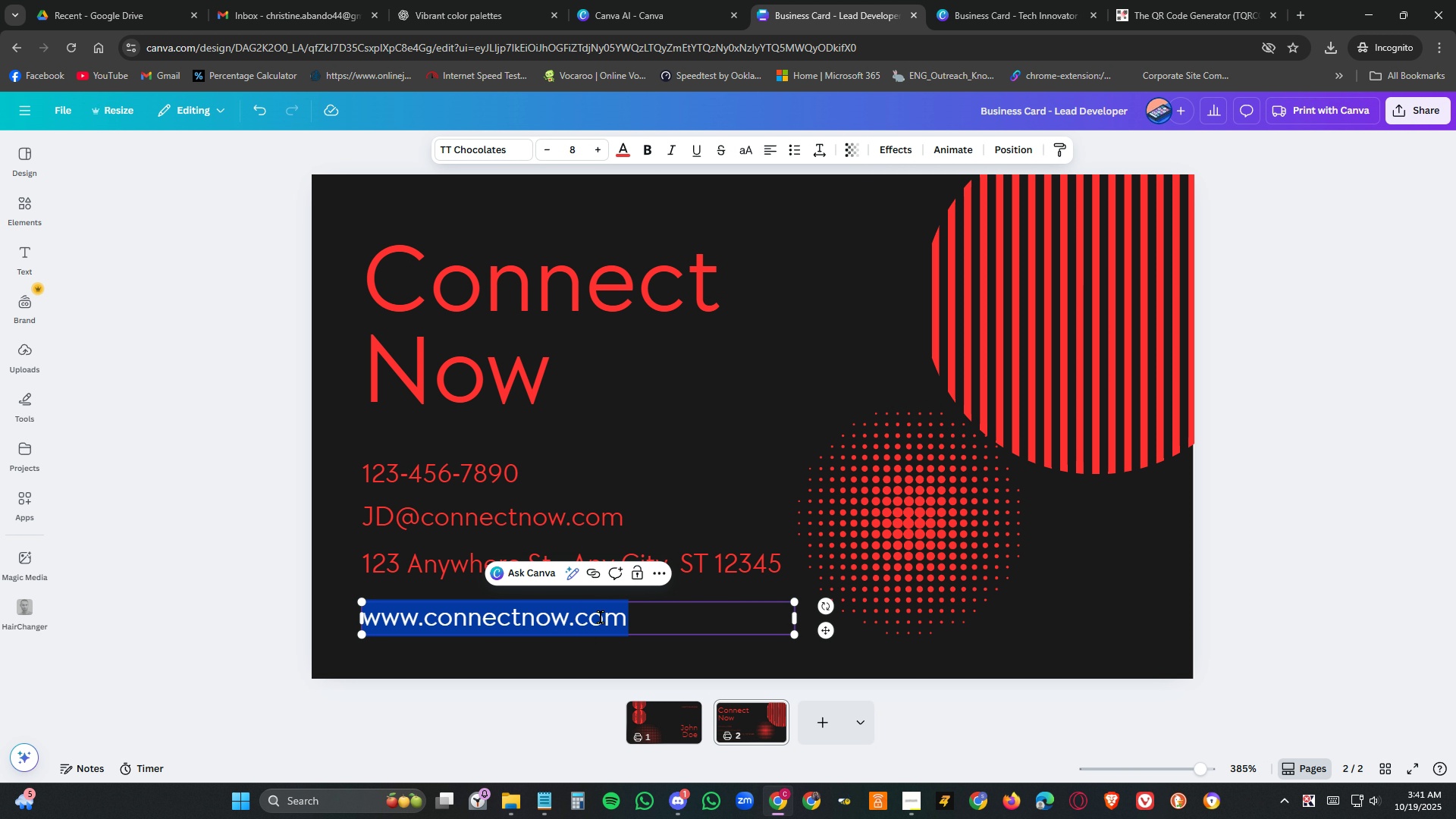 
key(Control+C)
 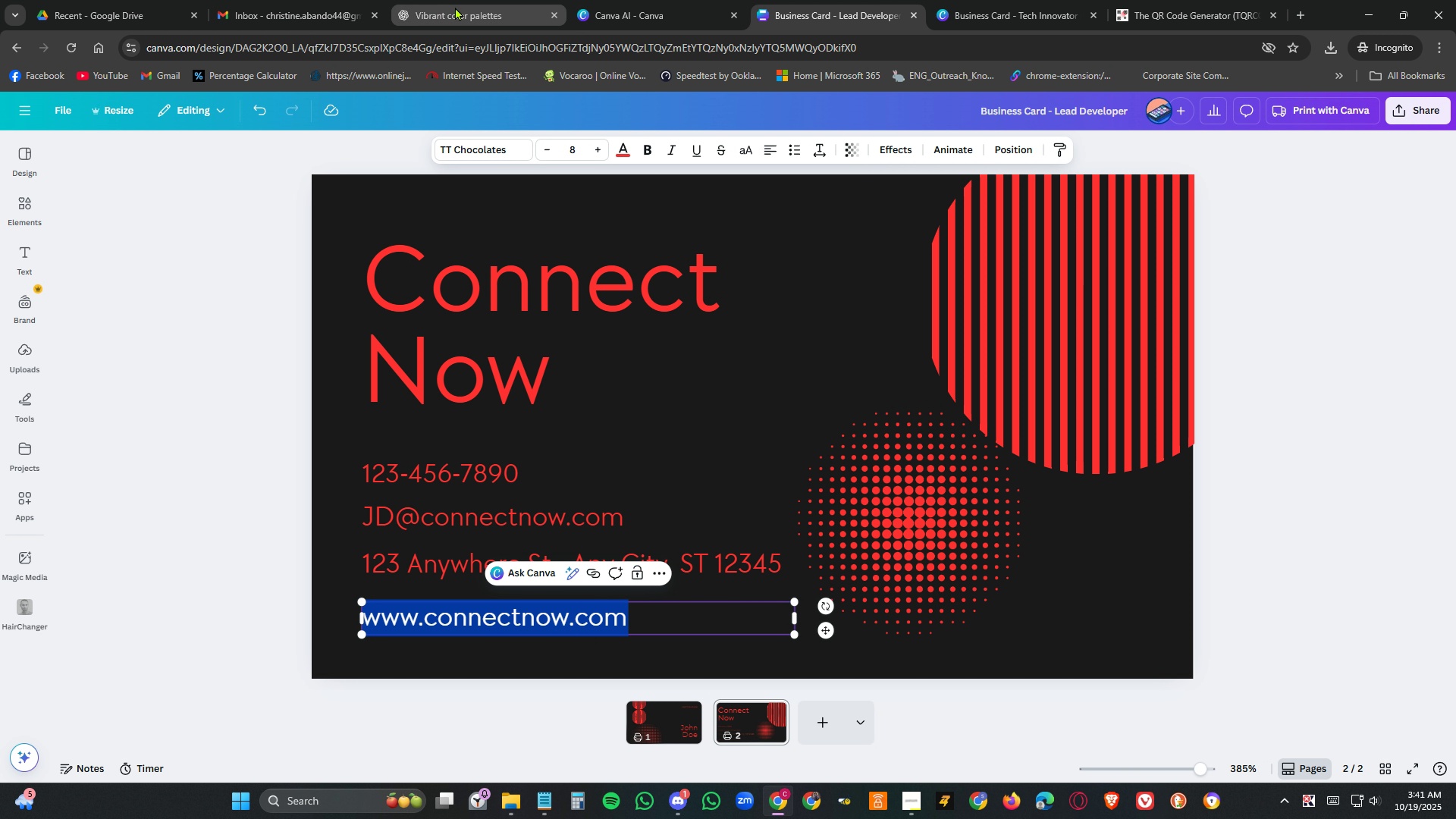 
left_click([455, 7])
 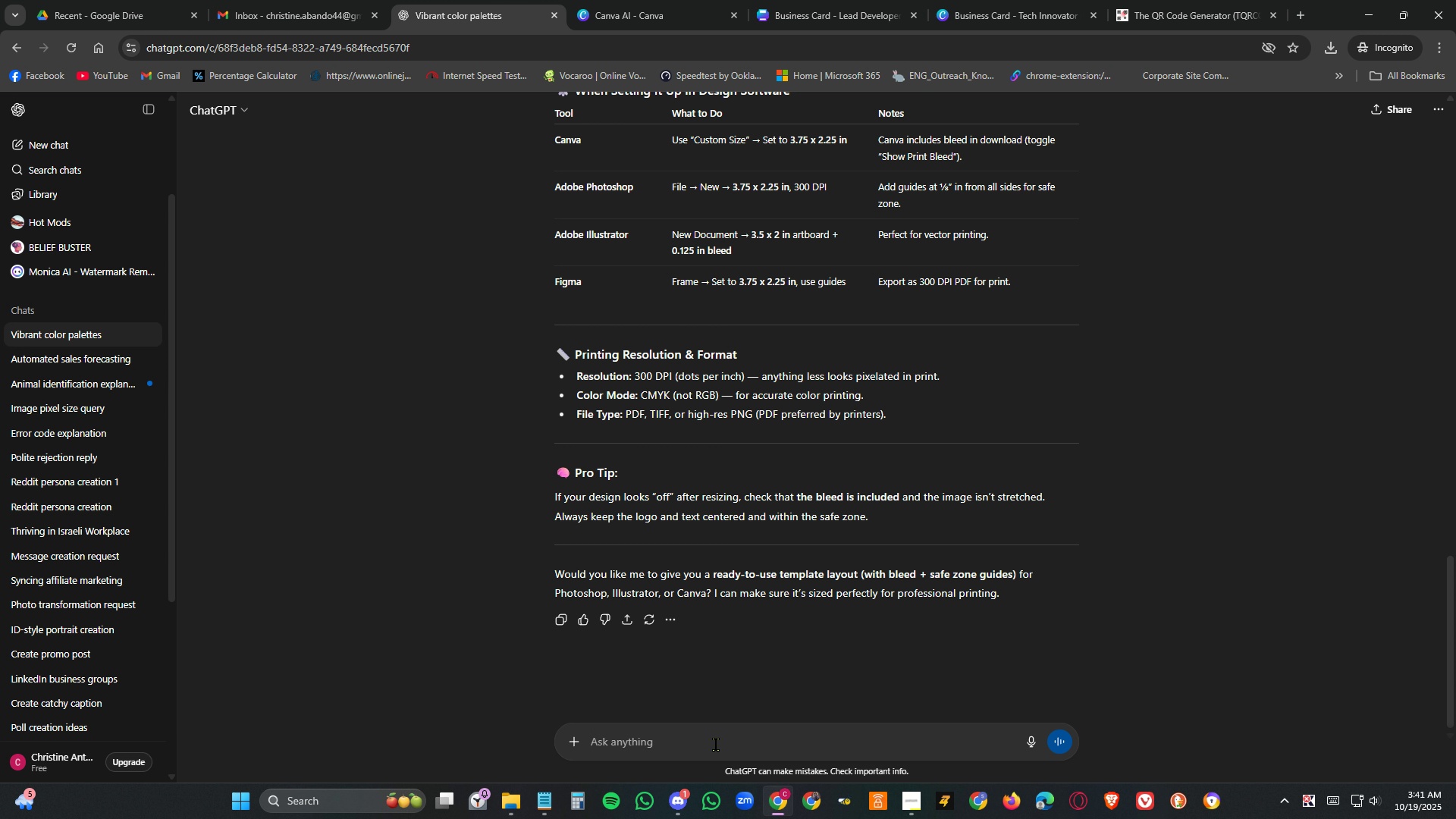 
left_click([717, 741])
 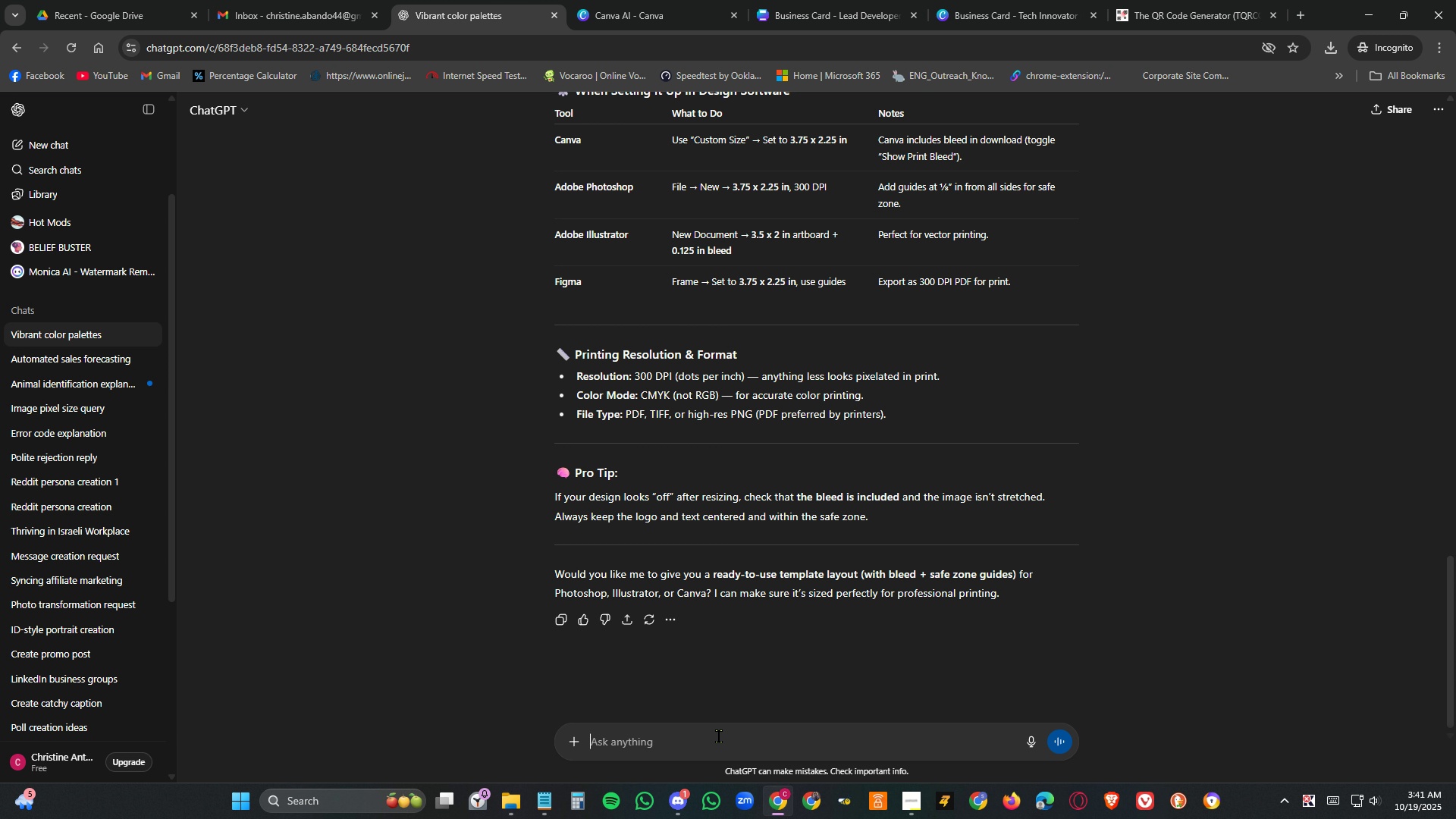 
type(Let'c reate a )
key(Backspace)
key(Backspace)
key(Backspace)
key(Backspace)
key(Backspace)
key(Backspace)
key(Backspace)
key(Backspace)
key(Backspace)
type(s)
key(Backspace)
key(Backspace)
type(s create ac a)
key(Backspace)
key(Backspace)
key(Backspace)
type( catchy tagline for  )
key(Backspace)
 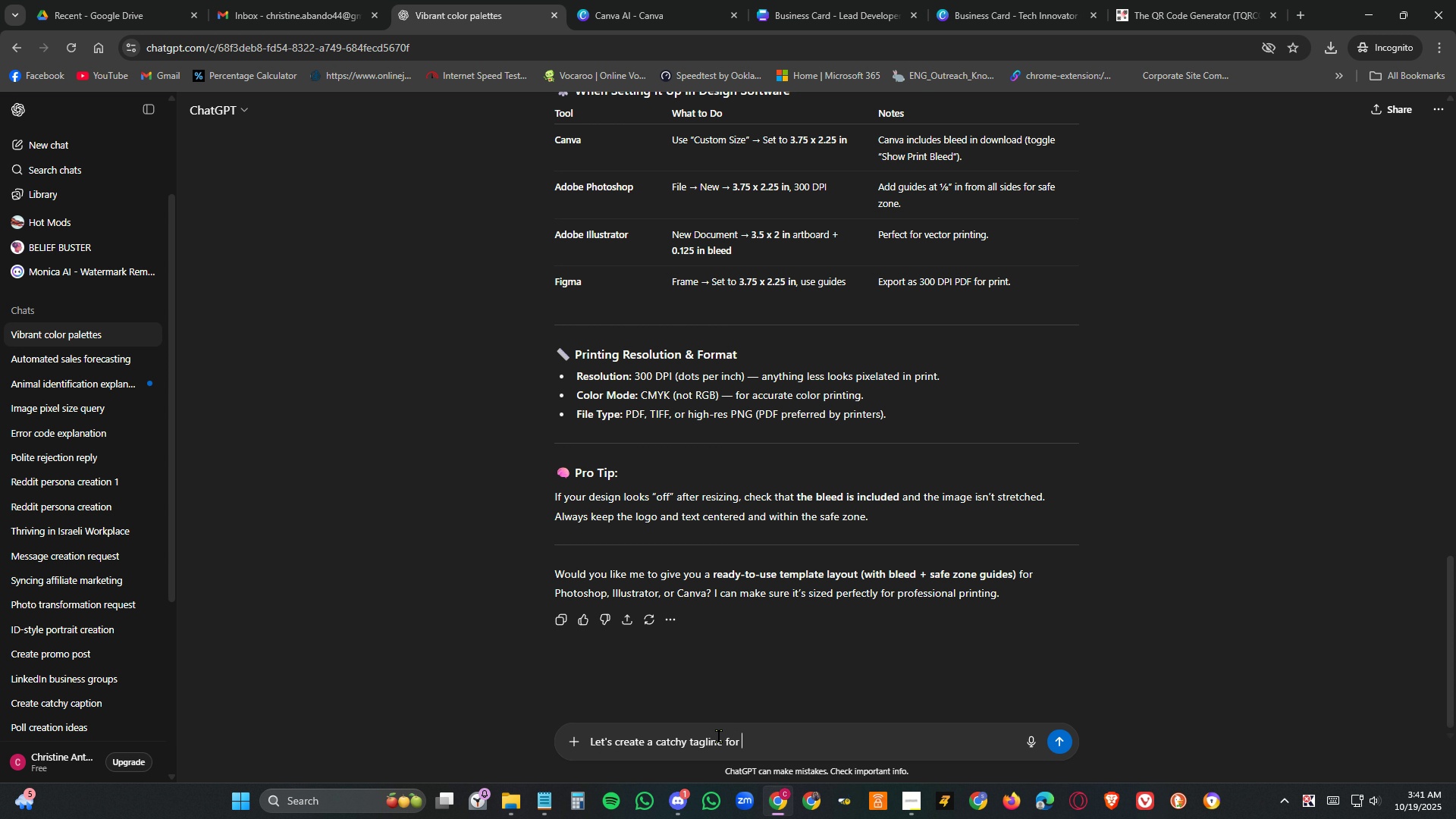 
key(Control+V)
 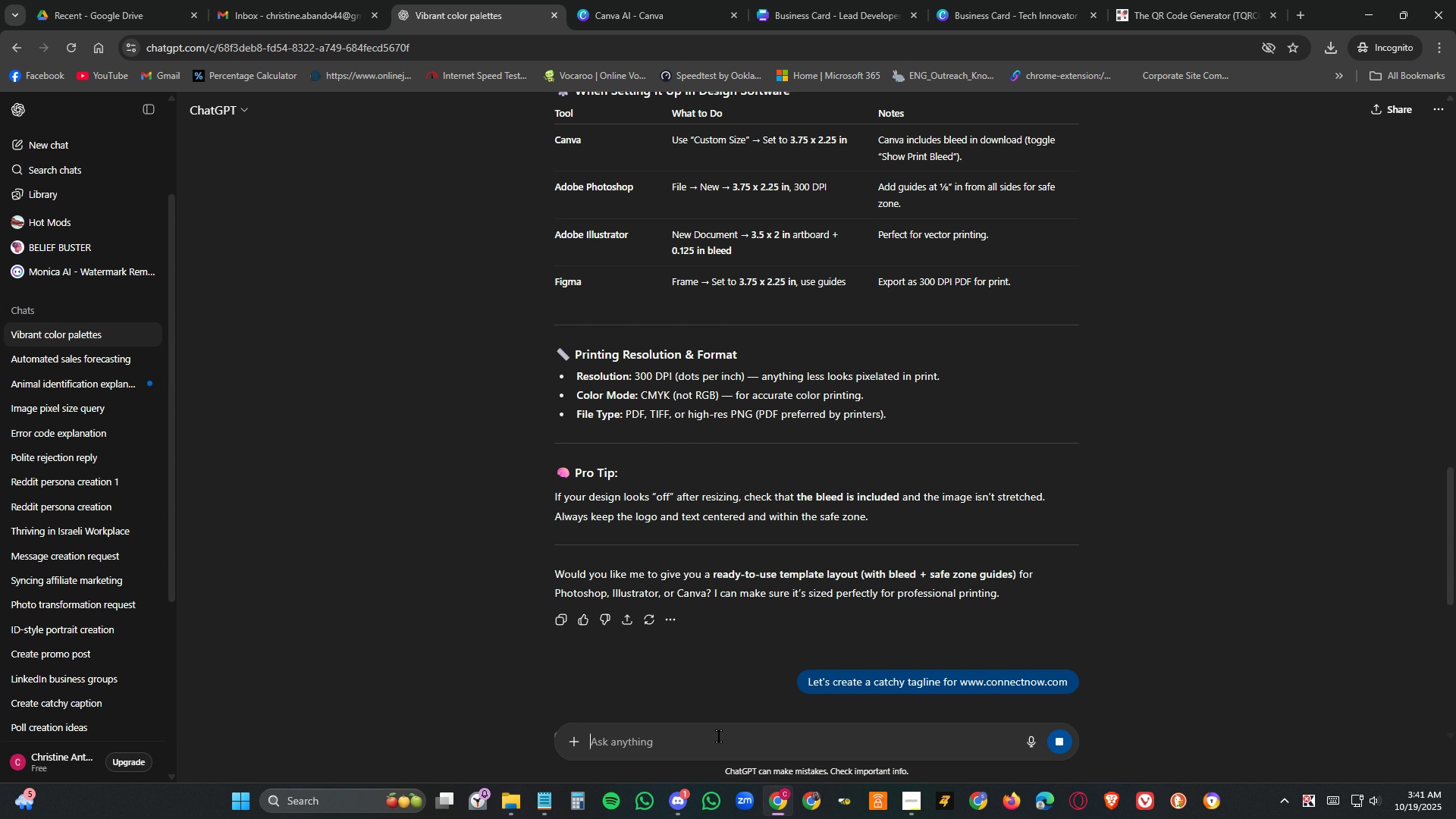 
key(Enter)
 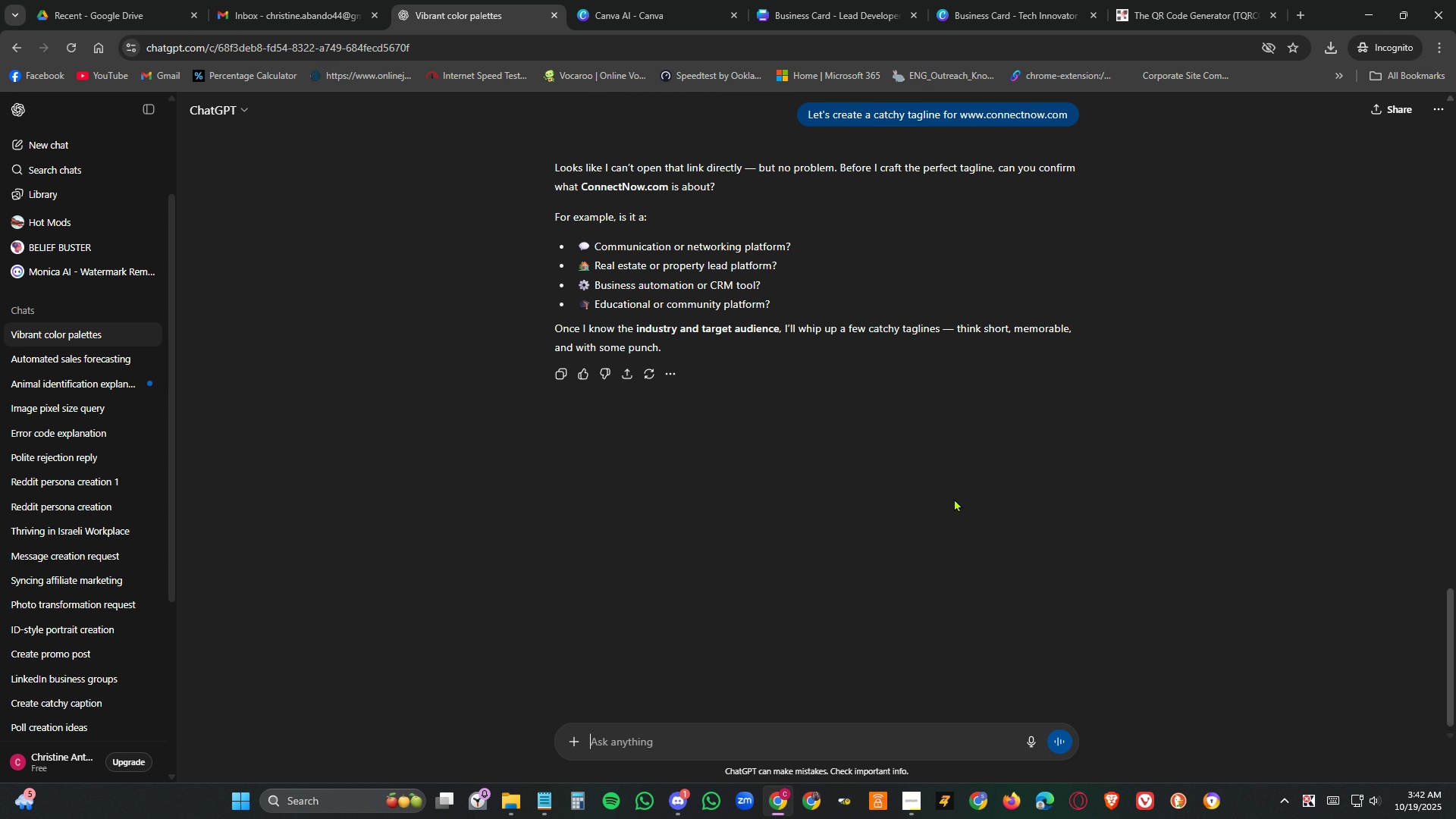 
wait(12.5)
 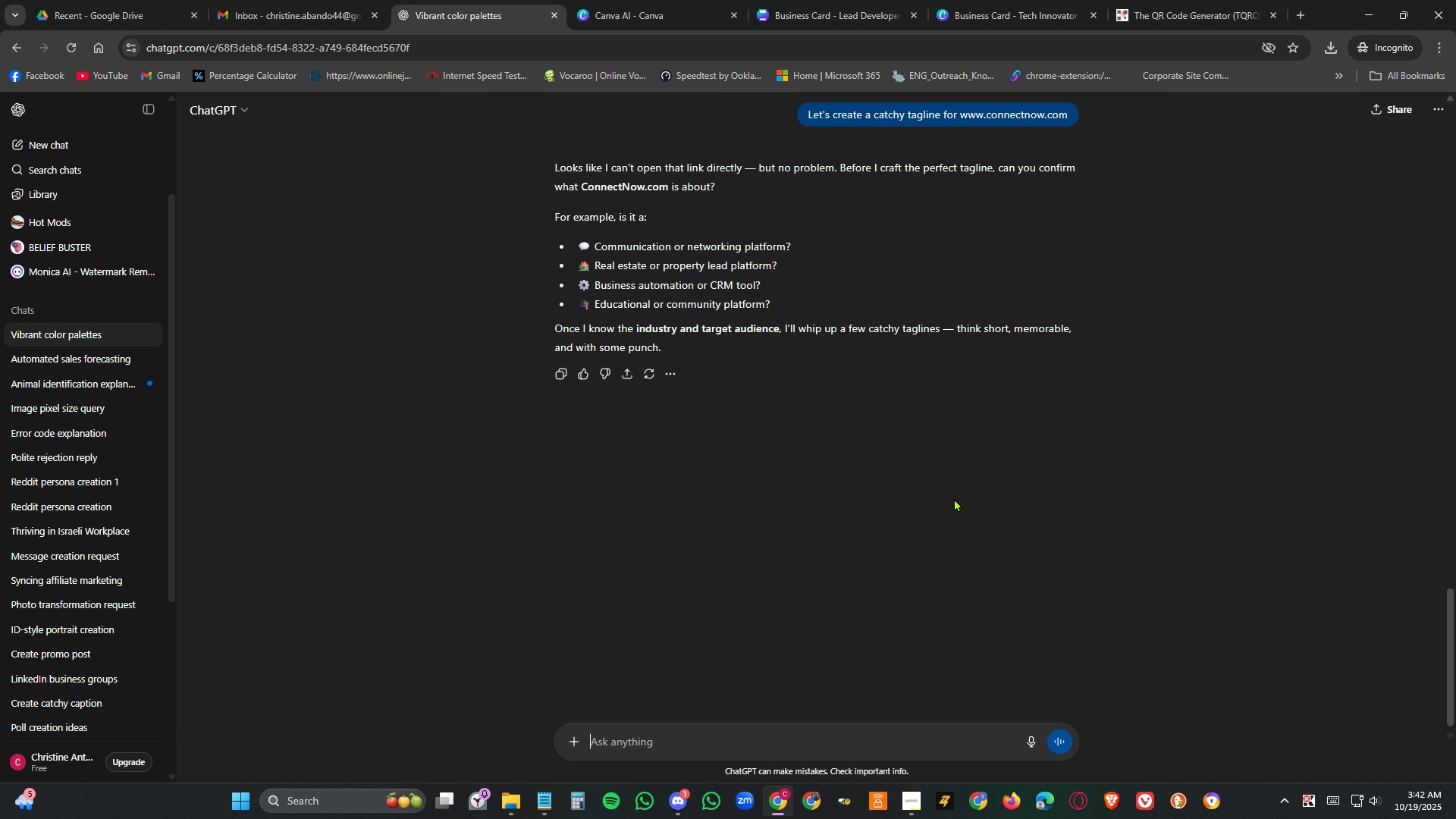 
type(tech company)
 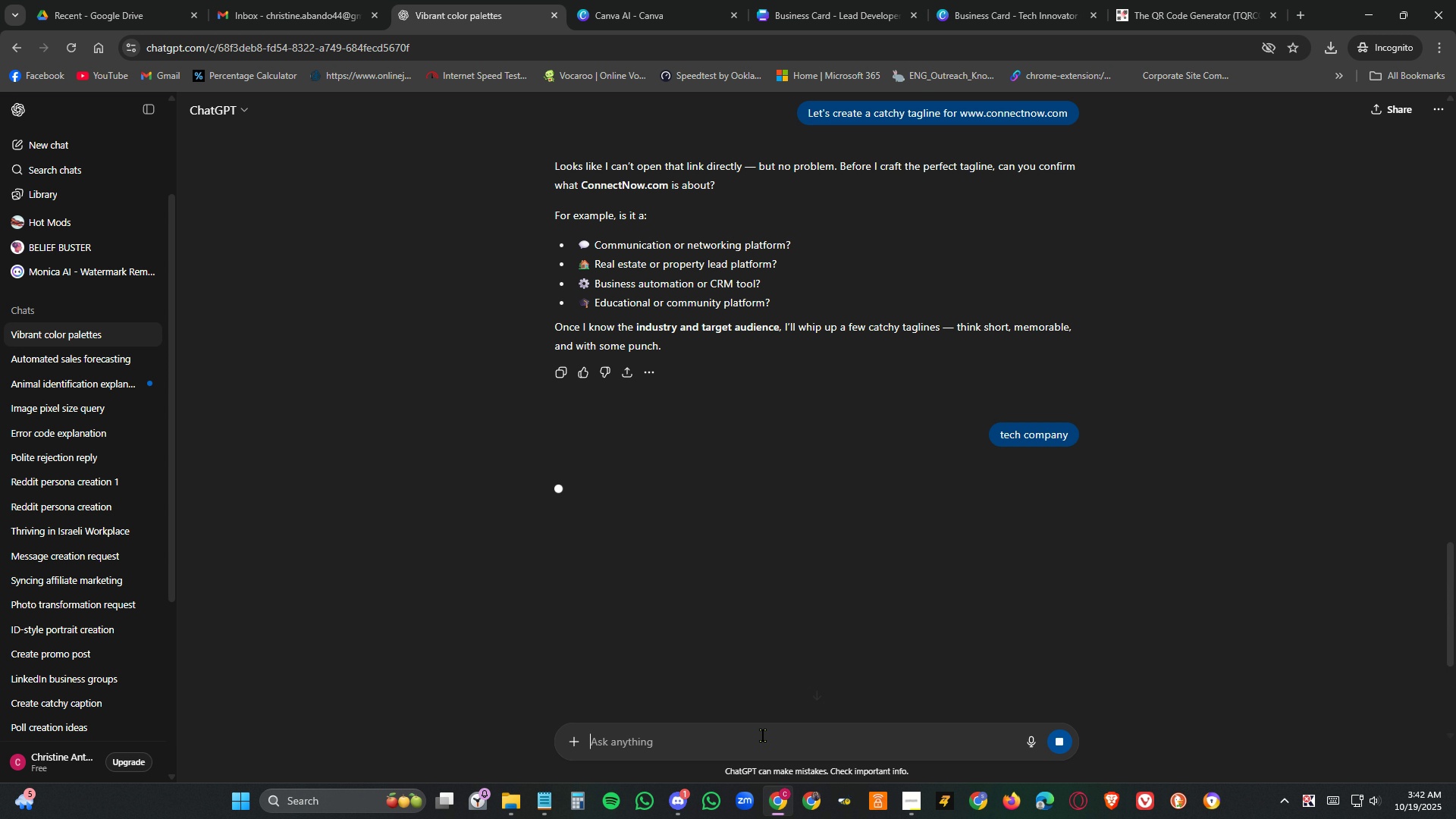 
key(Enter)
 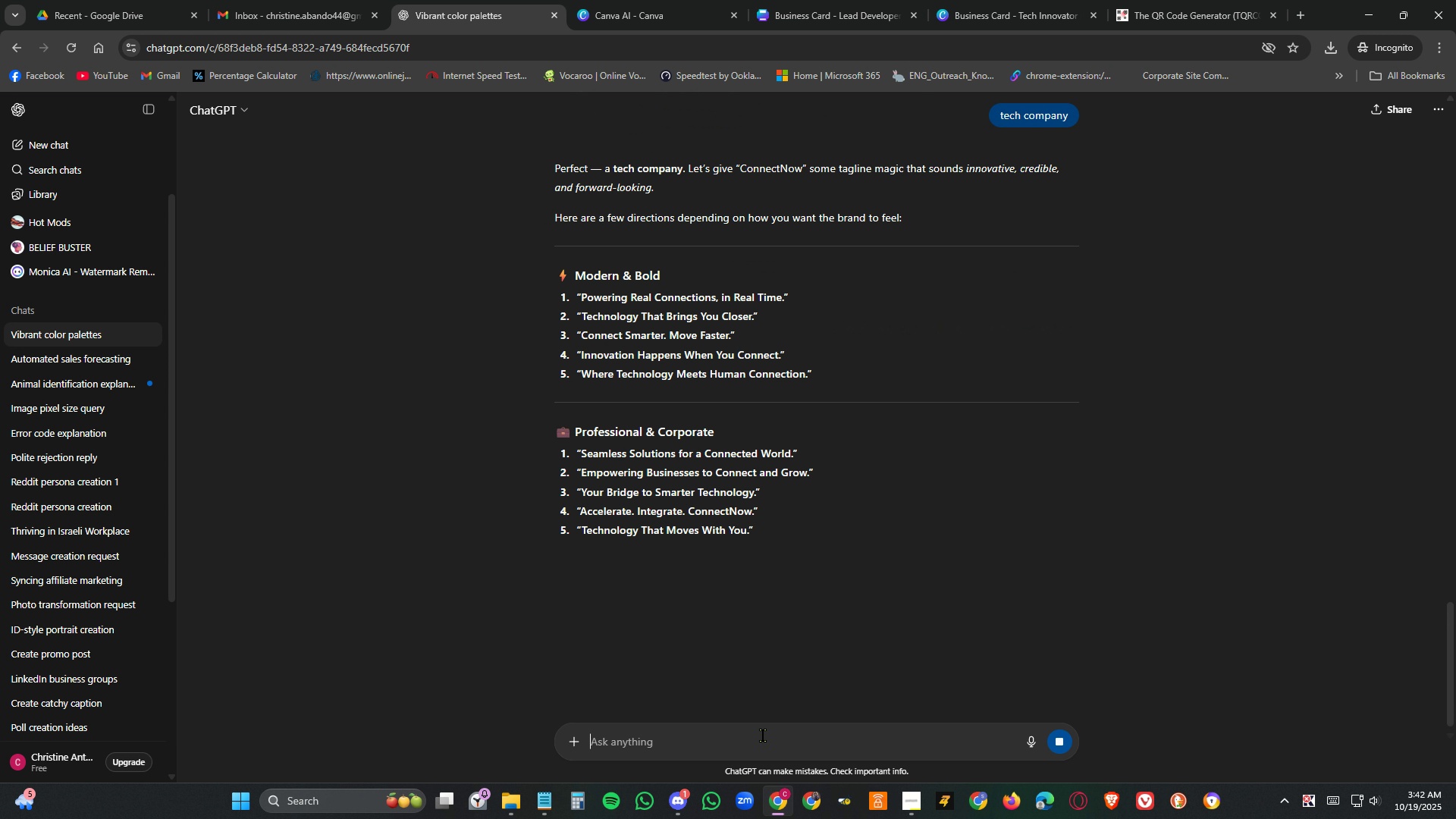 
wait(9.53)
 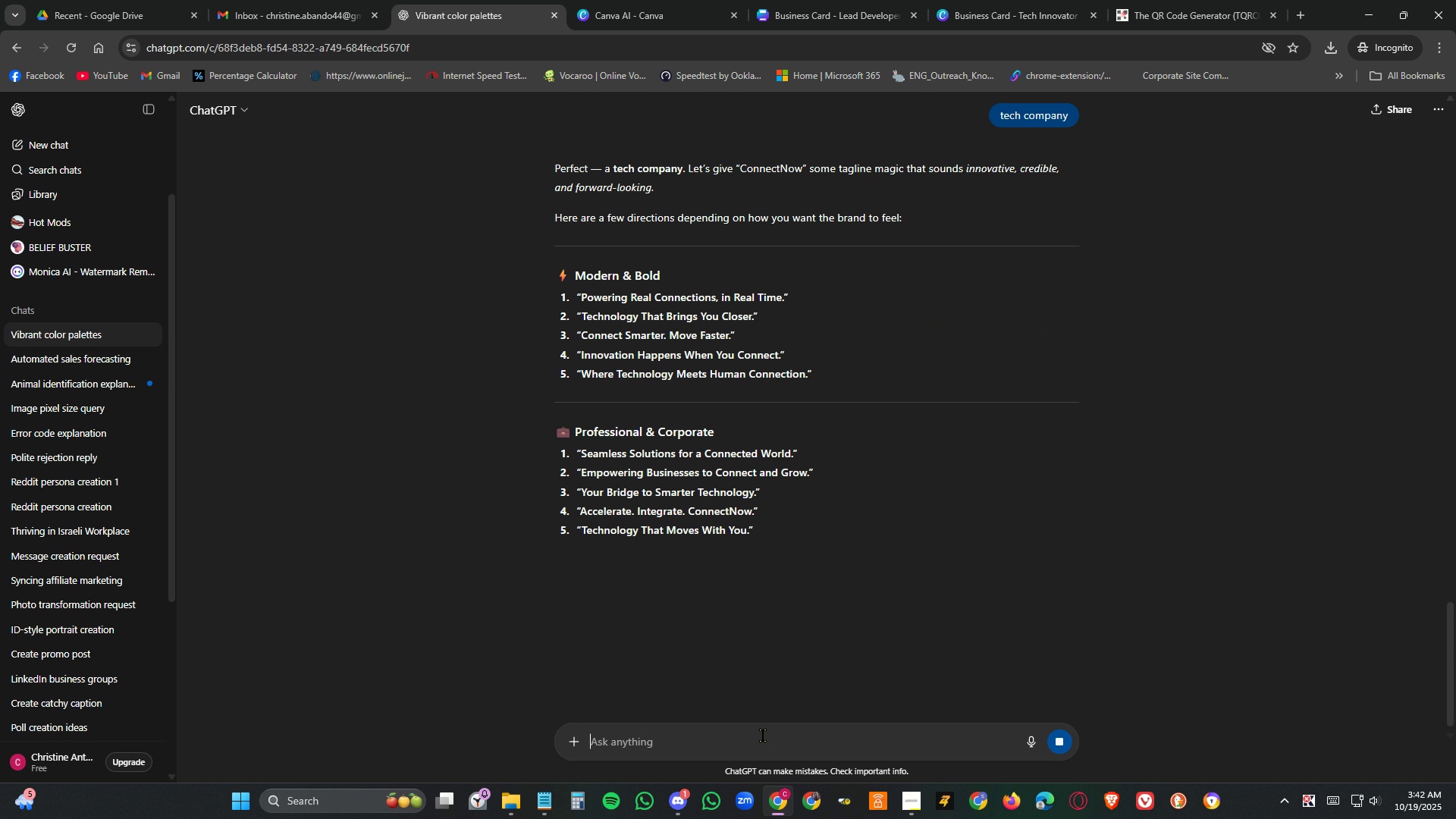 
left_click_drag(start_coordinate=[580, 333], to_coordinate=[732, 337])
 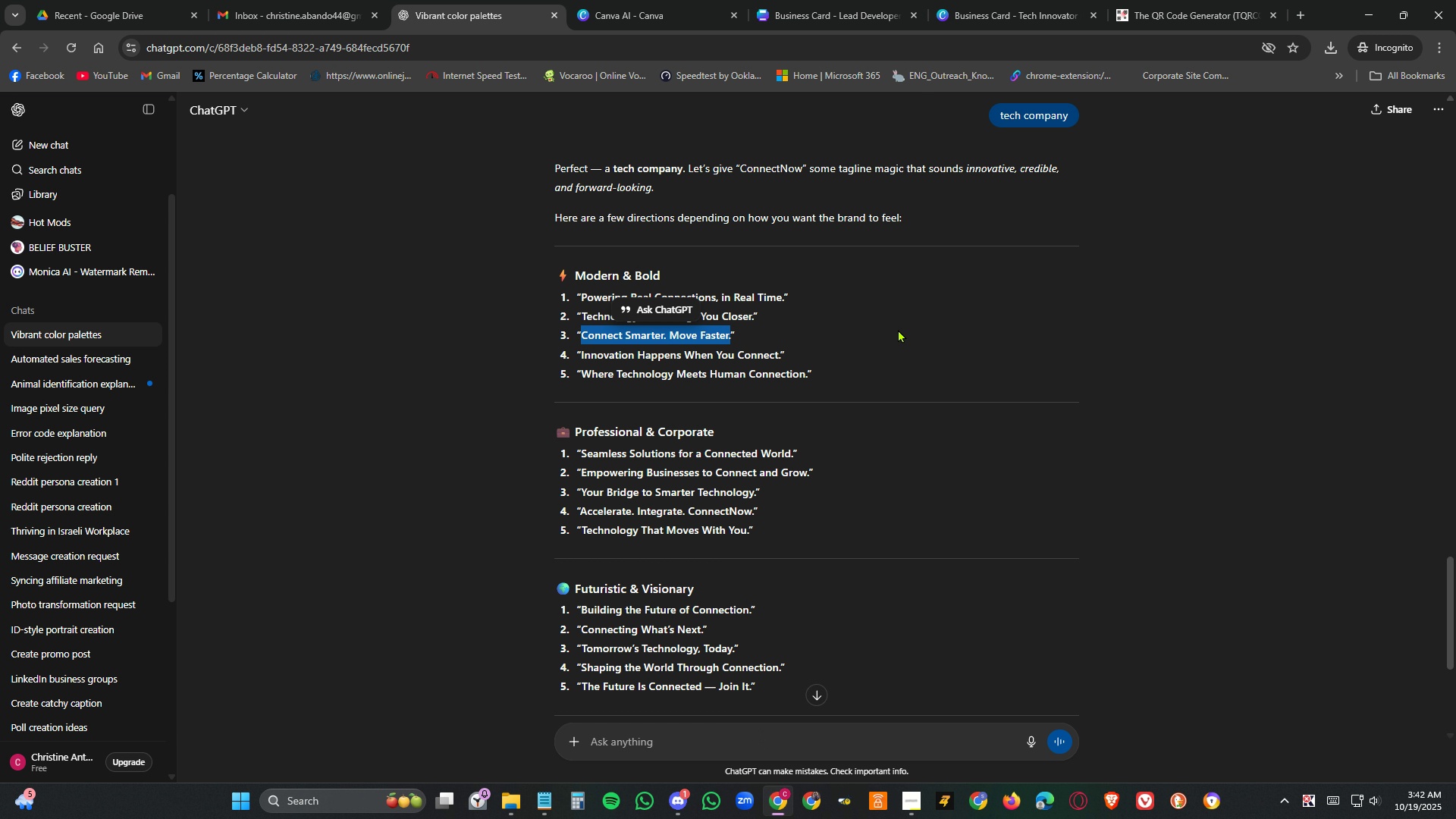 
key(Control+C)
 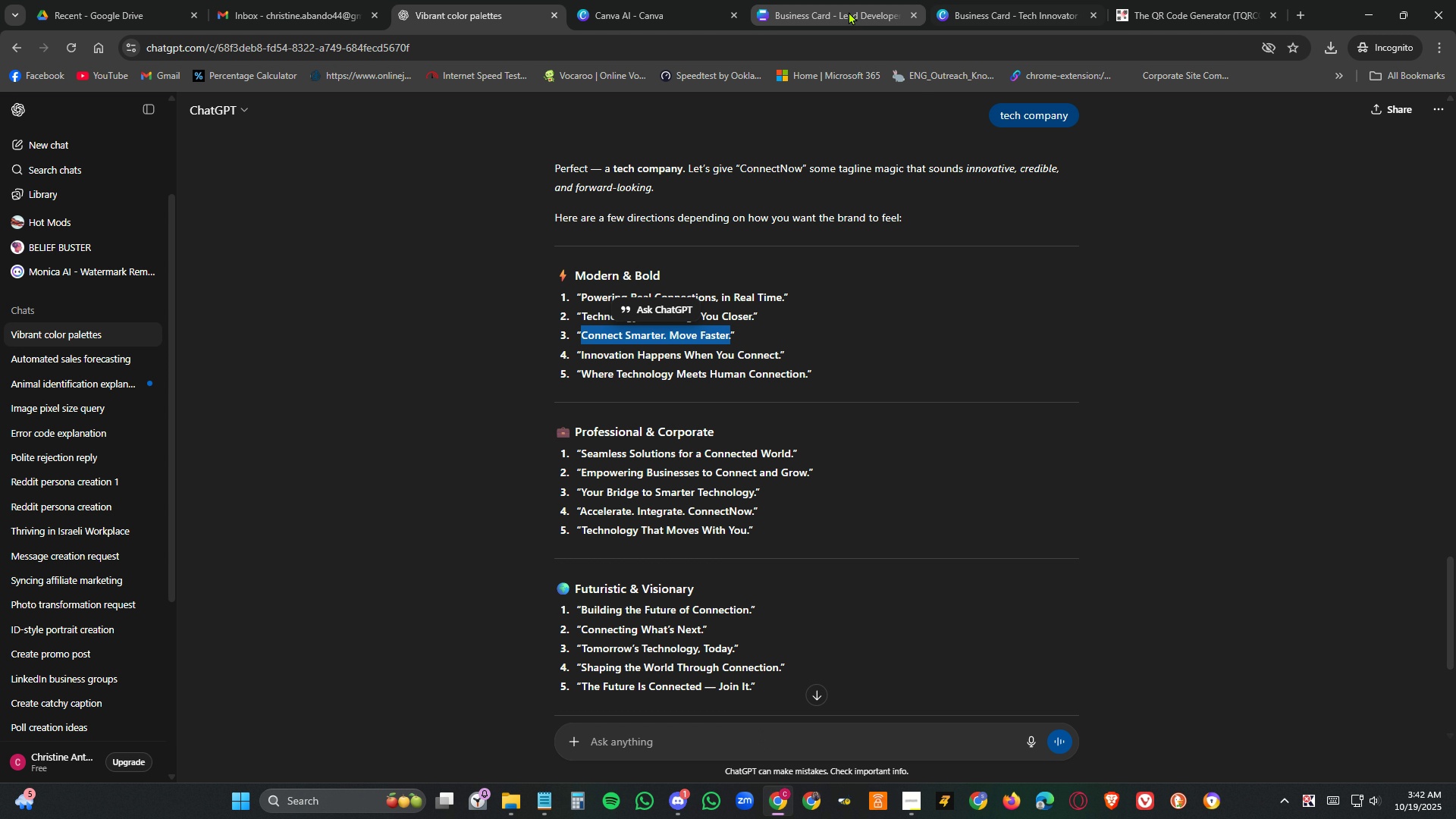 
left_click([848, 11])
 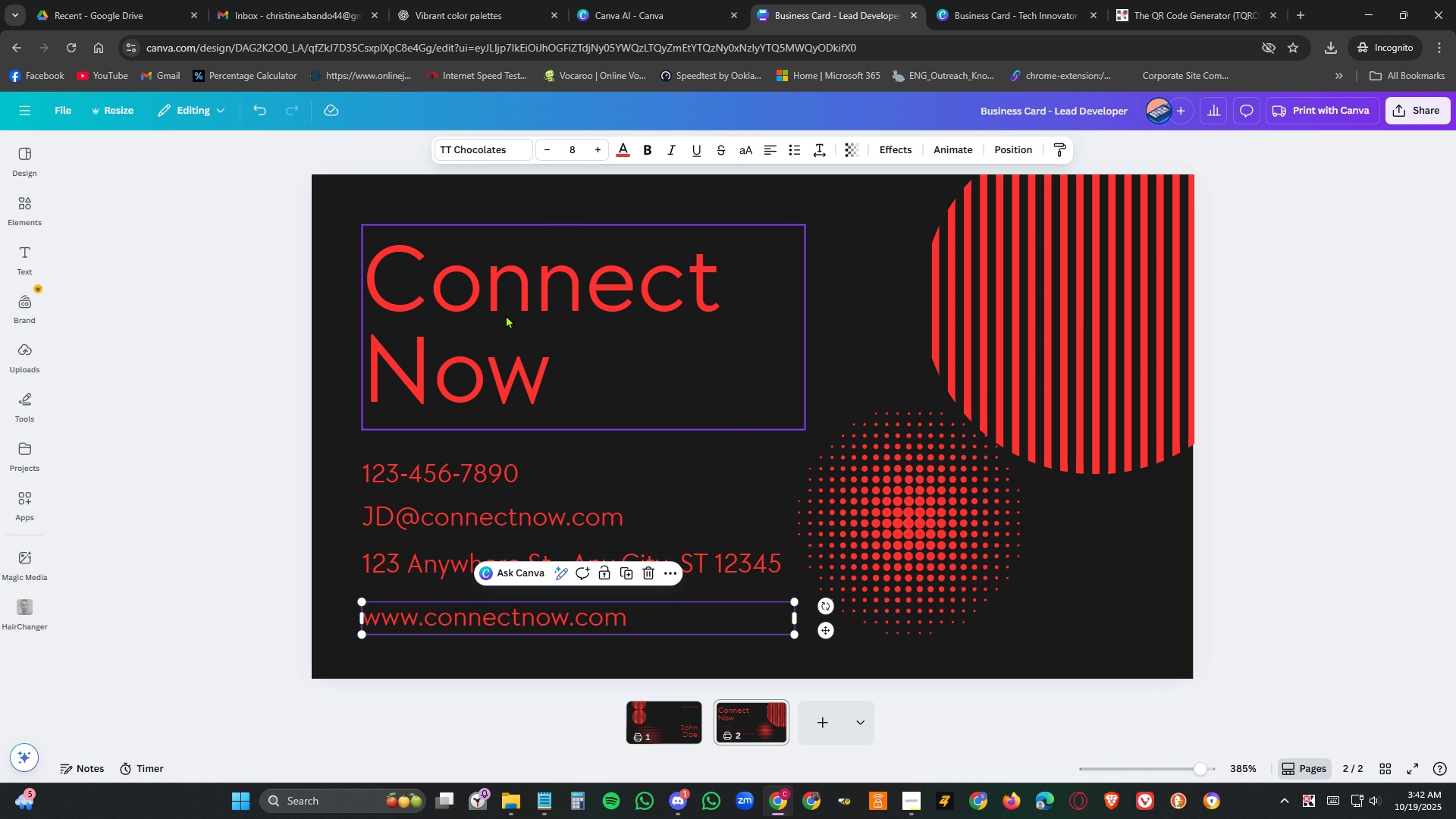 
double_click([506, 315])
 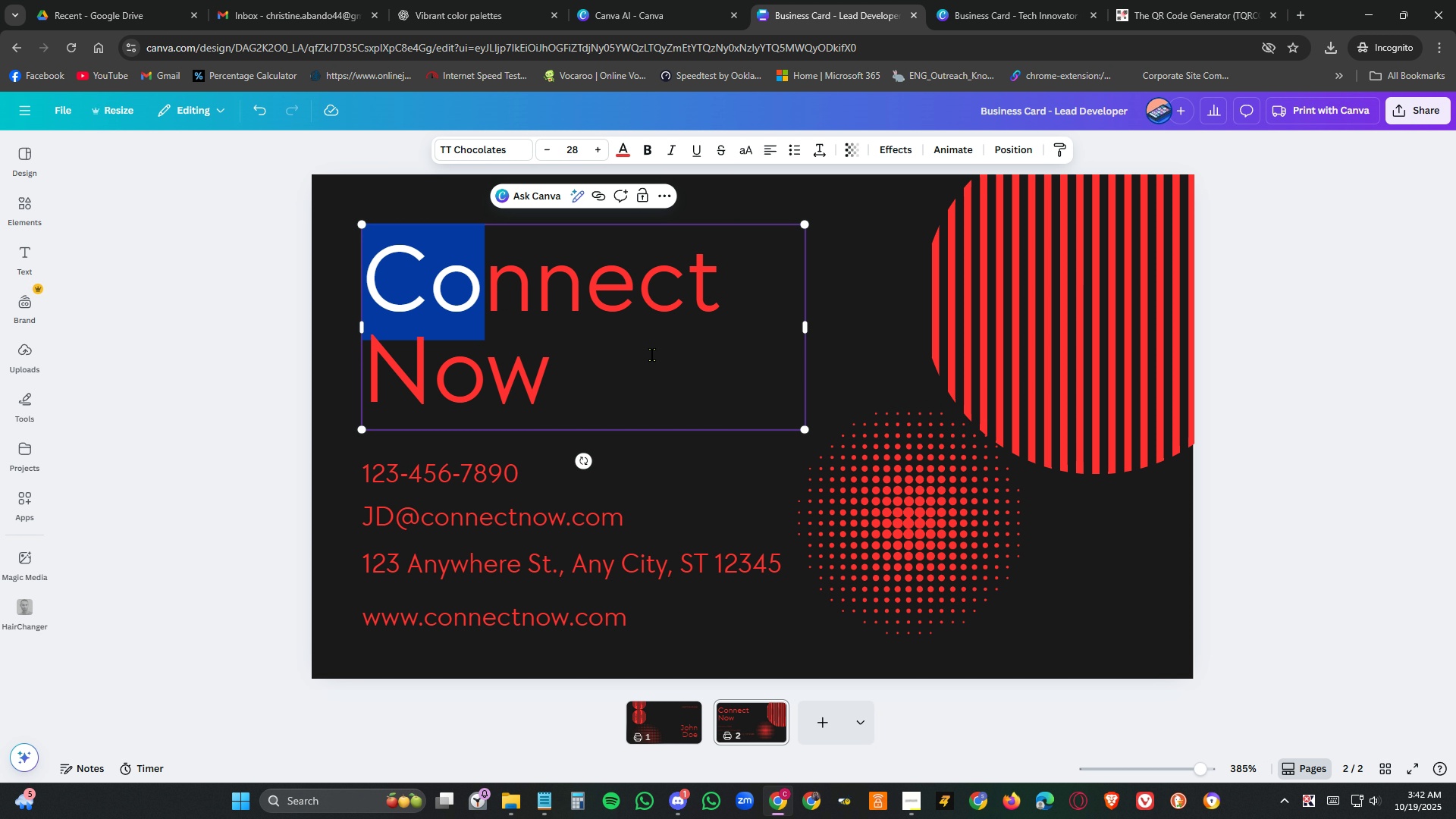 
left_click([674, 357])
 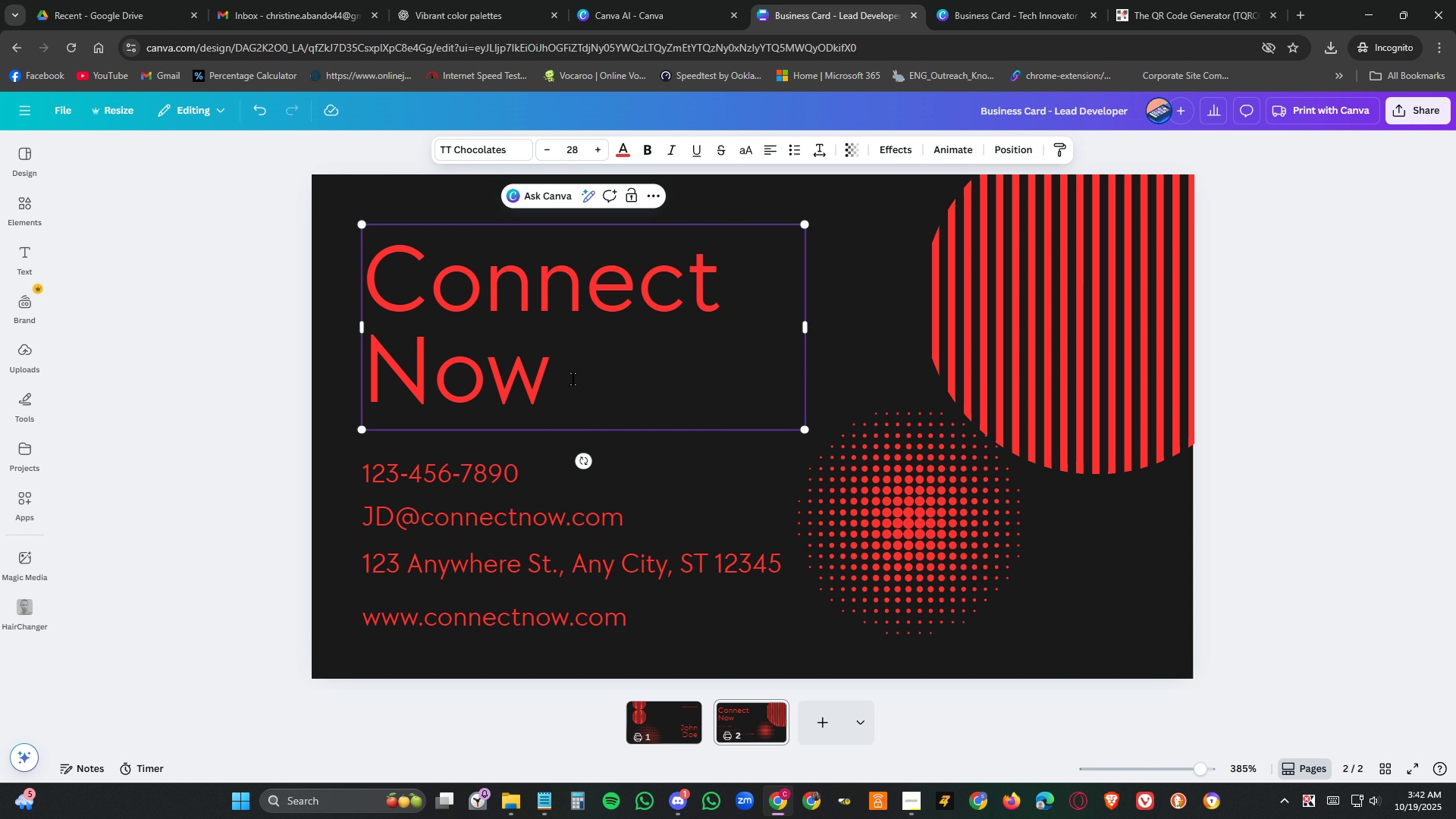 
left_click_drag(start_coordinate=[573, 379], to_coordinate=[362, 284])
 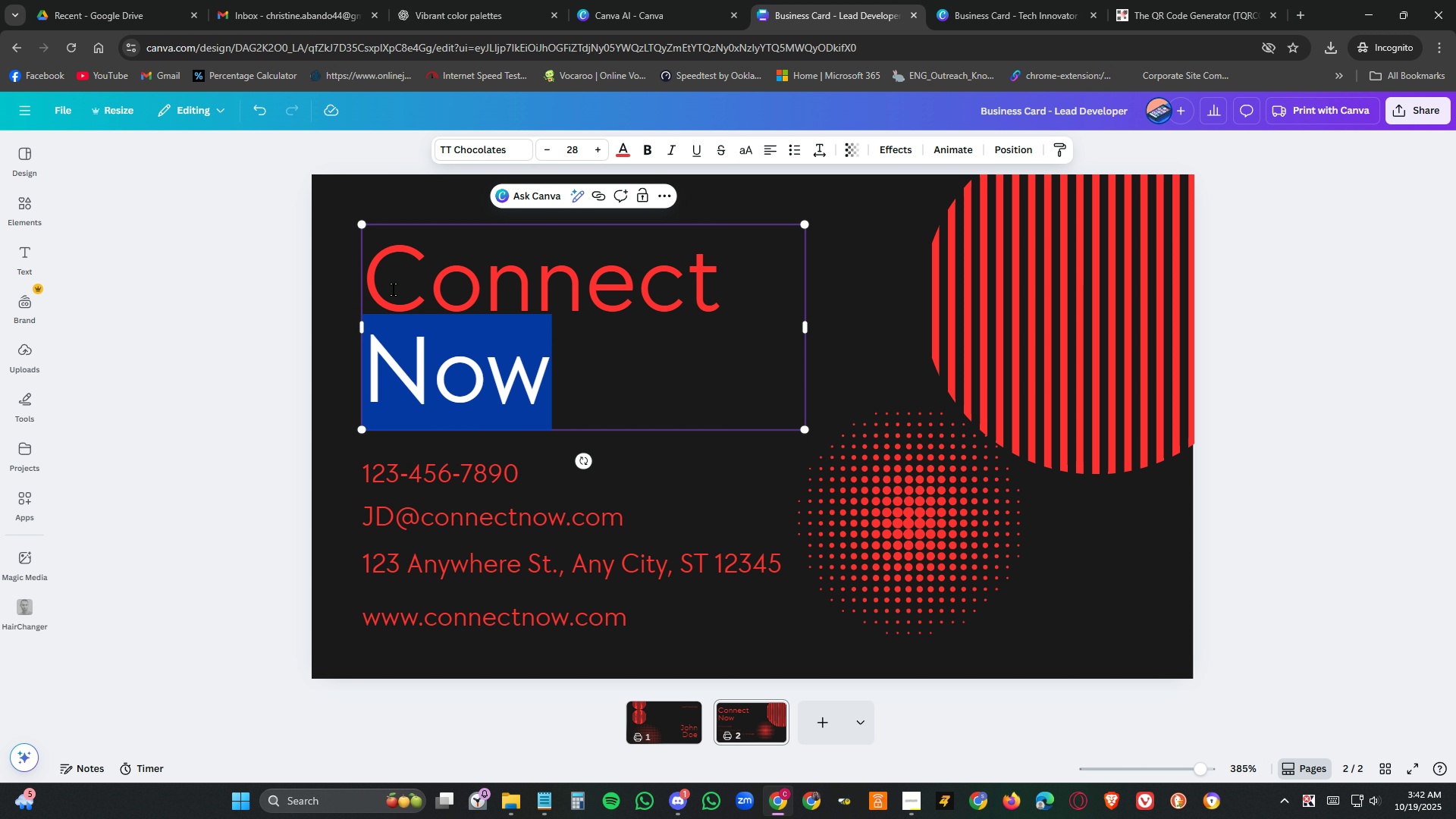 
key(Control+ControlLeft)
 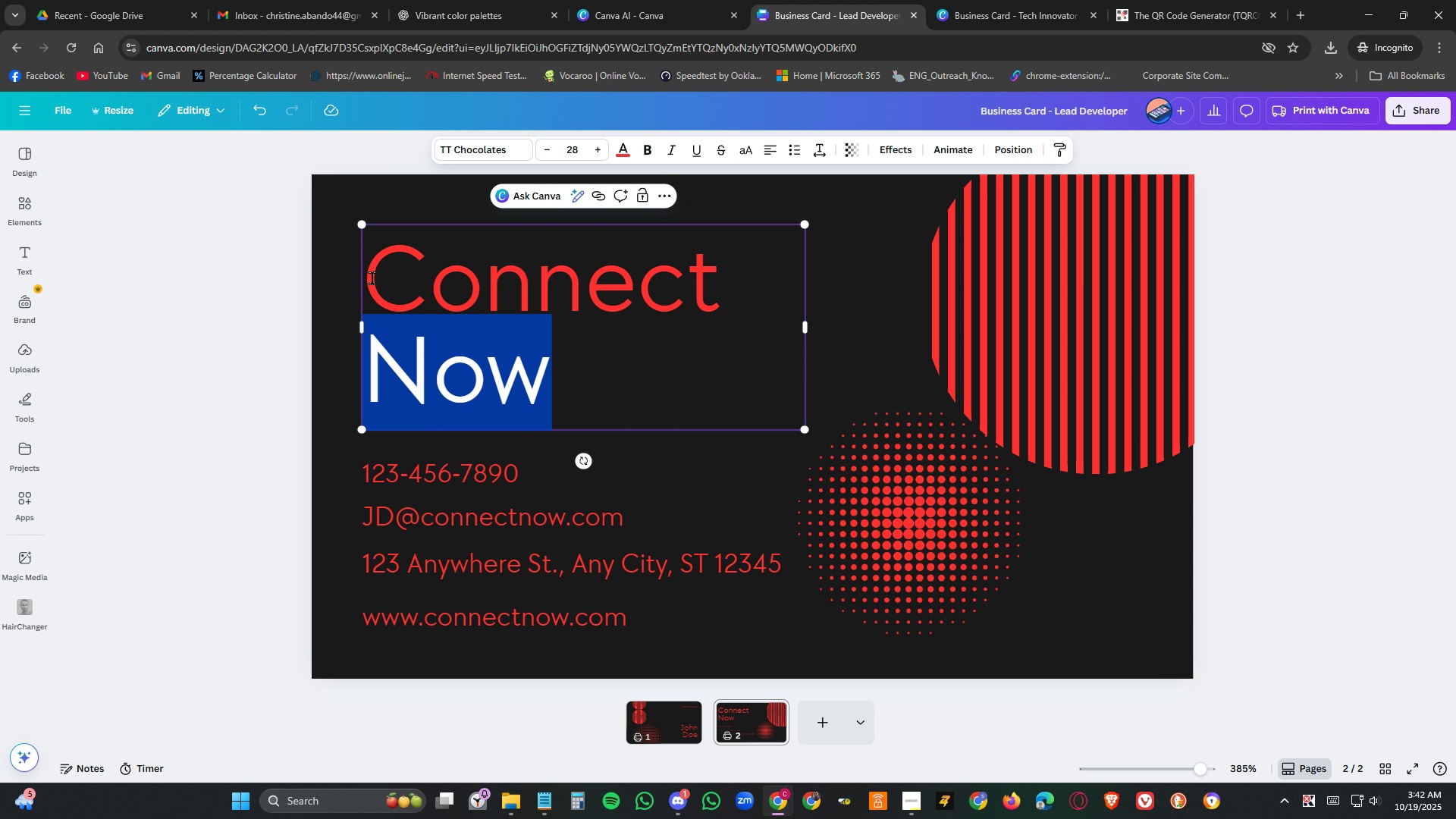 
left_click_drag(start_coordinate=[365, 278], to_coordinate=[611, 372])
 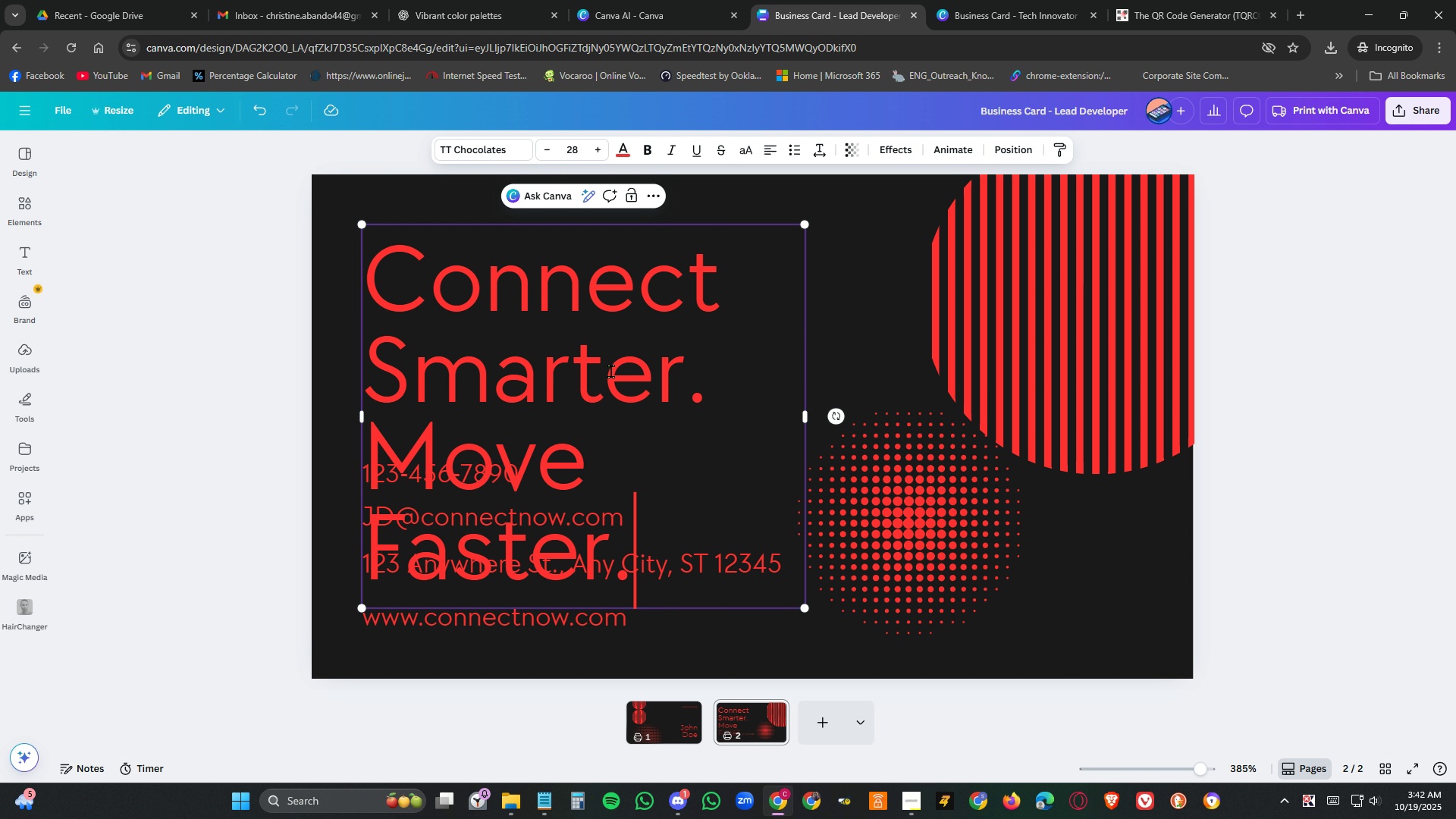 
key(Control+V)
 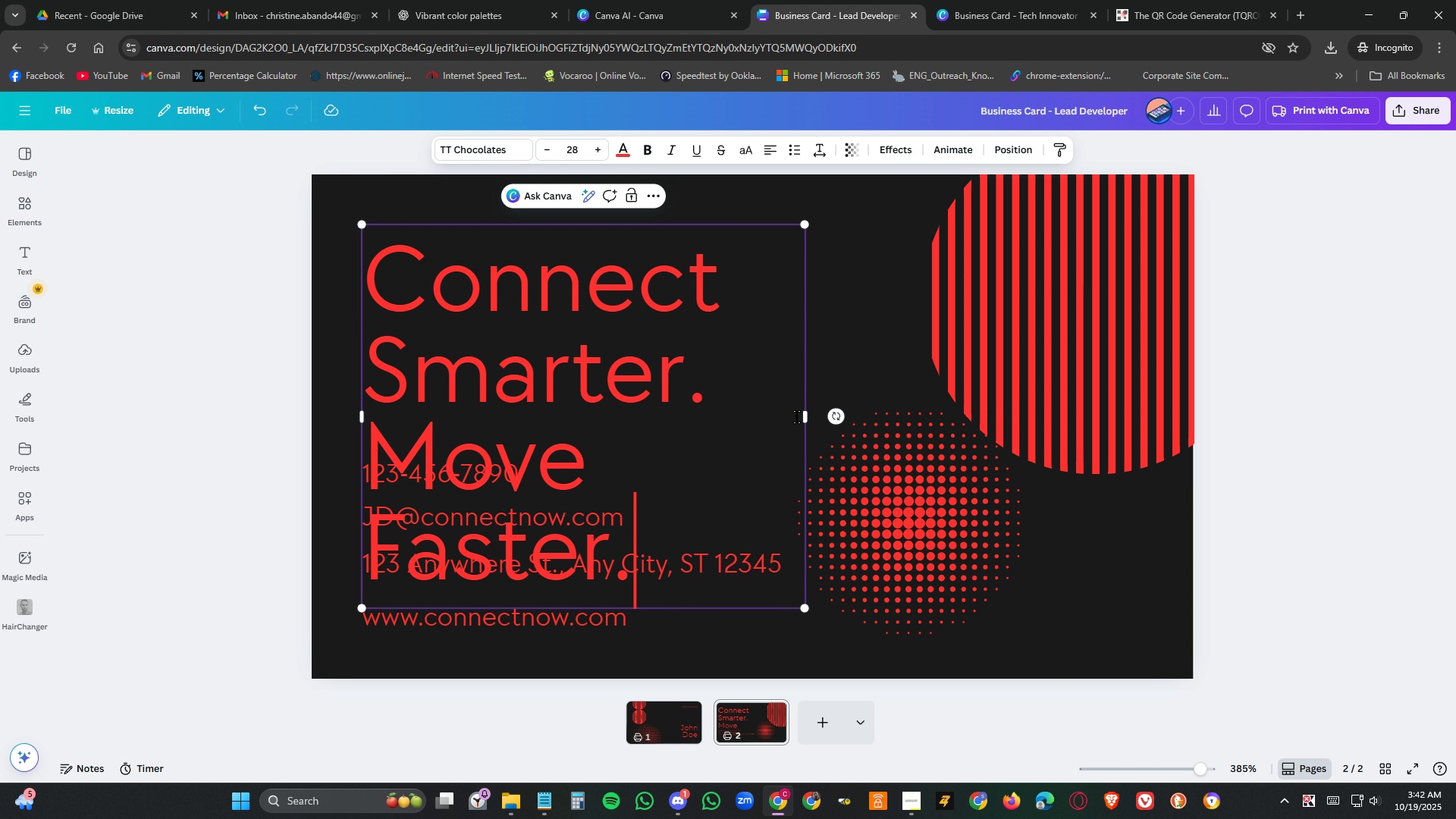 
left_click_drag(start_coordinate=[806, 419], to_coordinate=[899, 419])
 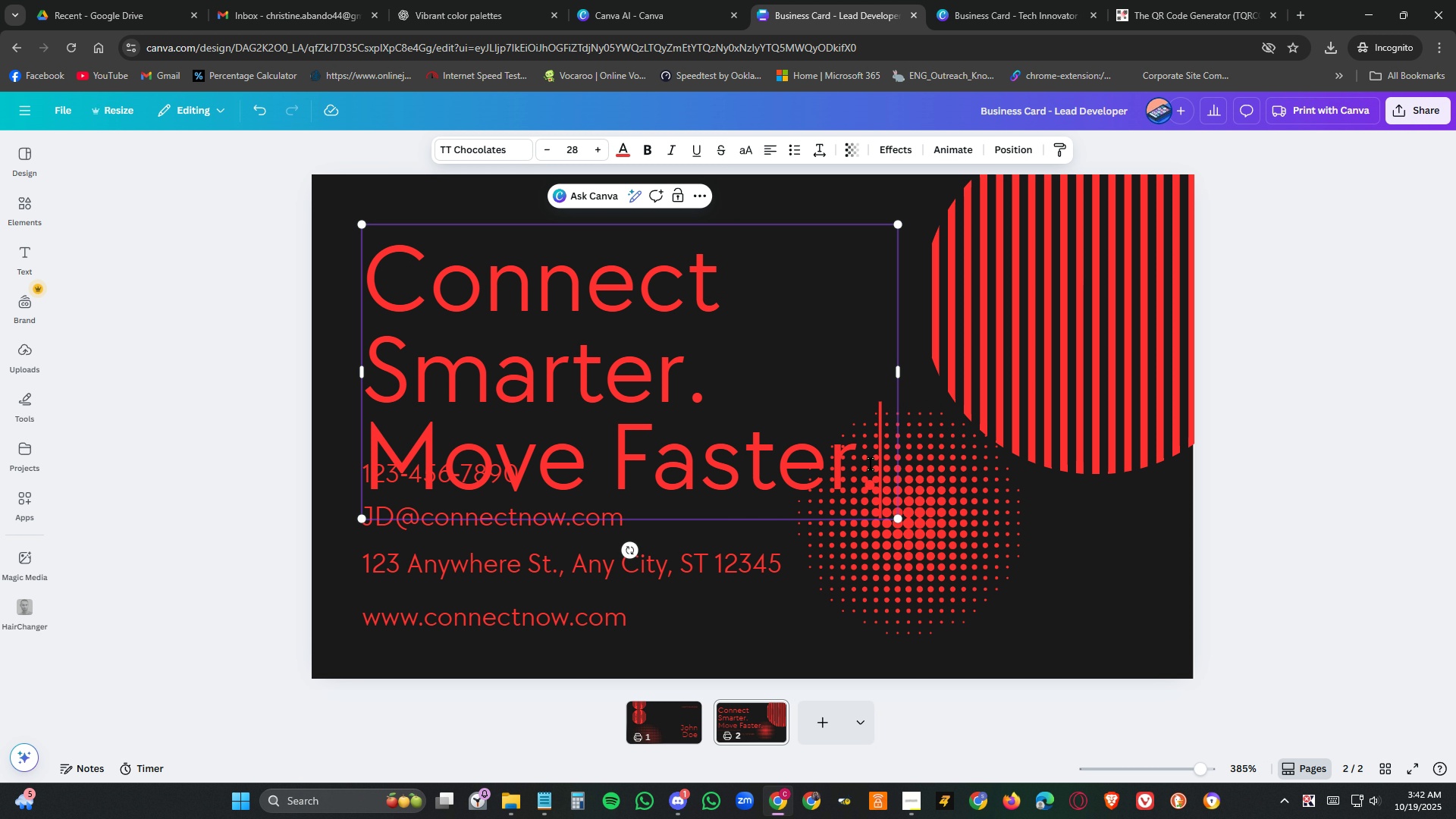 
left_click_drag(start_coordinate=[874, 461], to_coordinate=[387, 262])
 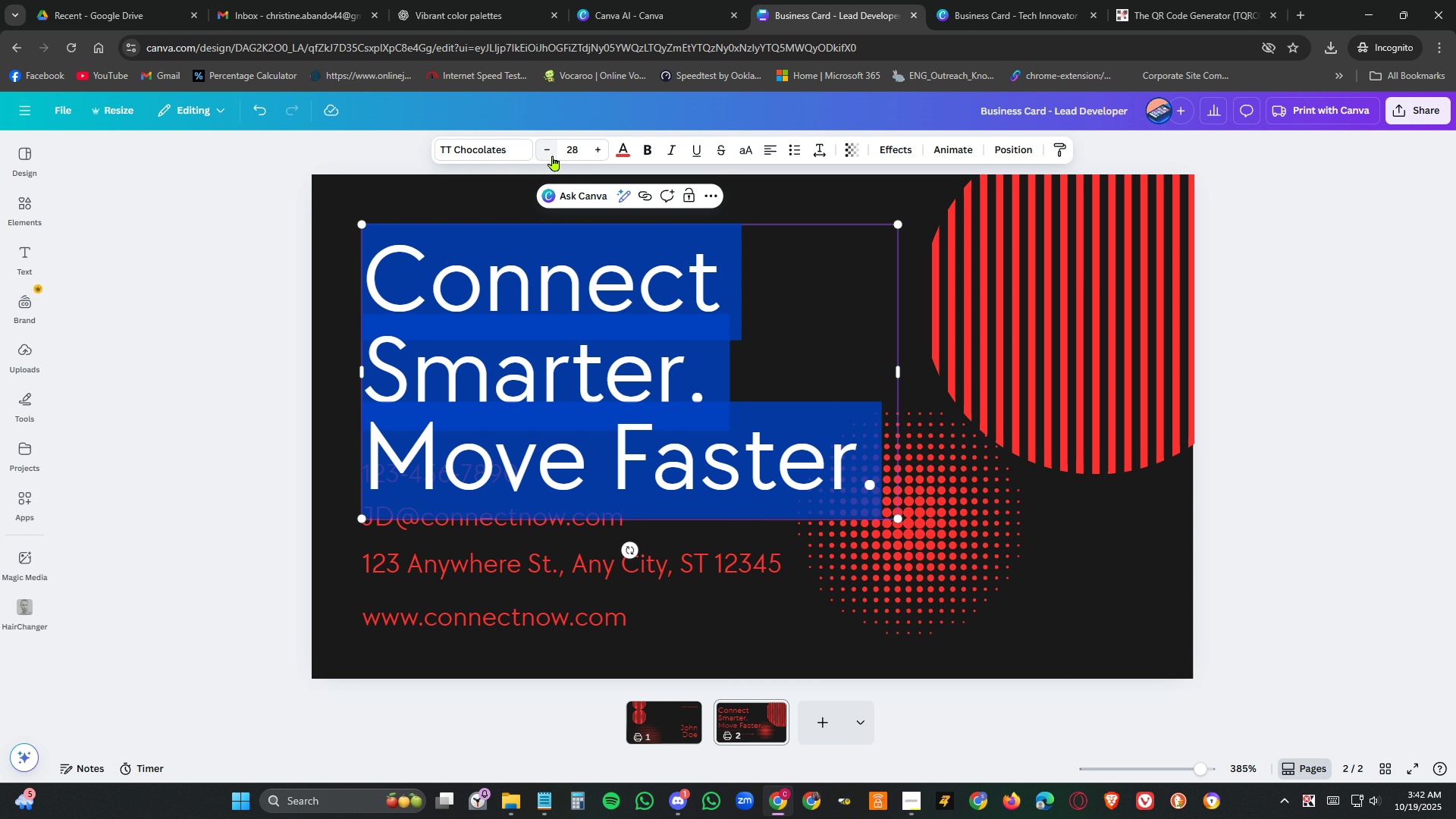 
left_click([553, 155])
 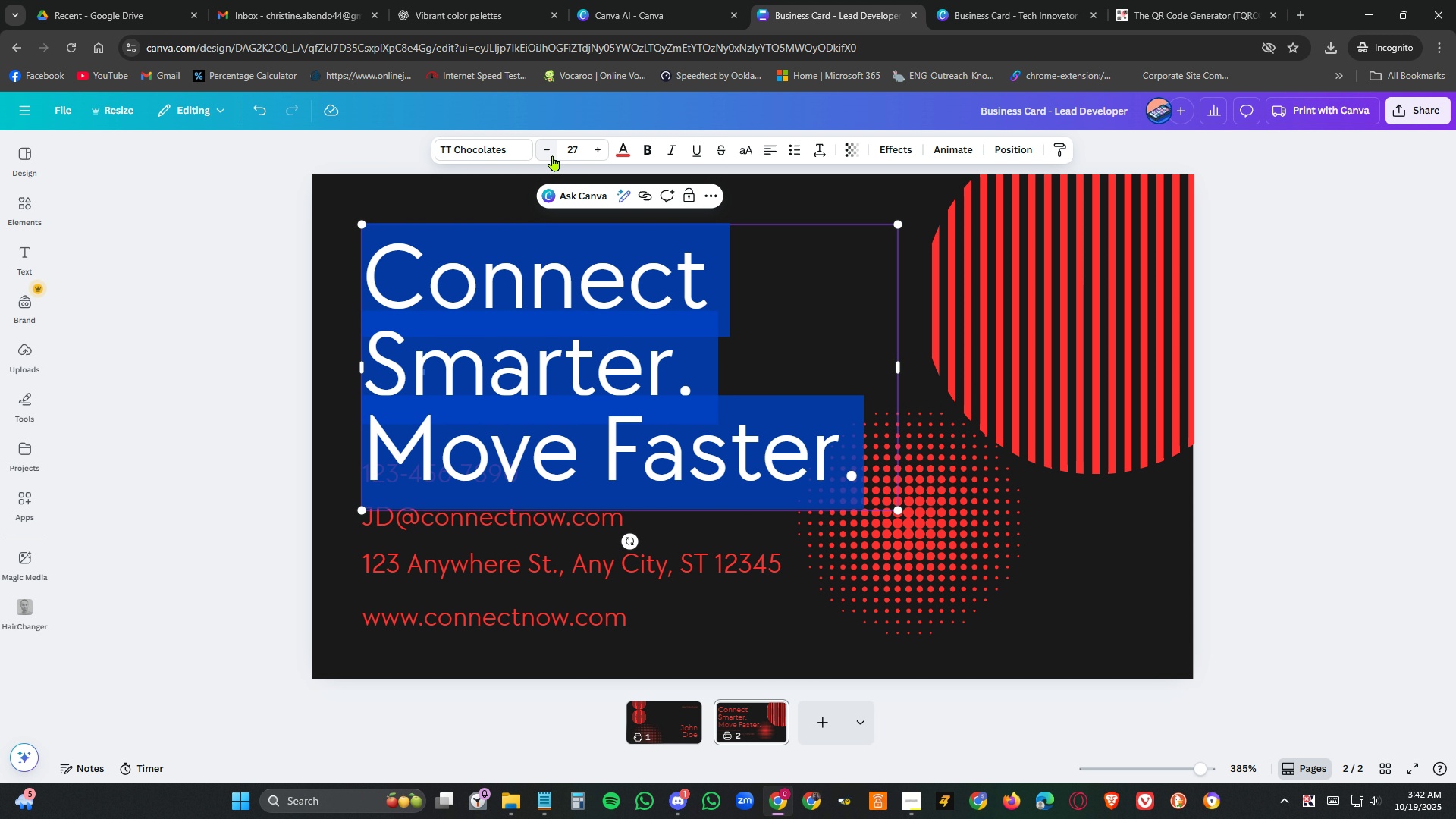 
double_click([553, 155])
 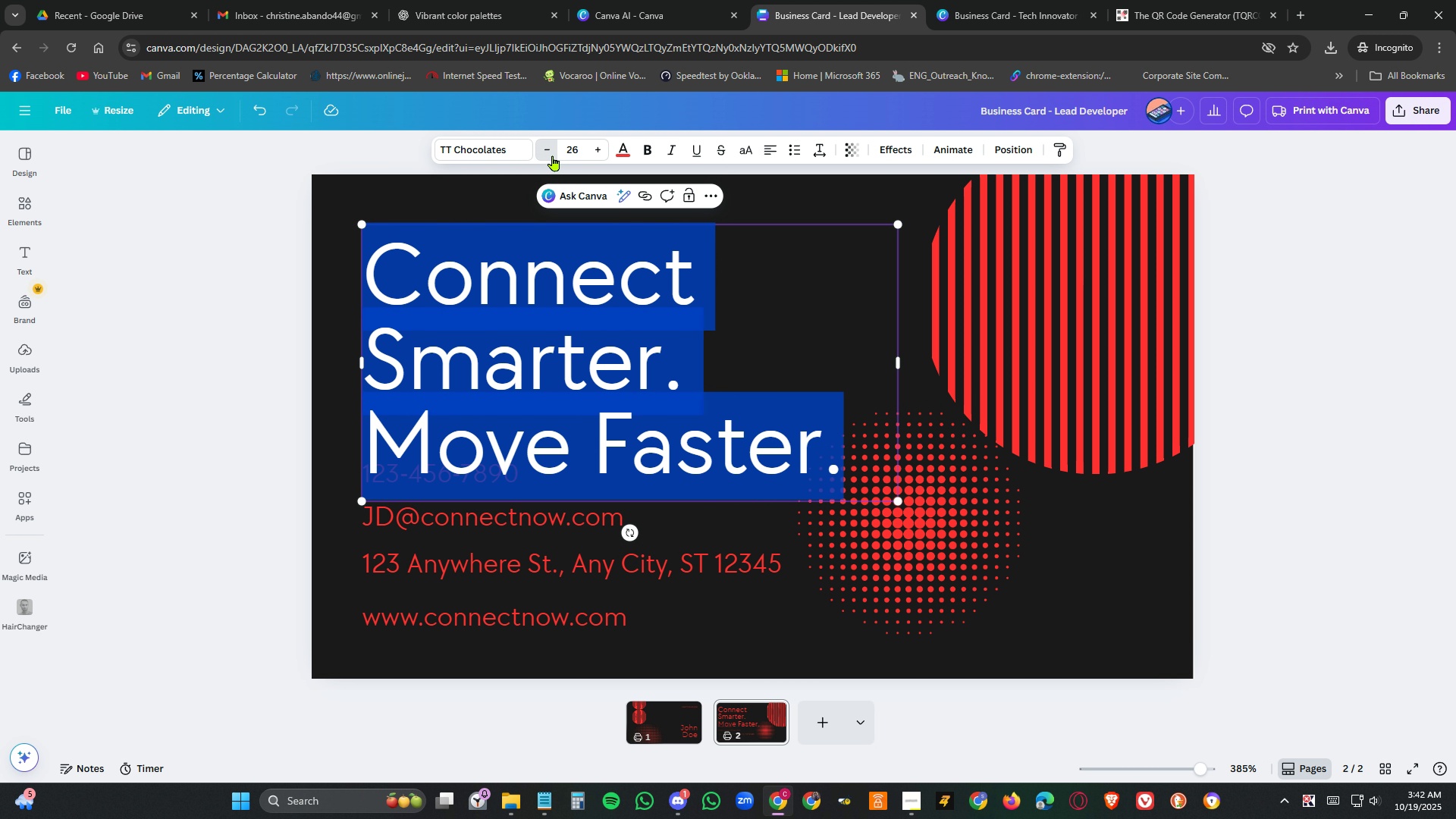 
triple_click([553, 155])
 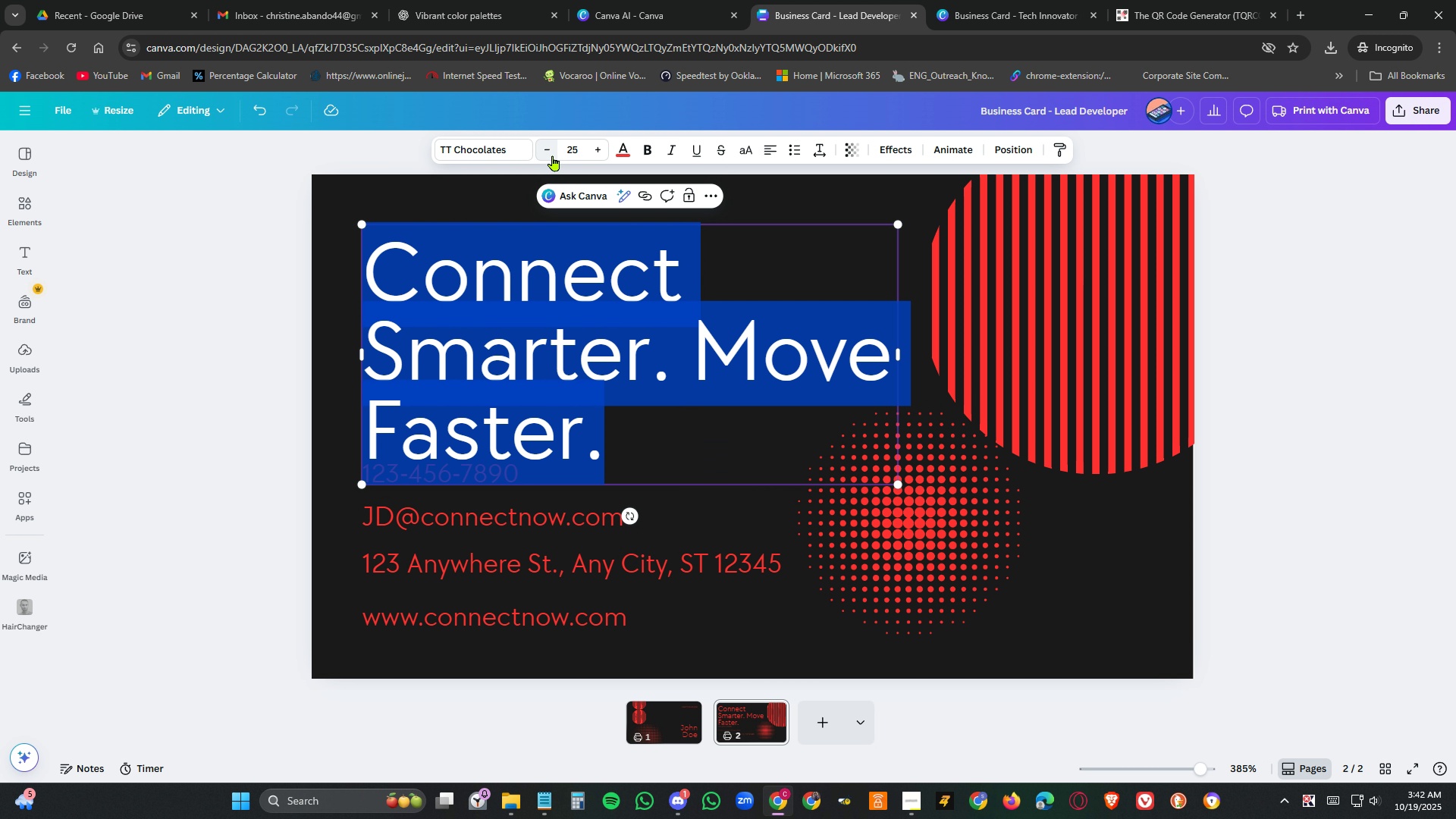 
triple_click([553, 155])
 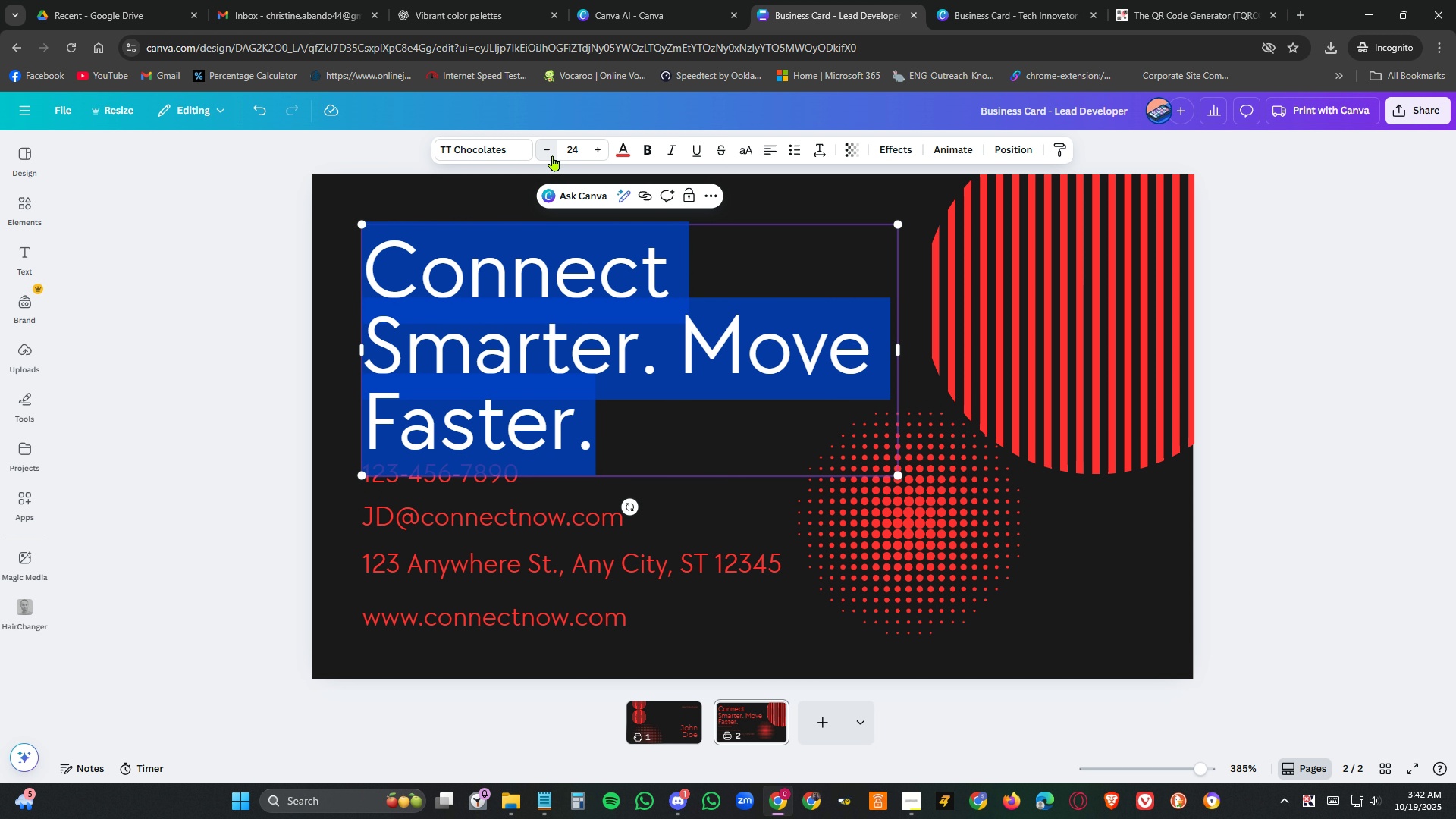 
triple_click([553, 155])
 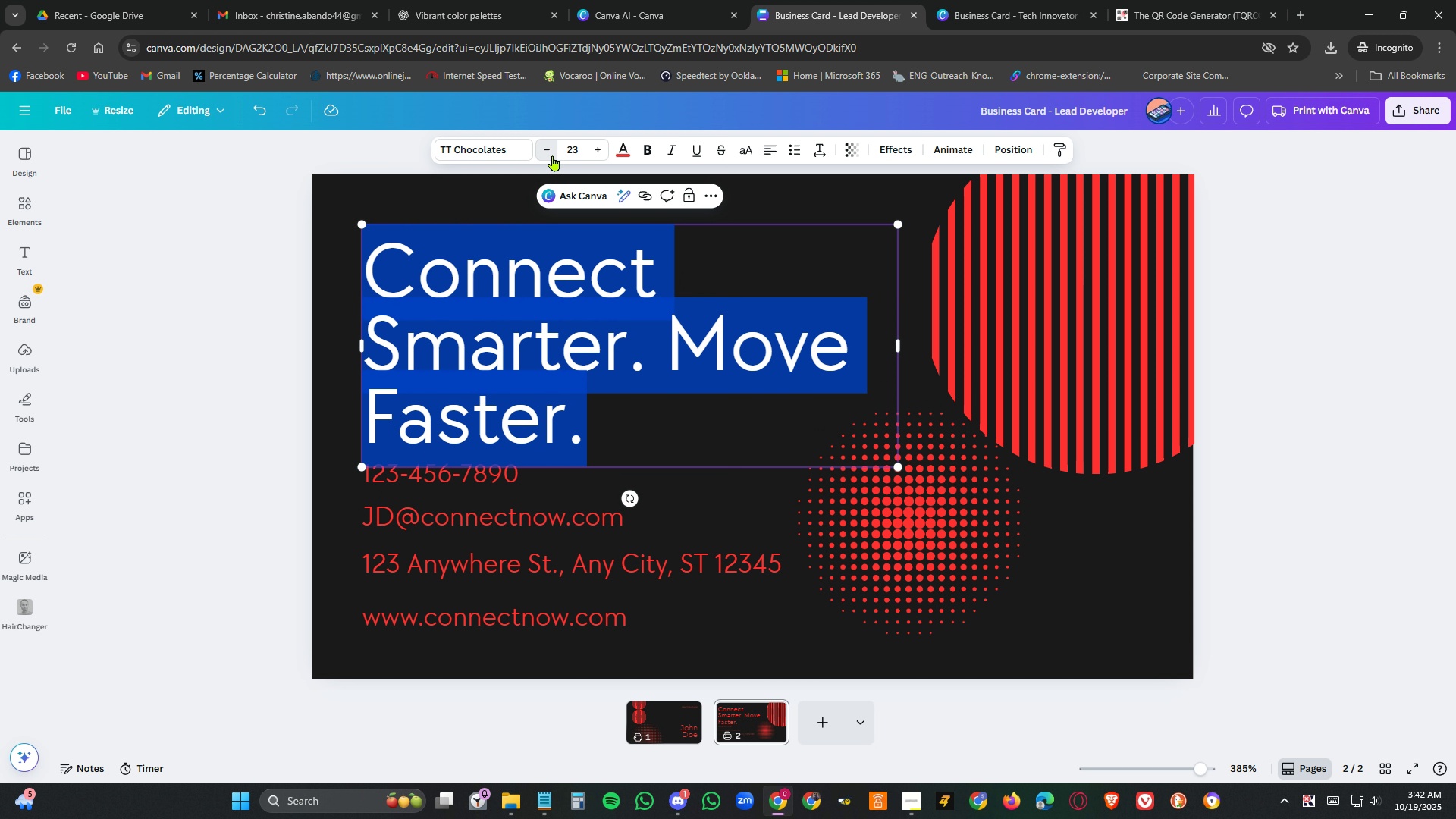 
triple_click([553, 155])
 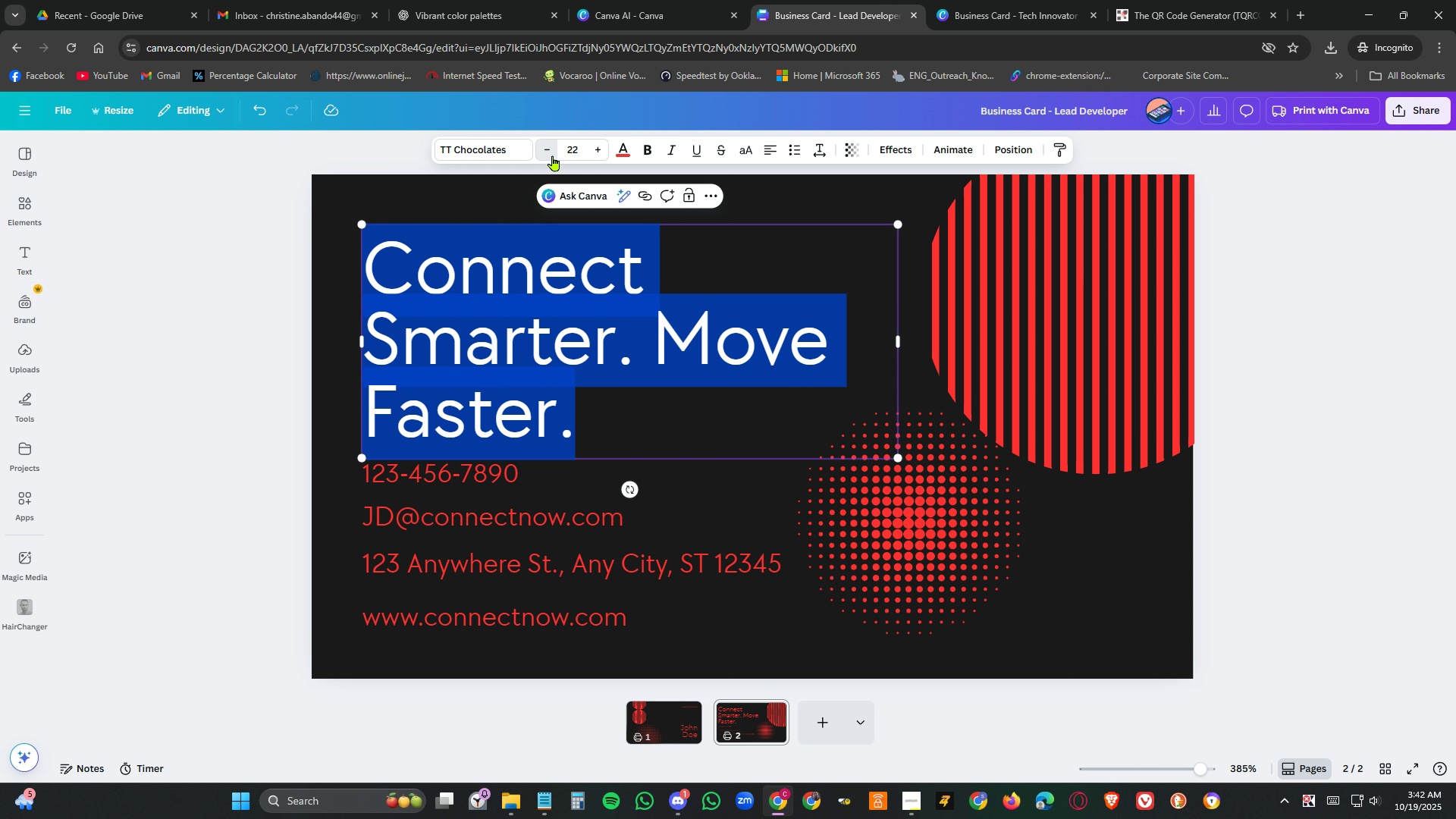 
triple_click([553, 155])
 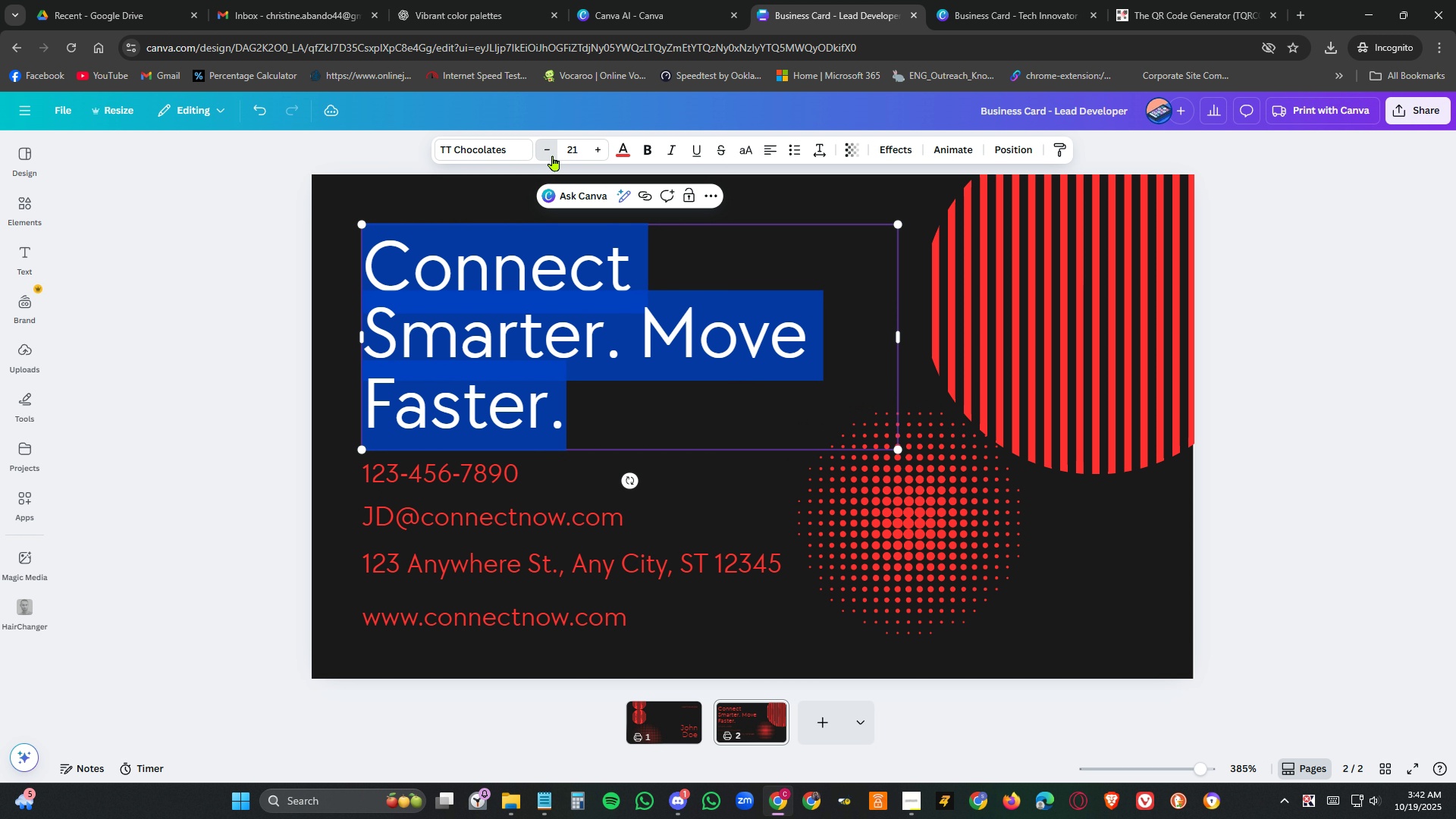 
triple_click([553, 155])
 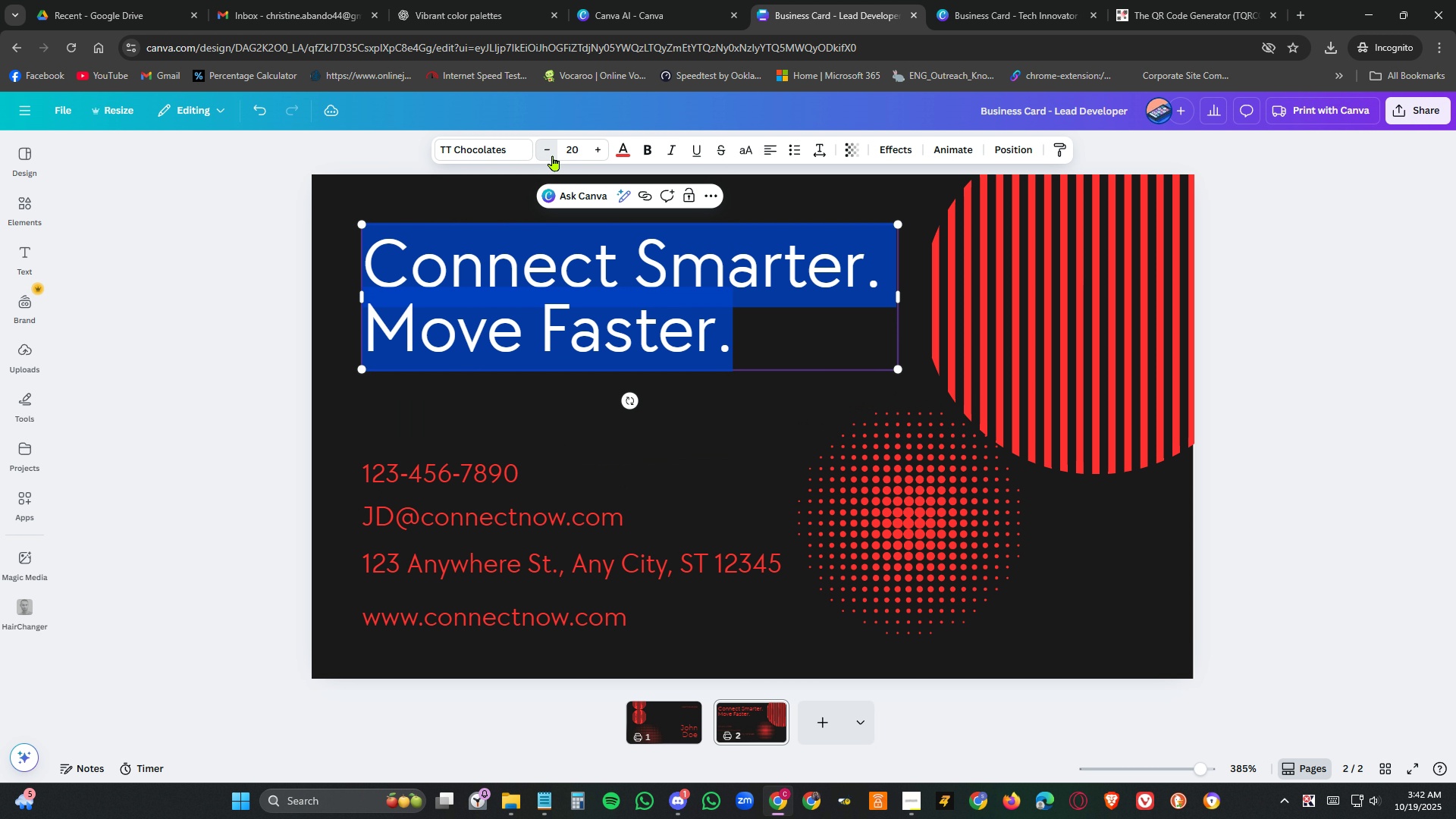 
triple_click([553, 155])
 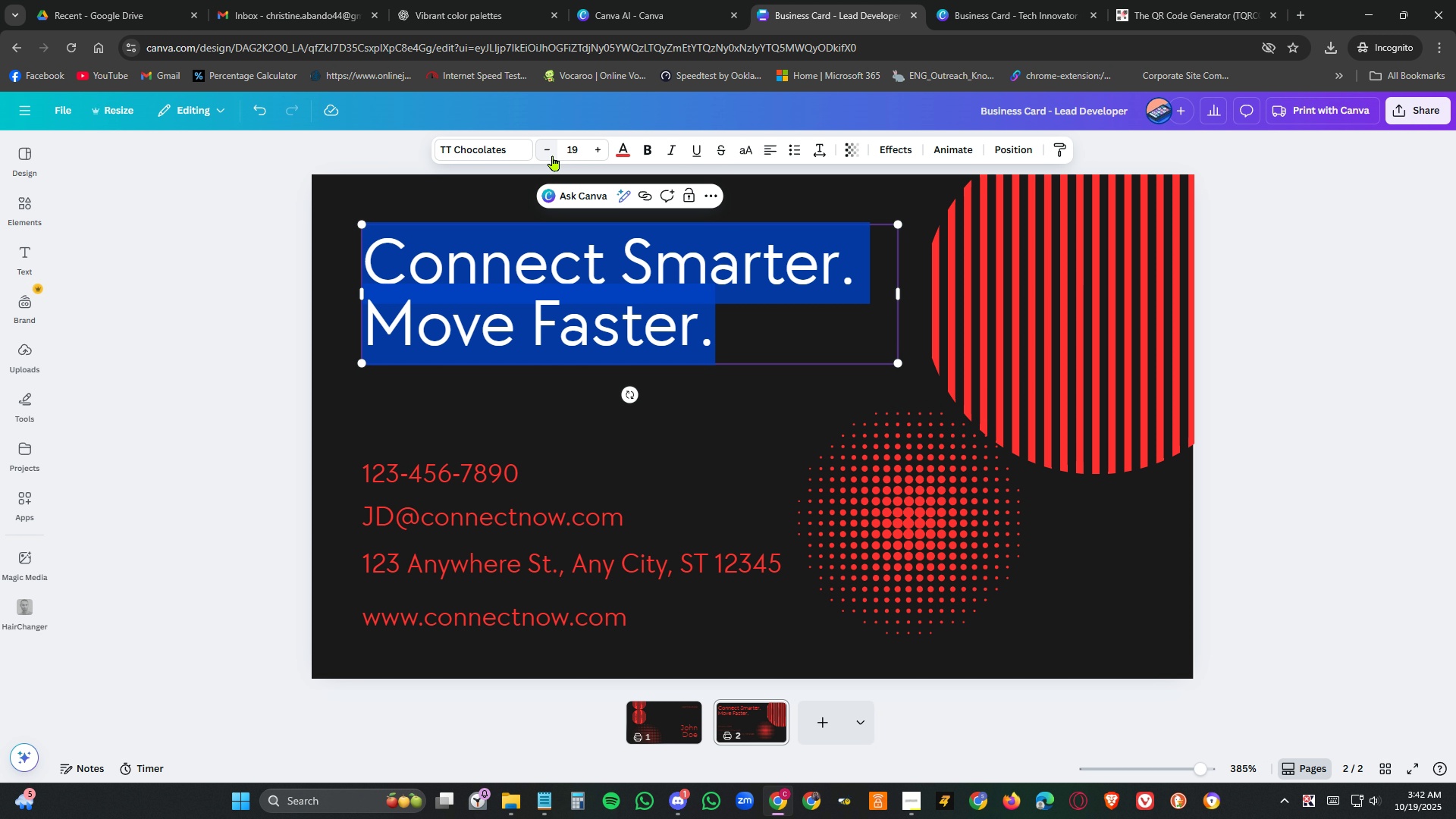 
left_click([553, 155])
 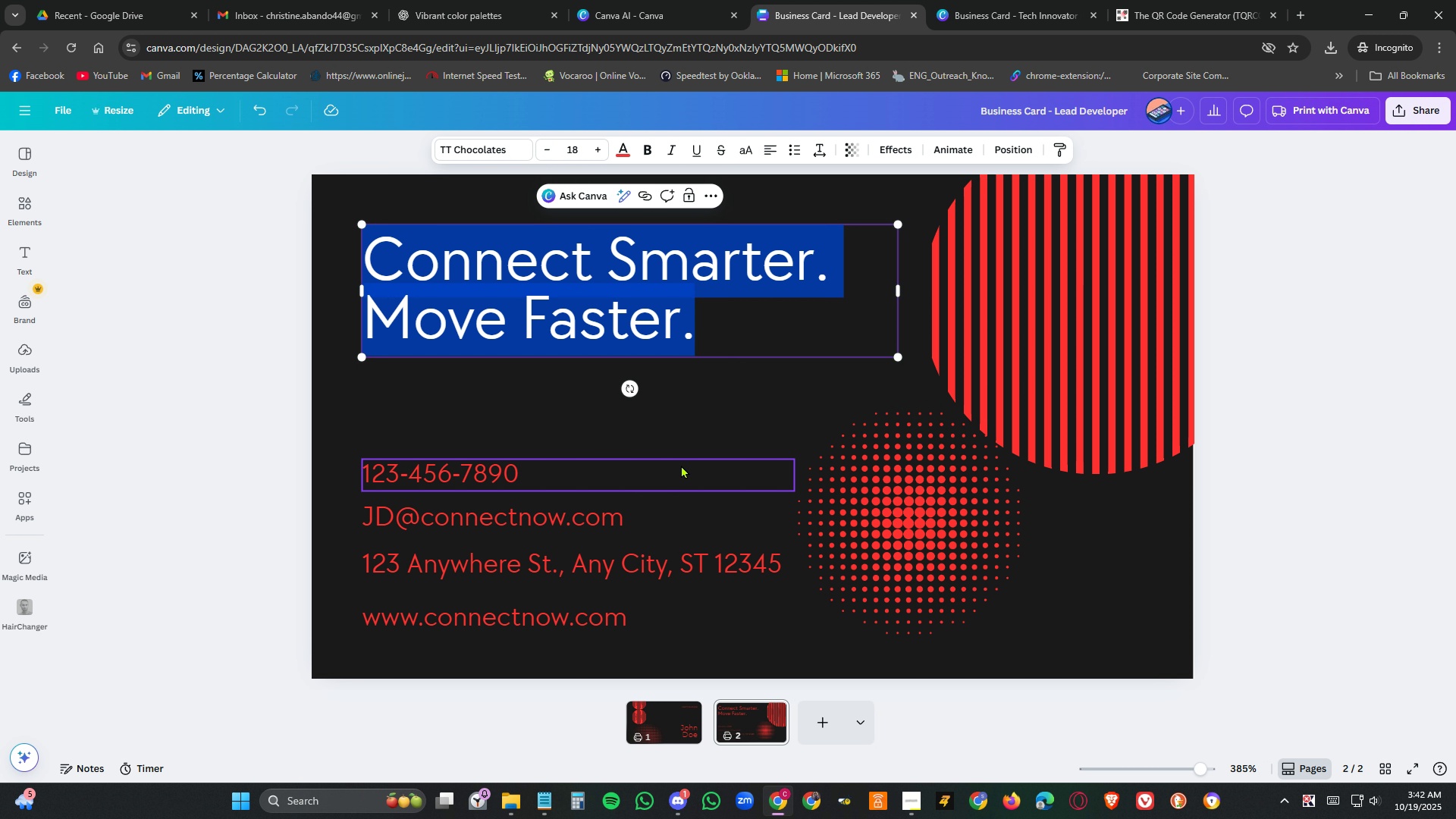 
left_click([684, 463])
 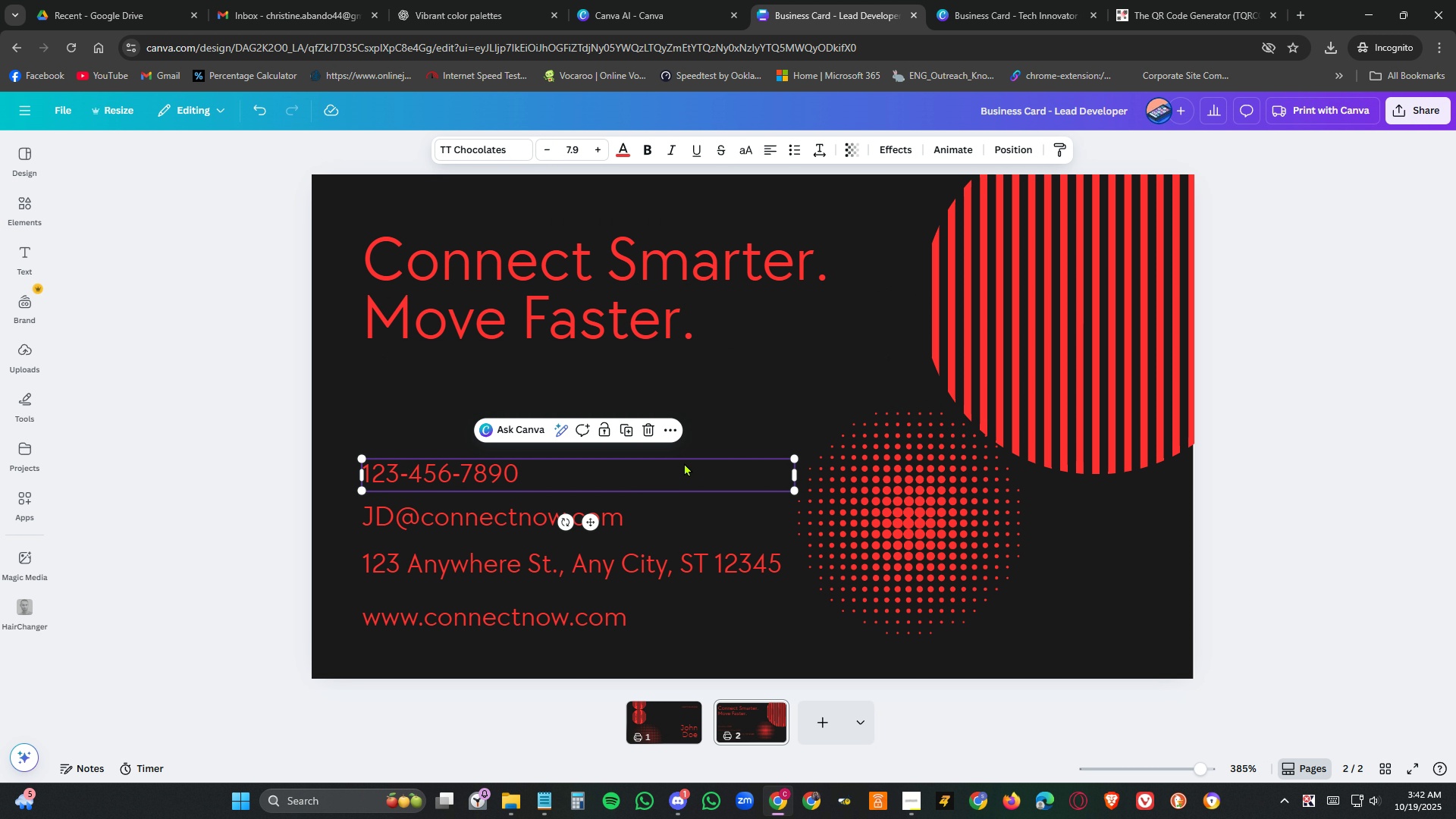 
wait(11.56)
 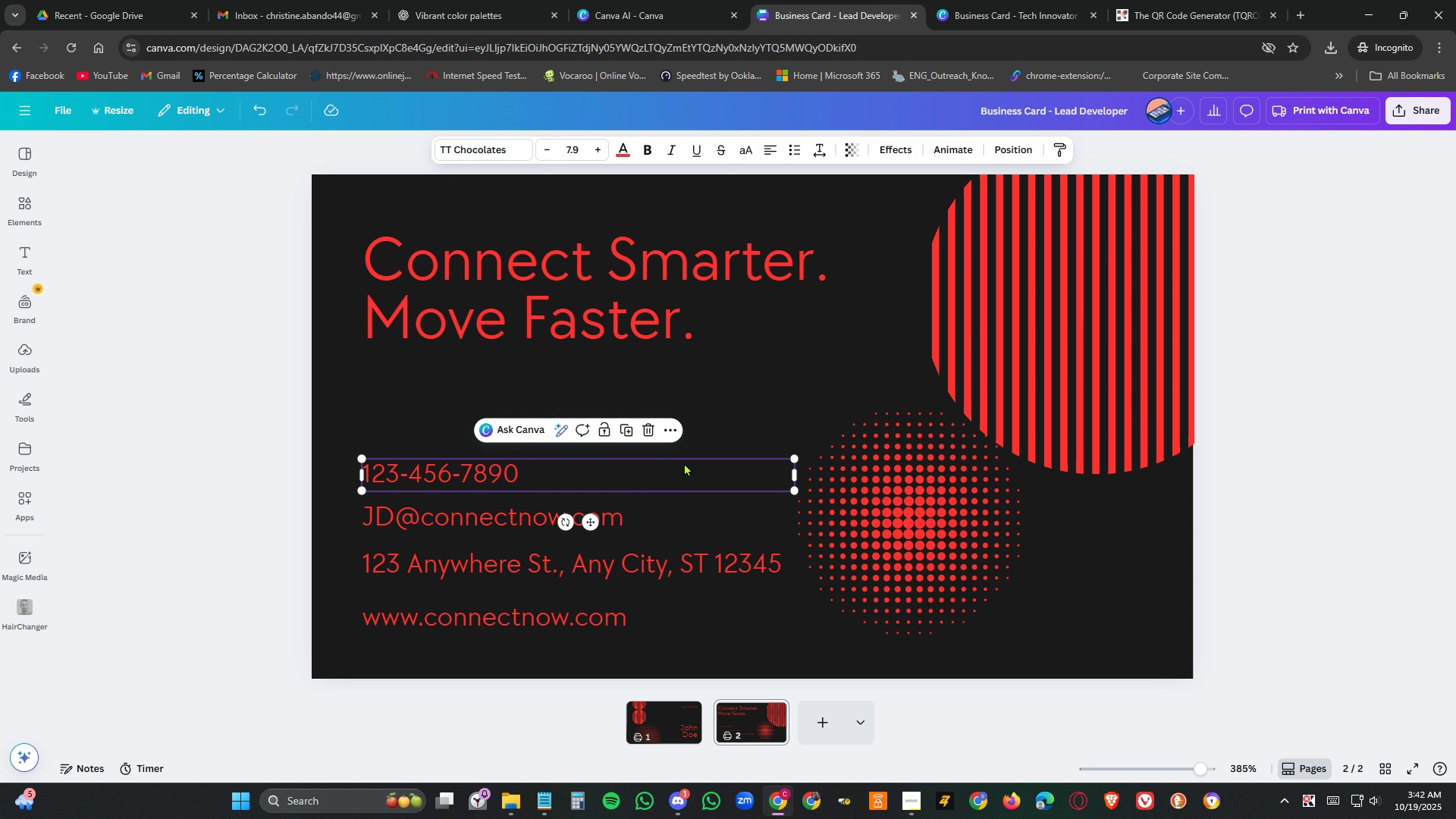 
left_click([664, 726])
 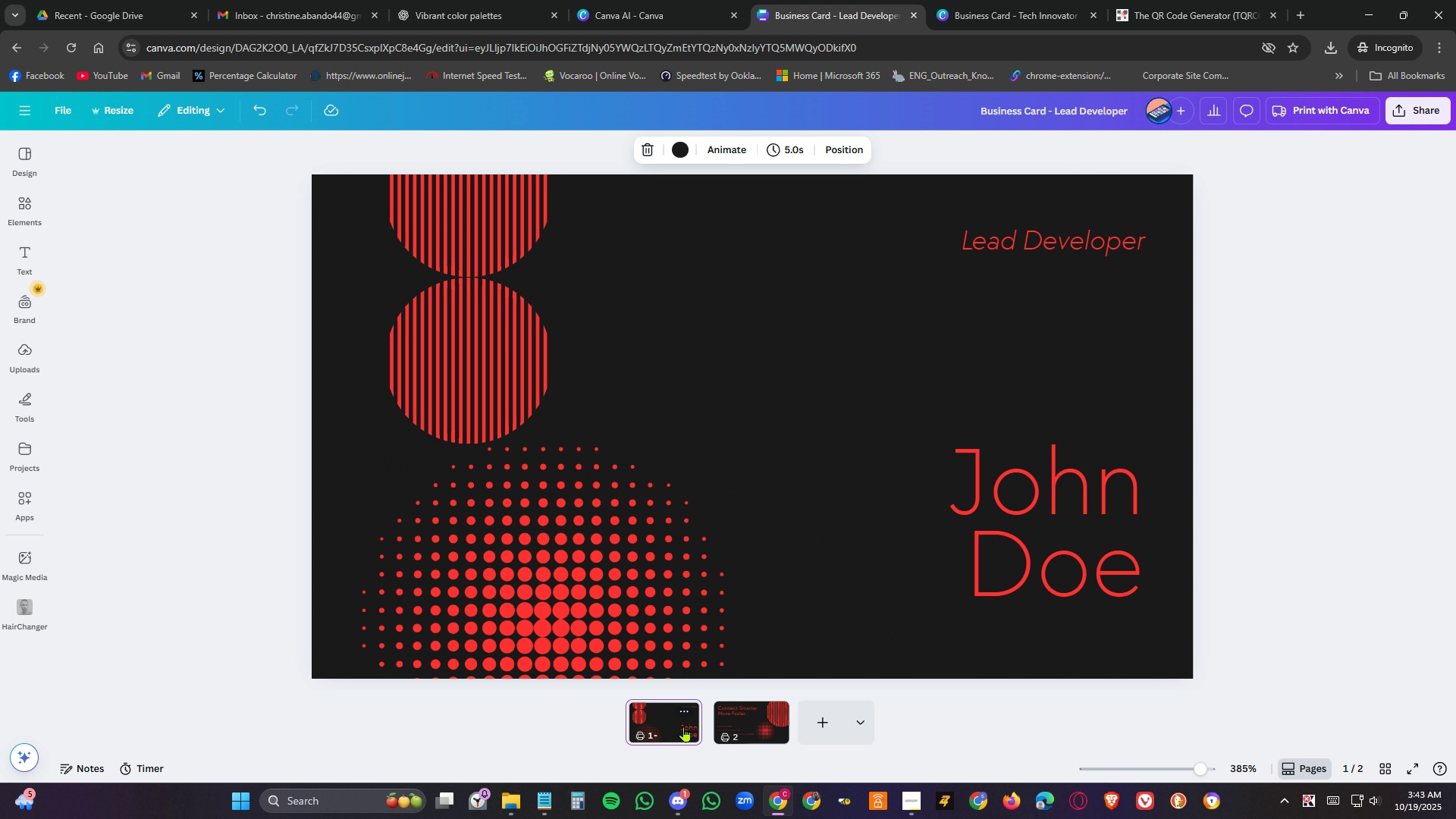 
left_click([755, 719])
 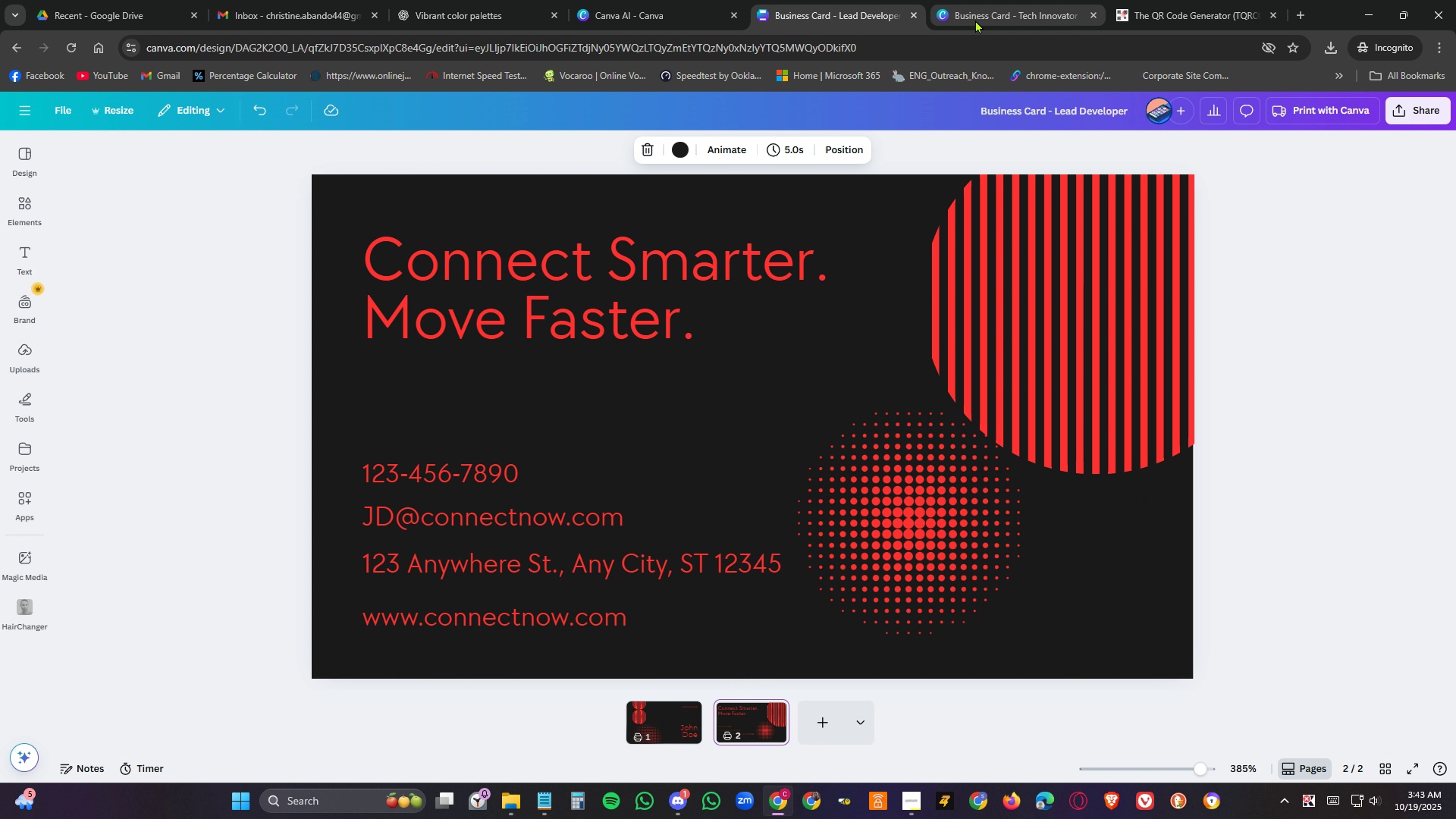 
left_click([985, 15])
 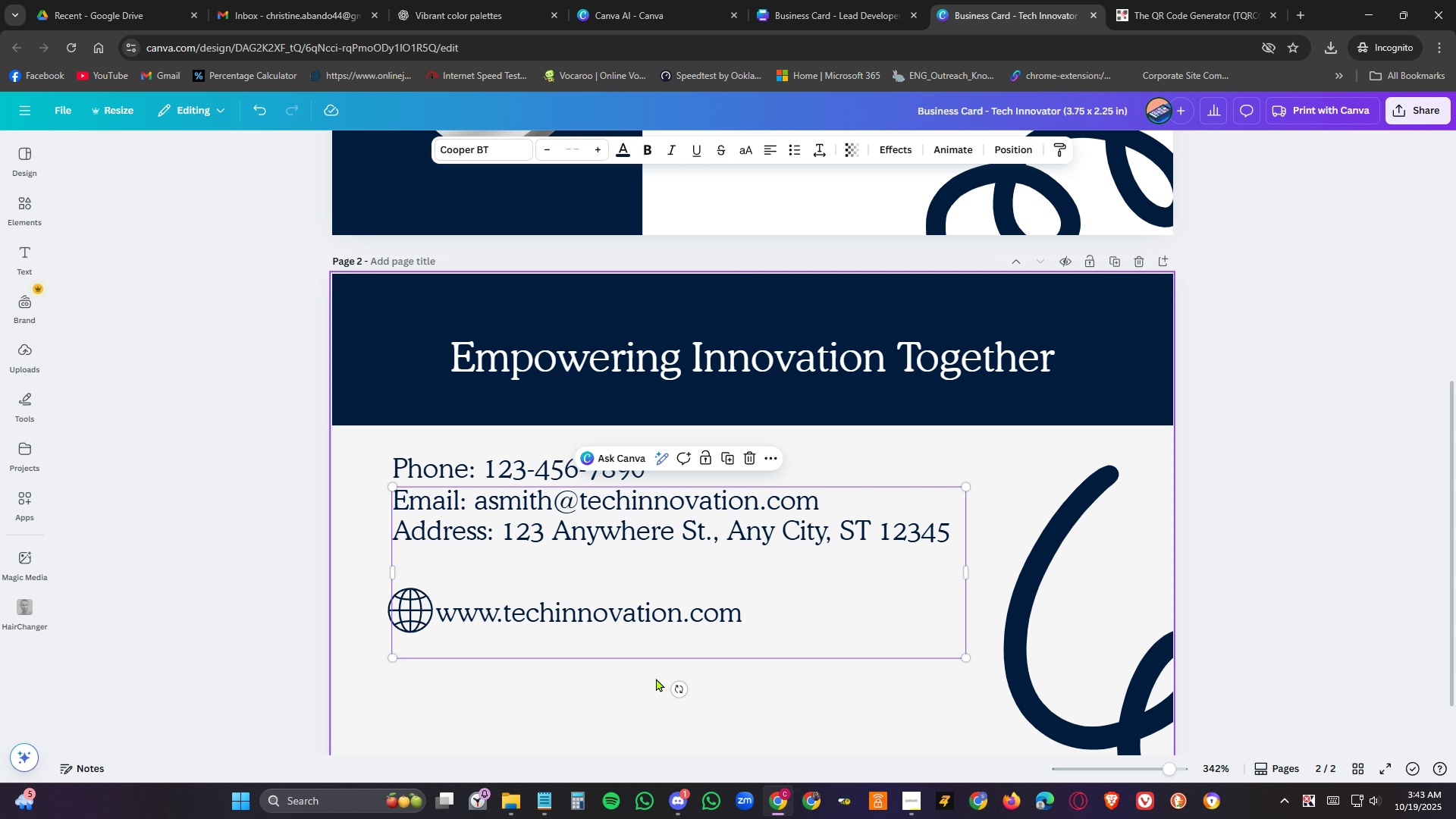 
scroll: coordinate [717, 679], scroll_direction: up, amount: 12.0
 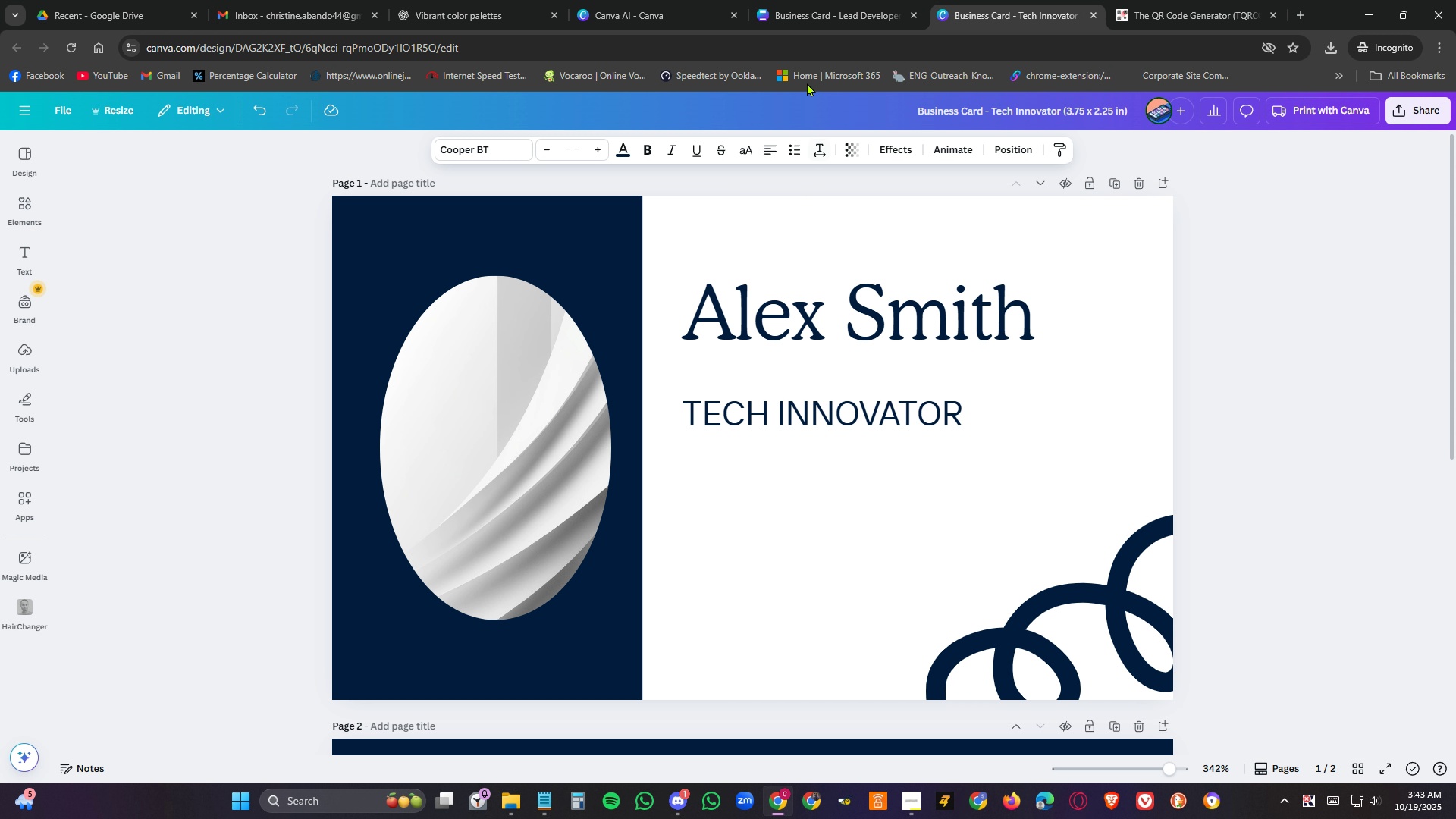 
left_click([821, 12])
 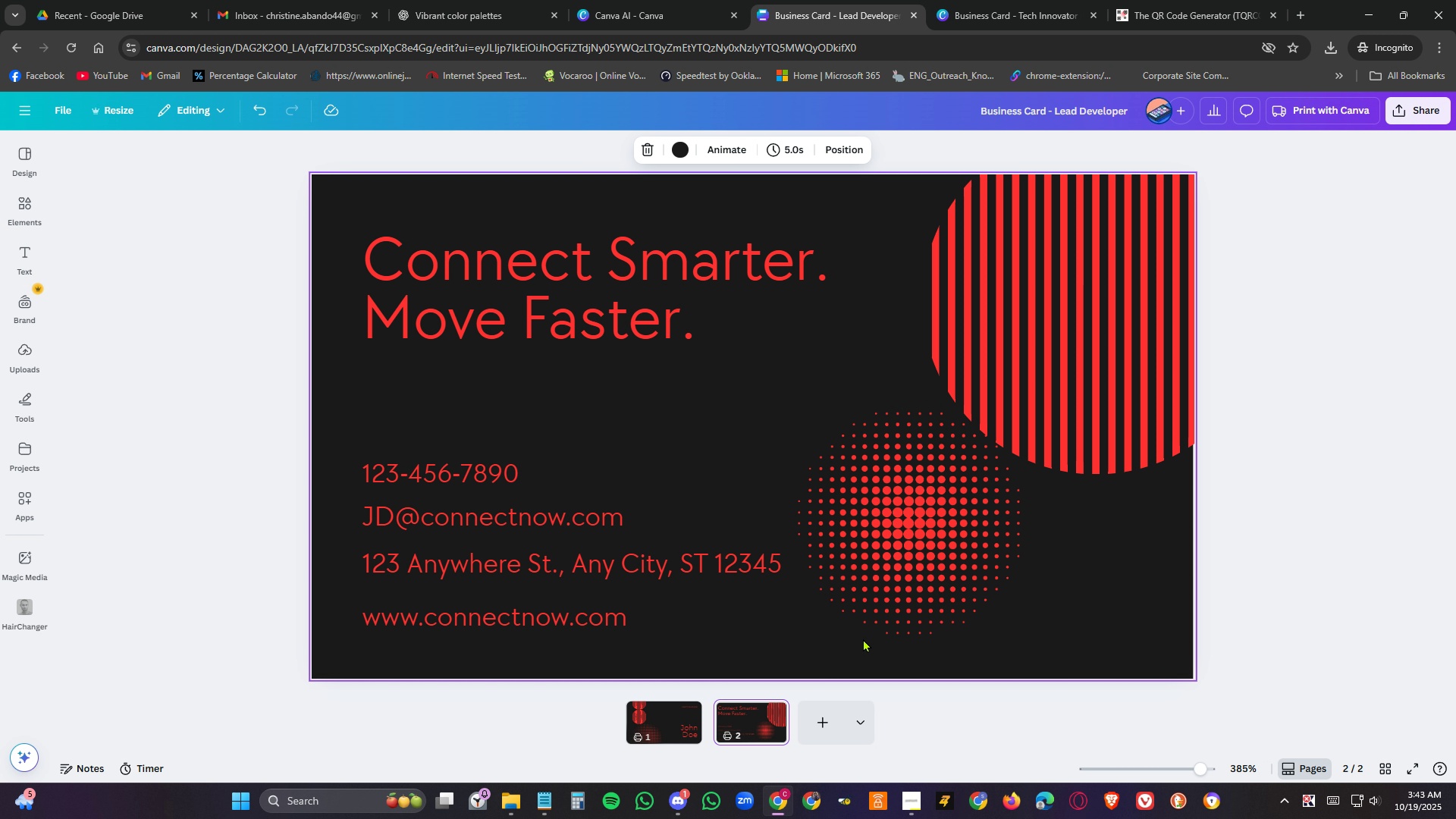 
scroll: coordinate [874, 635], scroll_direction: down, amount: 3.0
 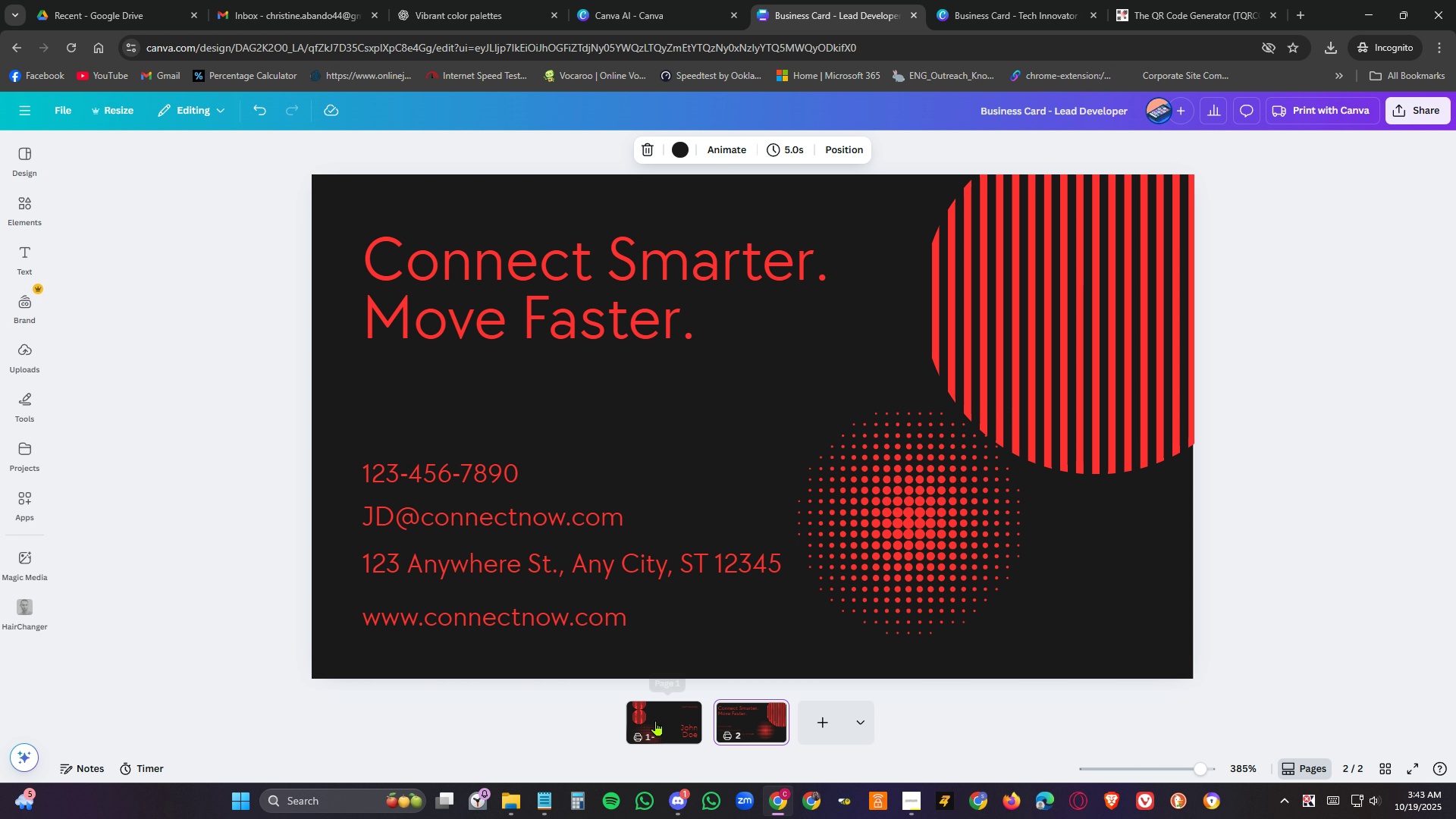 
left_click([656, 720])
 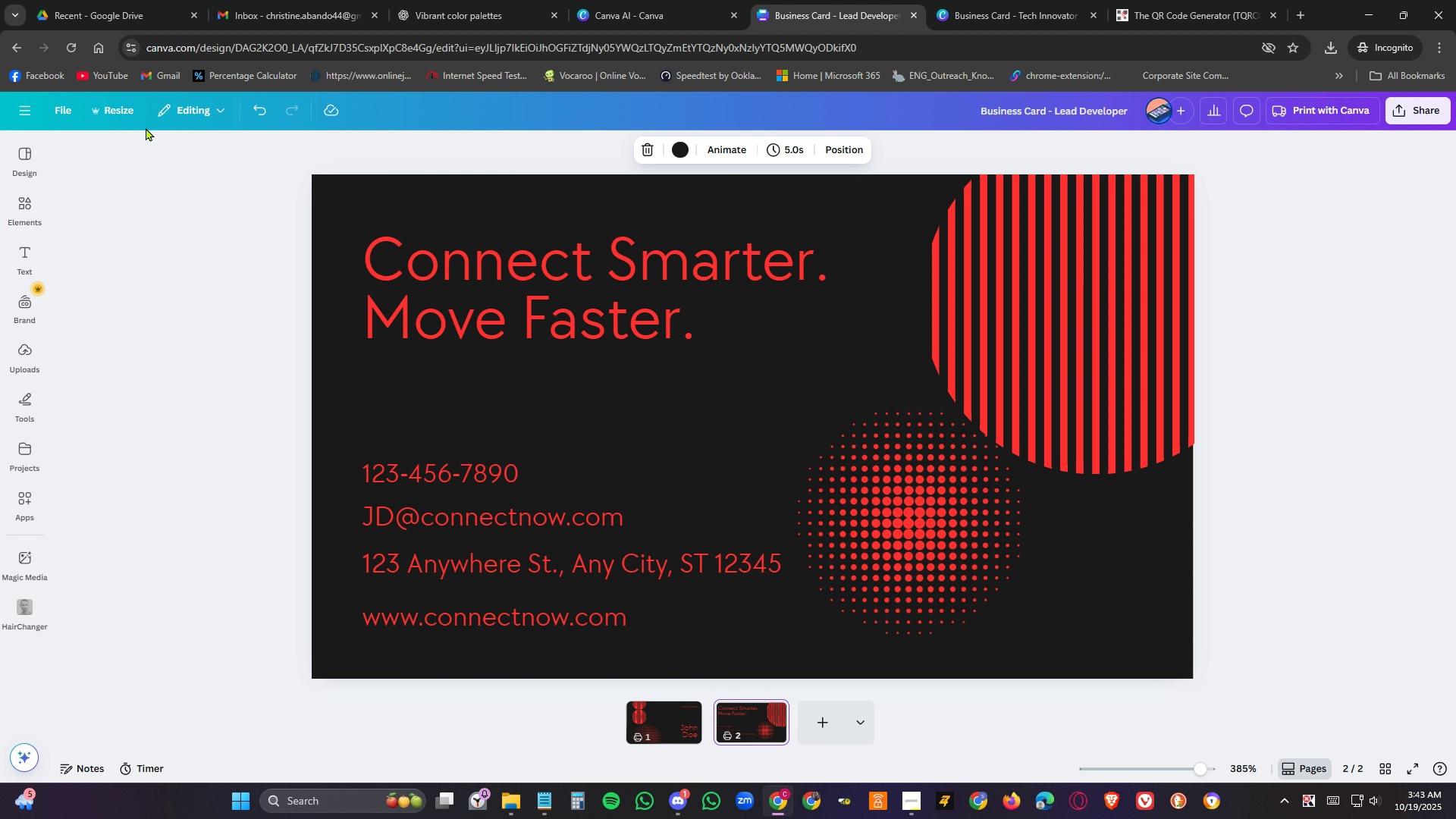 
left_click([115, 112])
 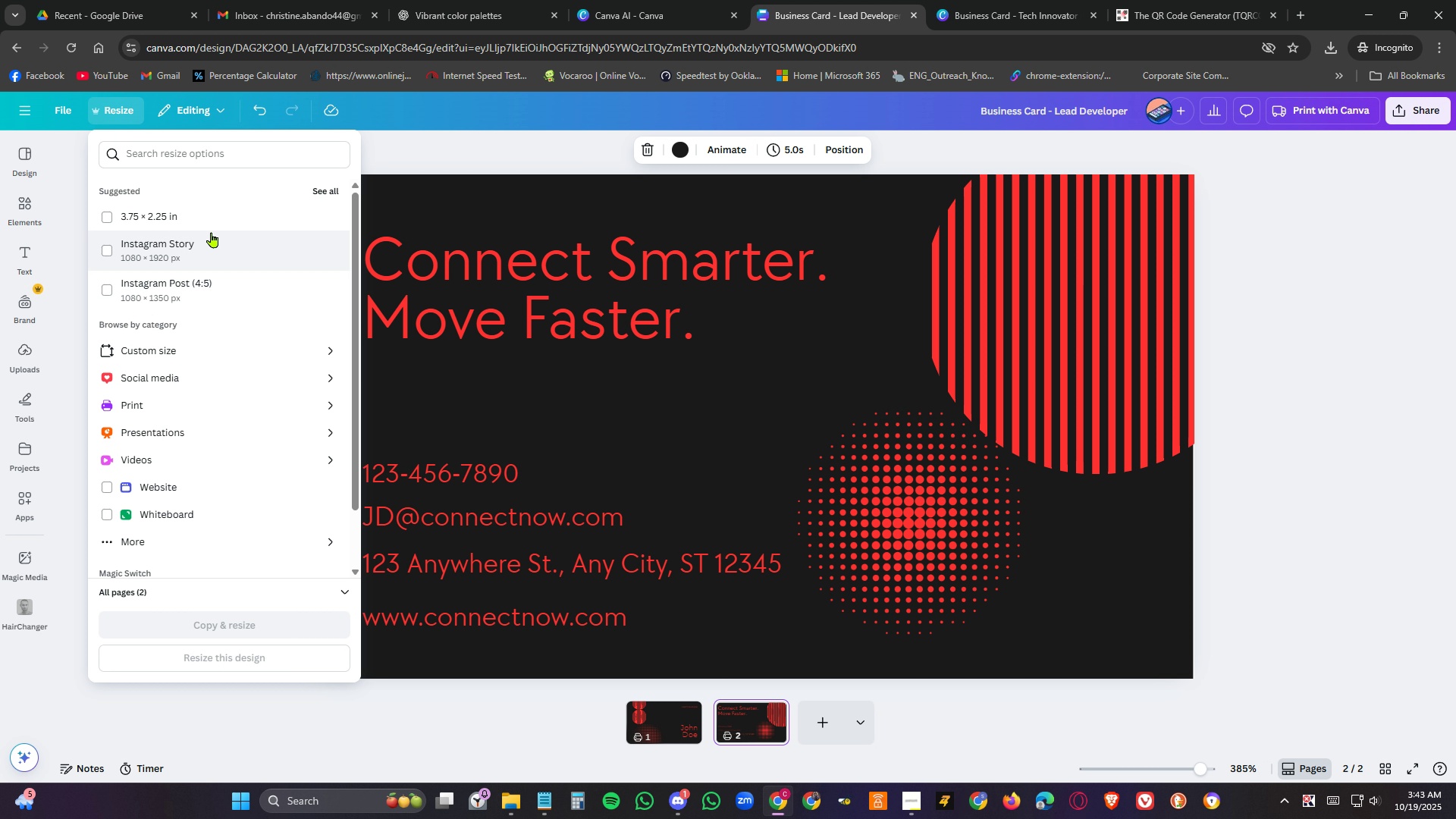 
left_click([205, 215])
 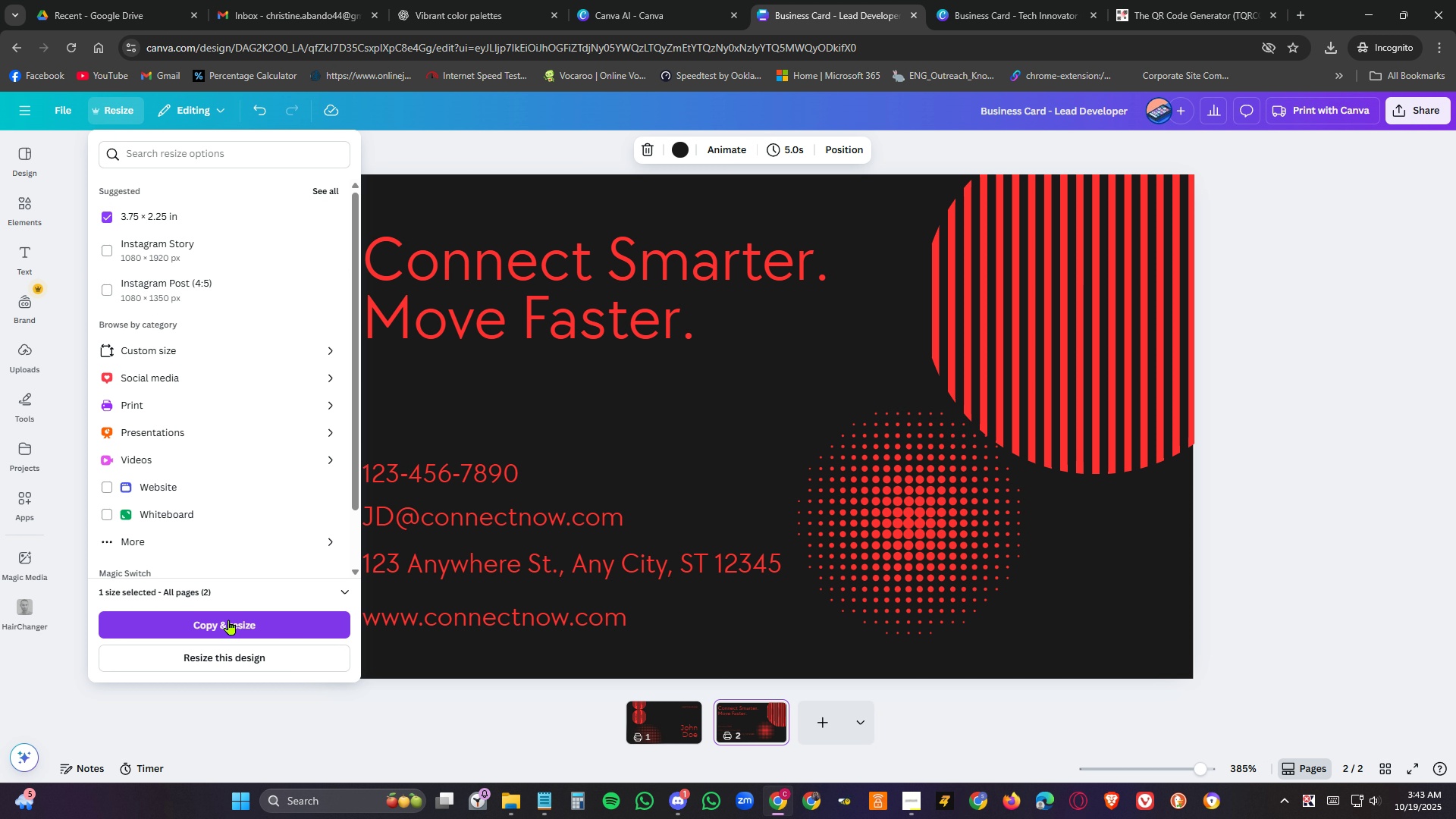 
left_click([229, 620])
 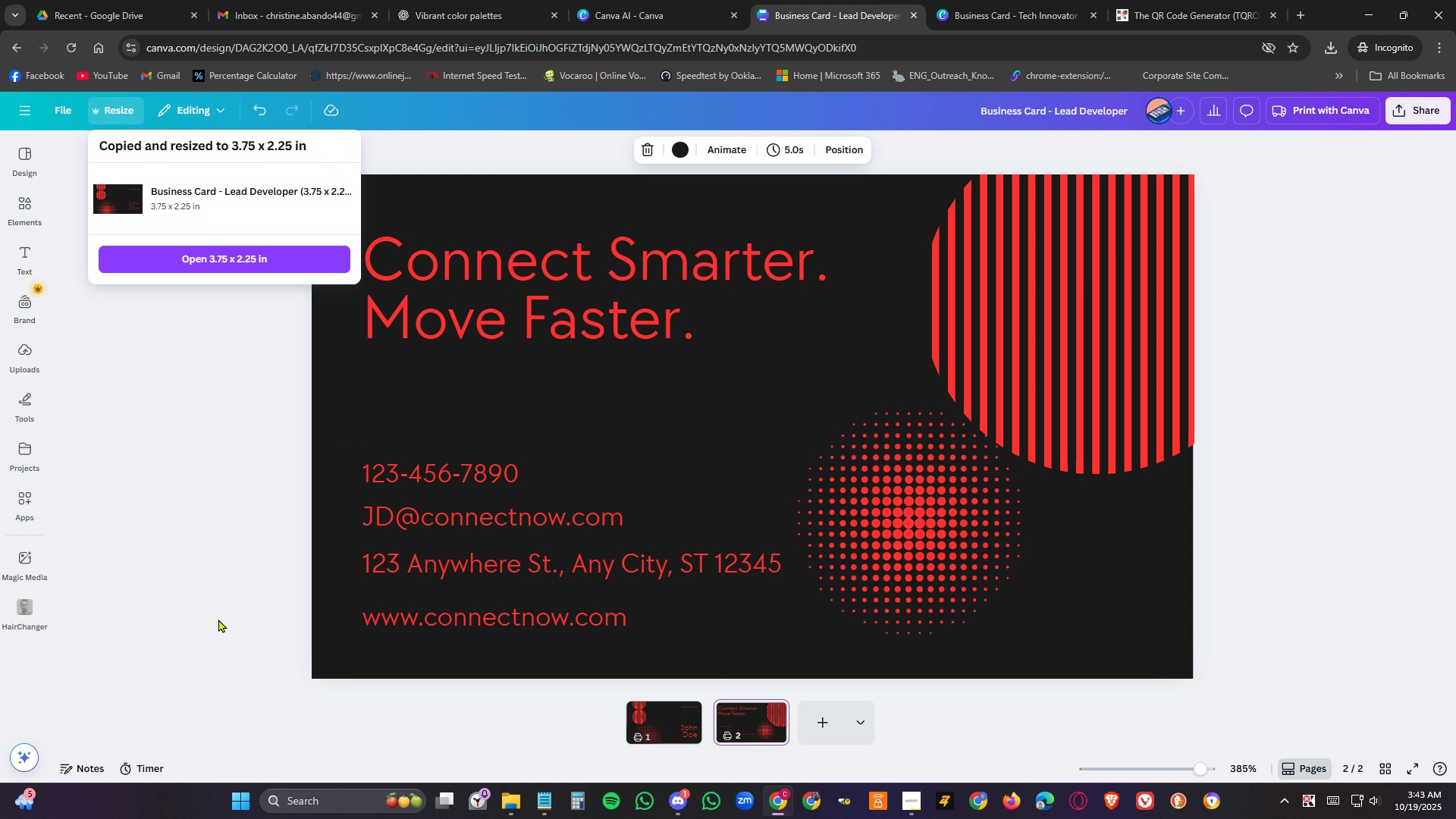 
wait(7.47)
 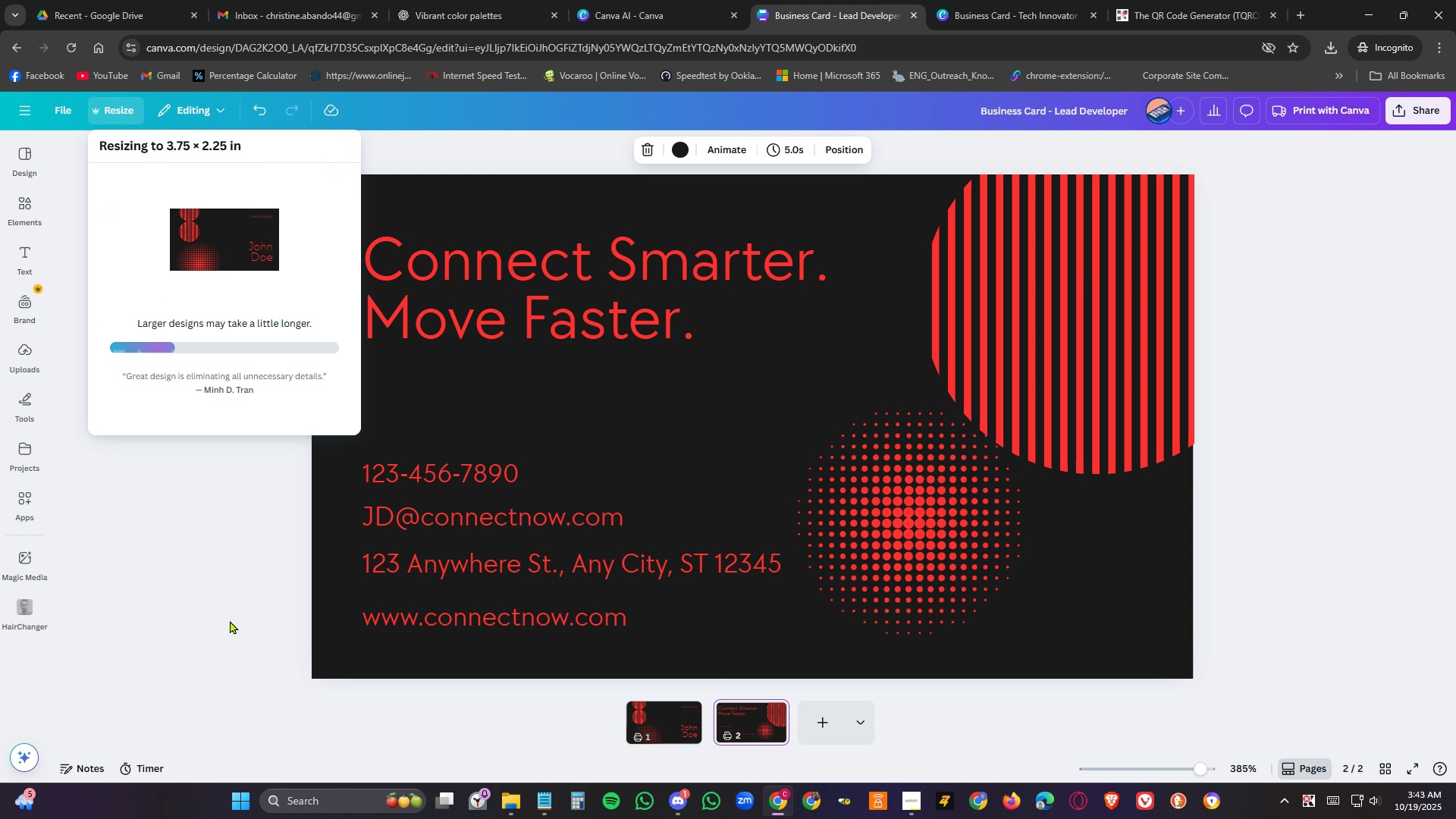 
left_click([238, 262])
 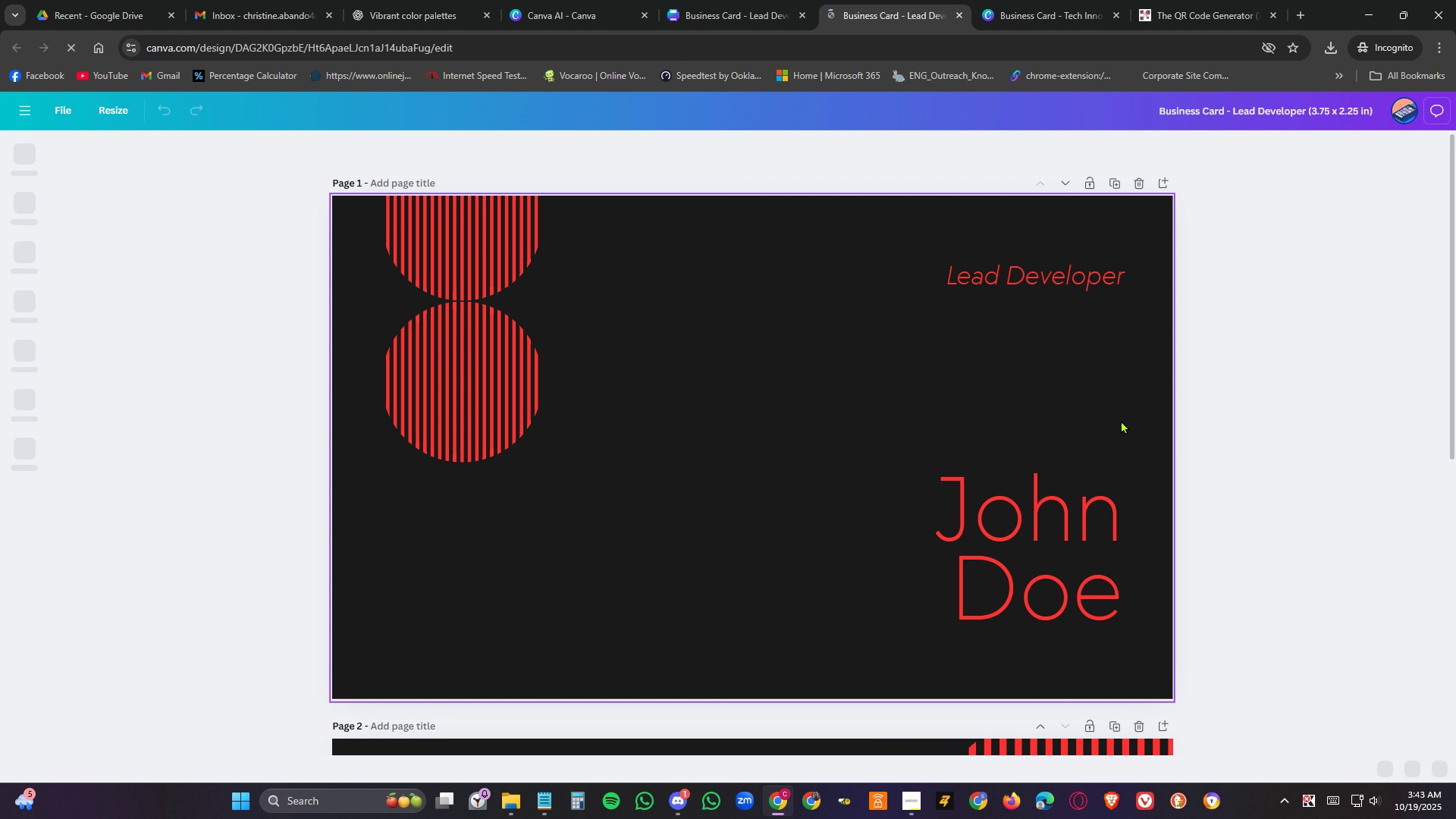 
scroll: coordinate [1268, 526], scroll_direction: down, amount: 8.0
 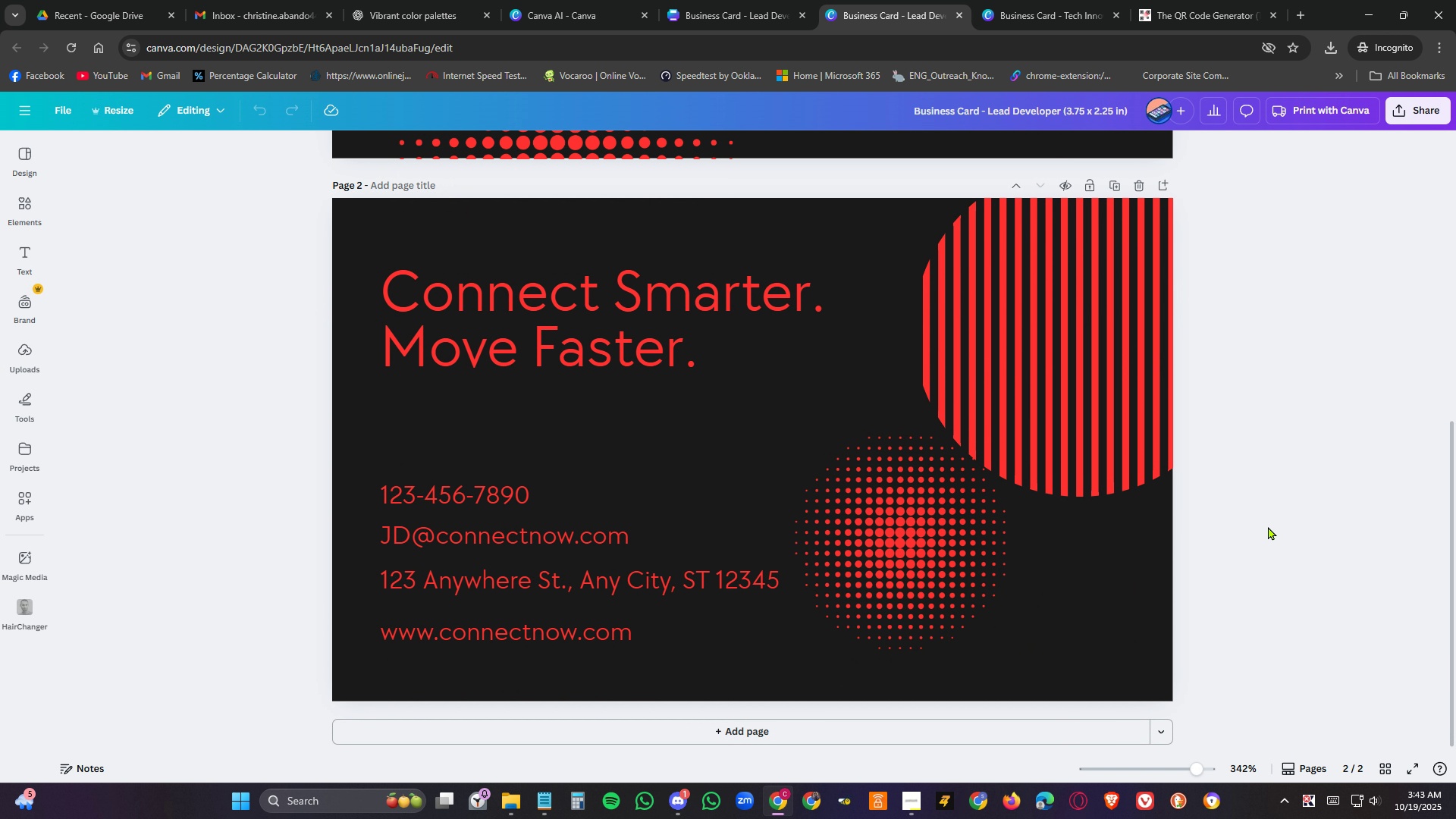 
scroll: coordinate [1243, 216], scroll_direction: up, amount: 9.0
 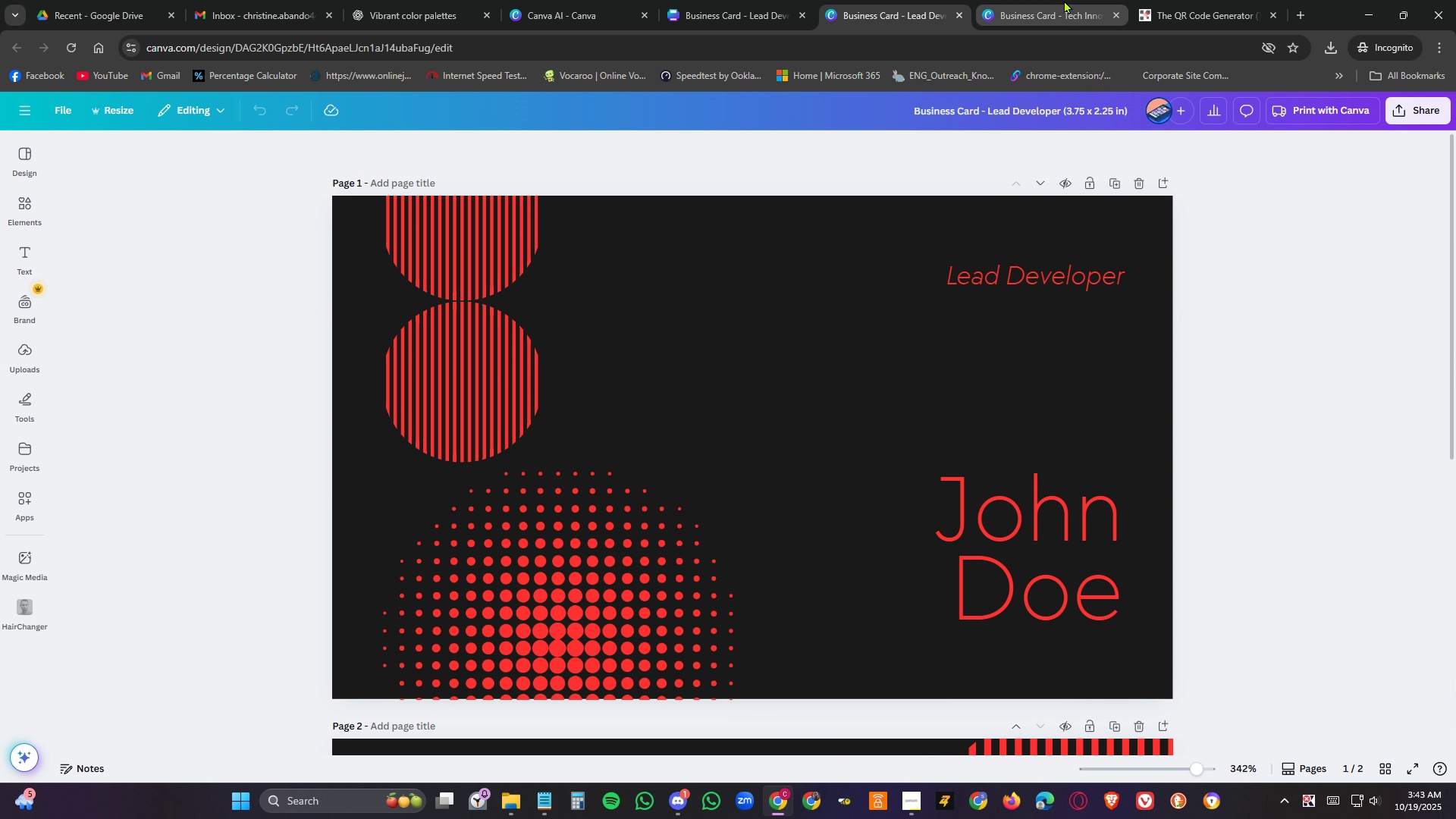 
left_click([1064, 0])
 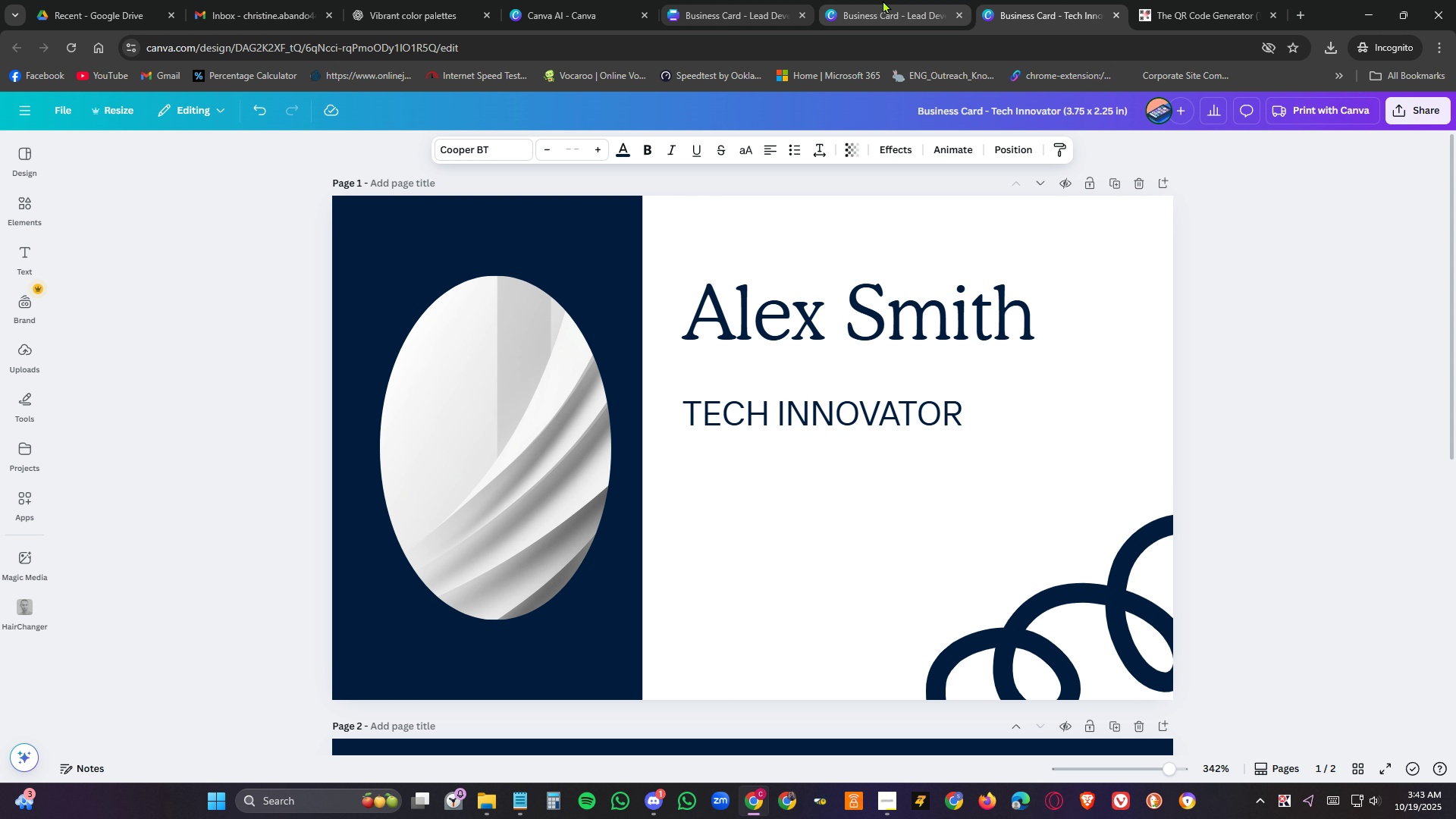 
left_click([883, 0])
 